 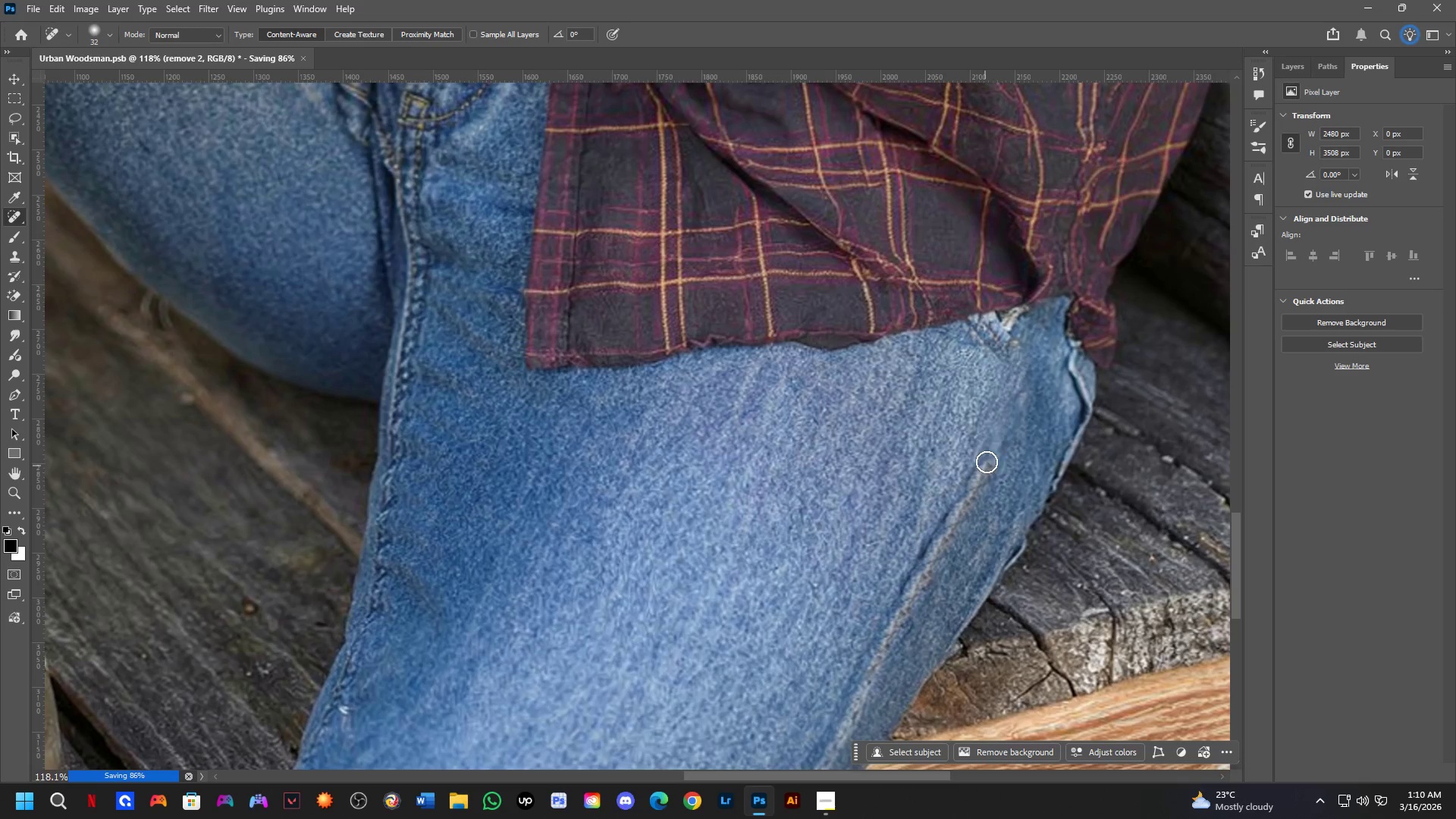 
left_click_drag(start_coordinate=[990, 457], to_coordinate=[946, 522])
 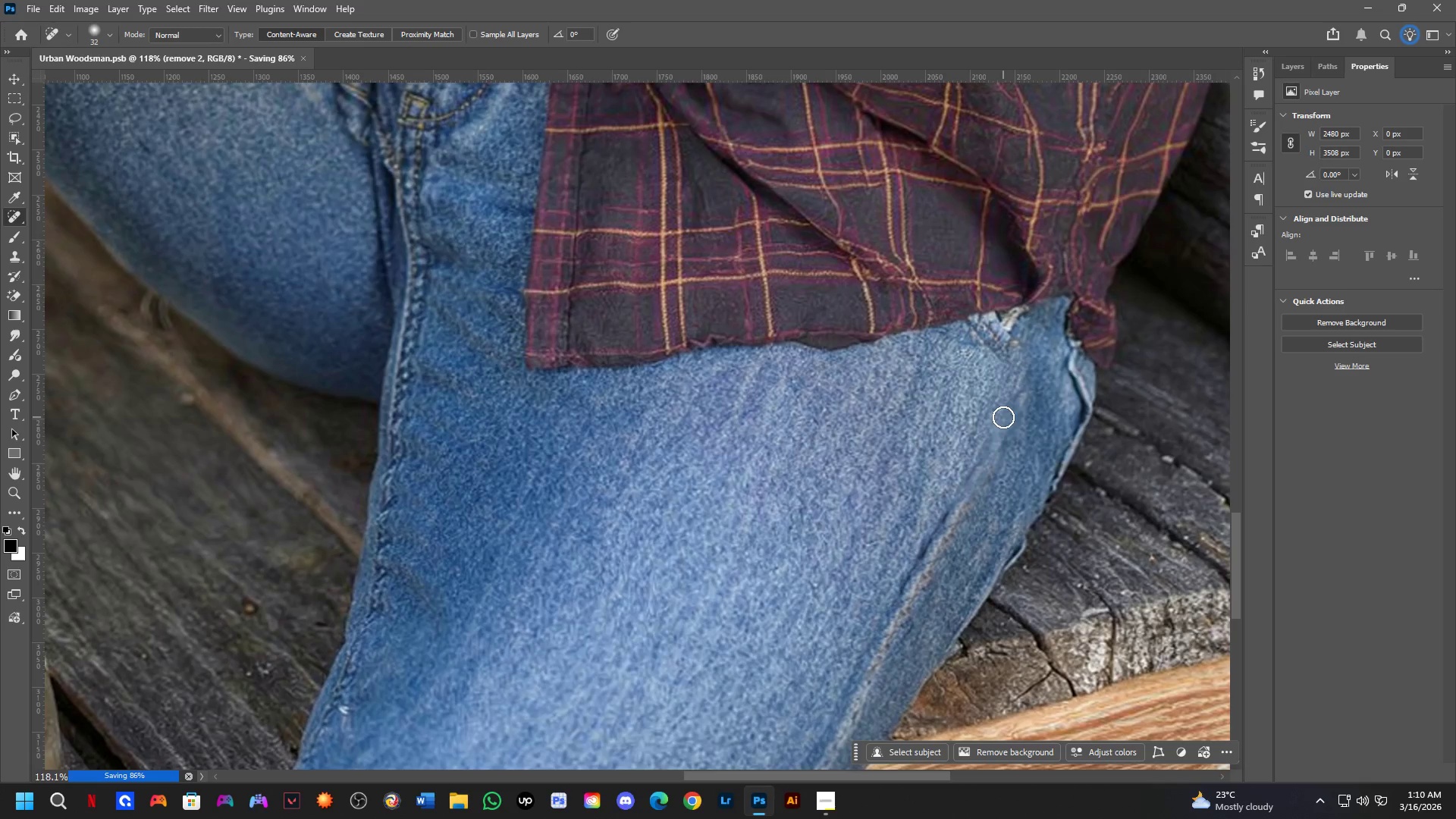 
key(Alt+AltLeft)
 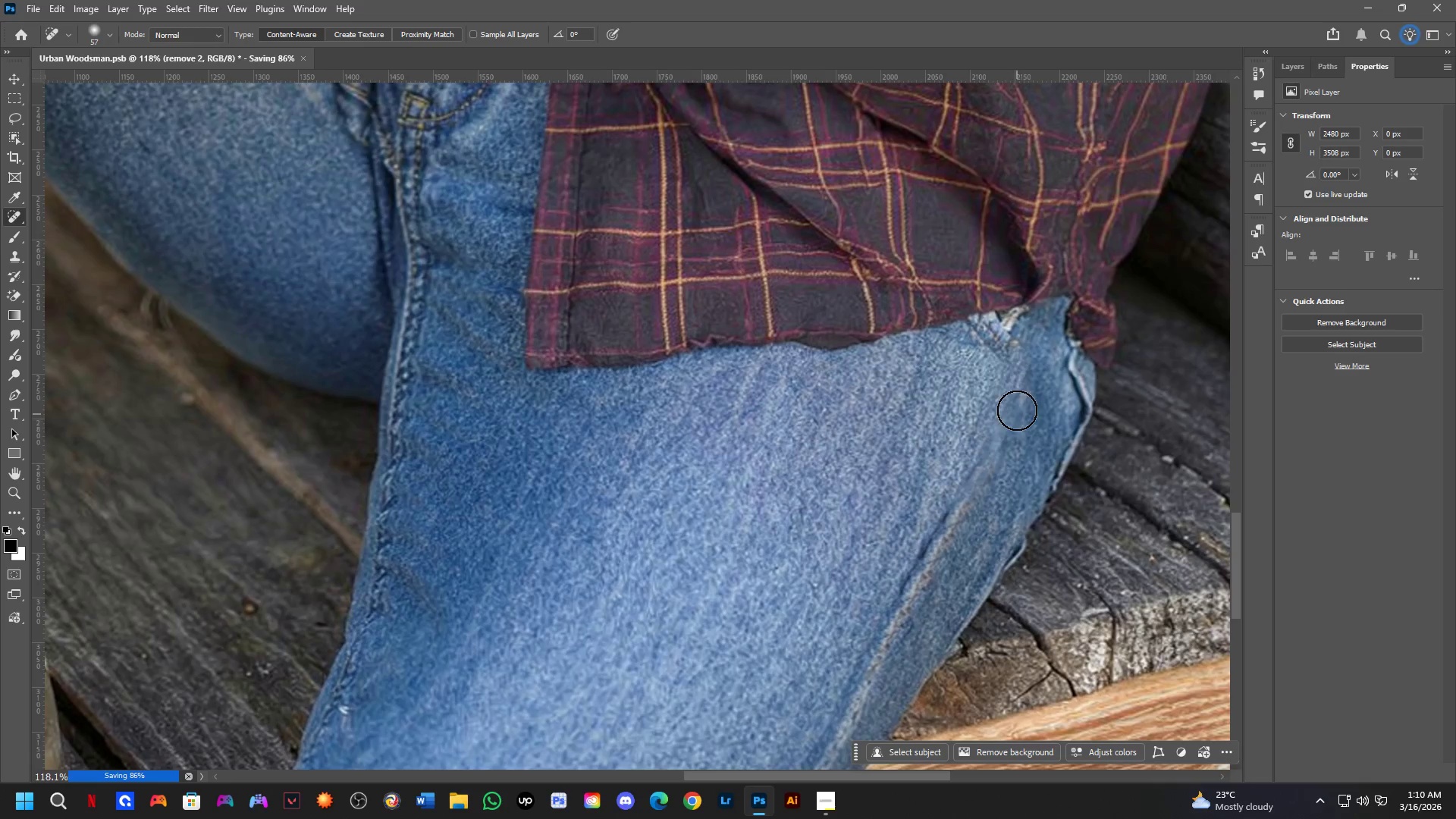 
left_click_drag(start_coordinate=[1020, 391], to_coordinate=[1003, 442])
 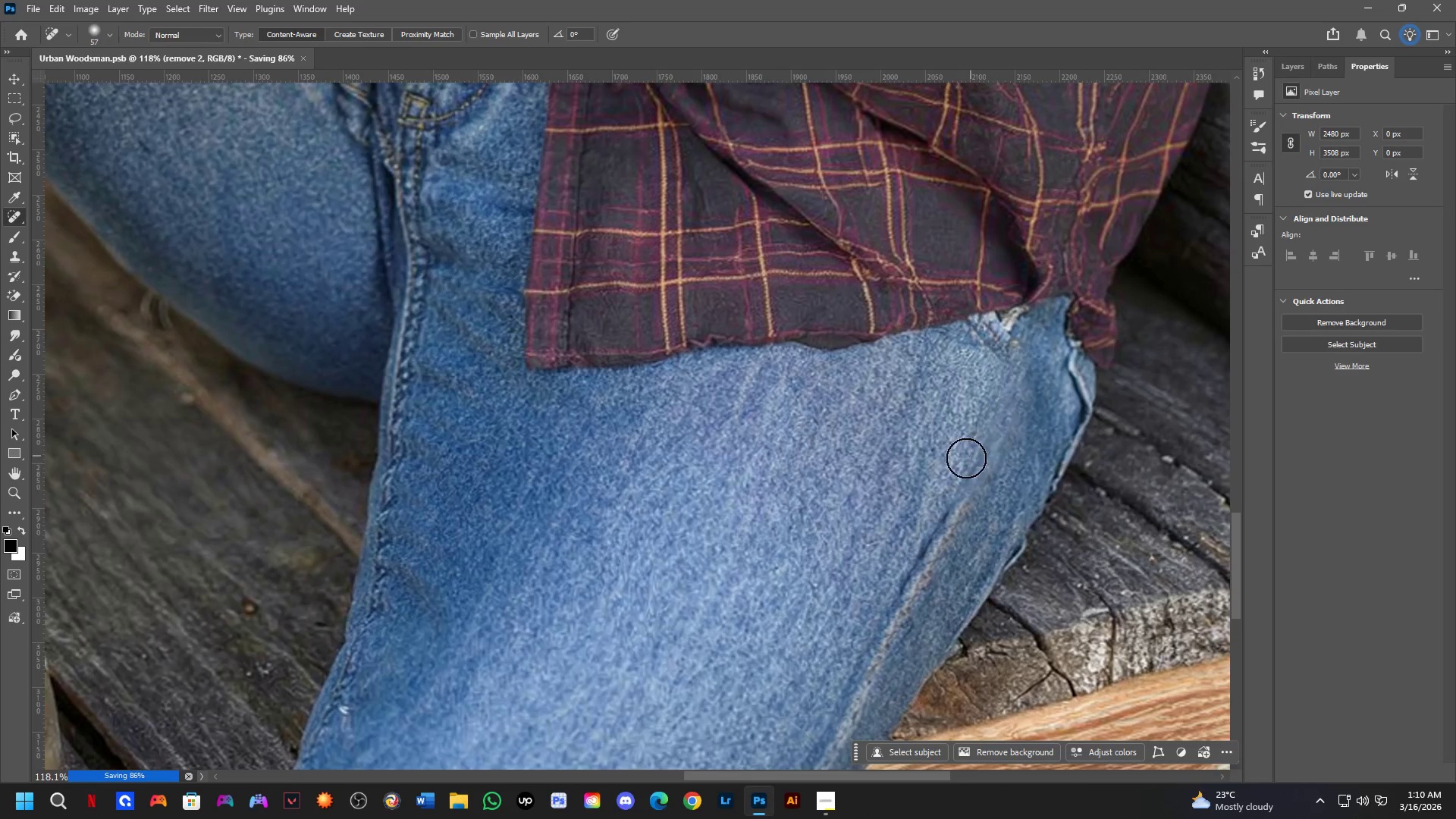 
hold_key(key=Space, duration=0.52)
 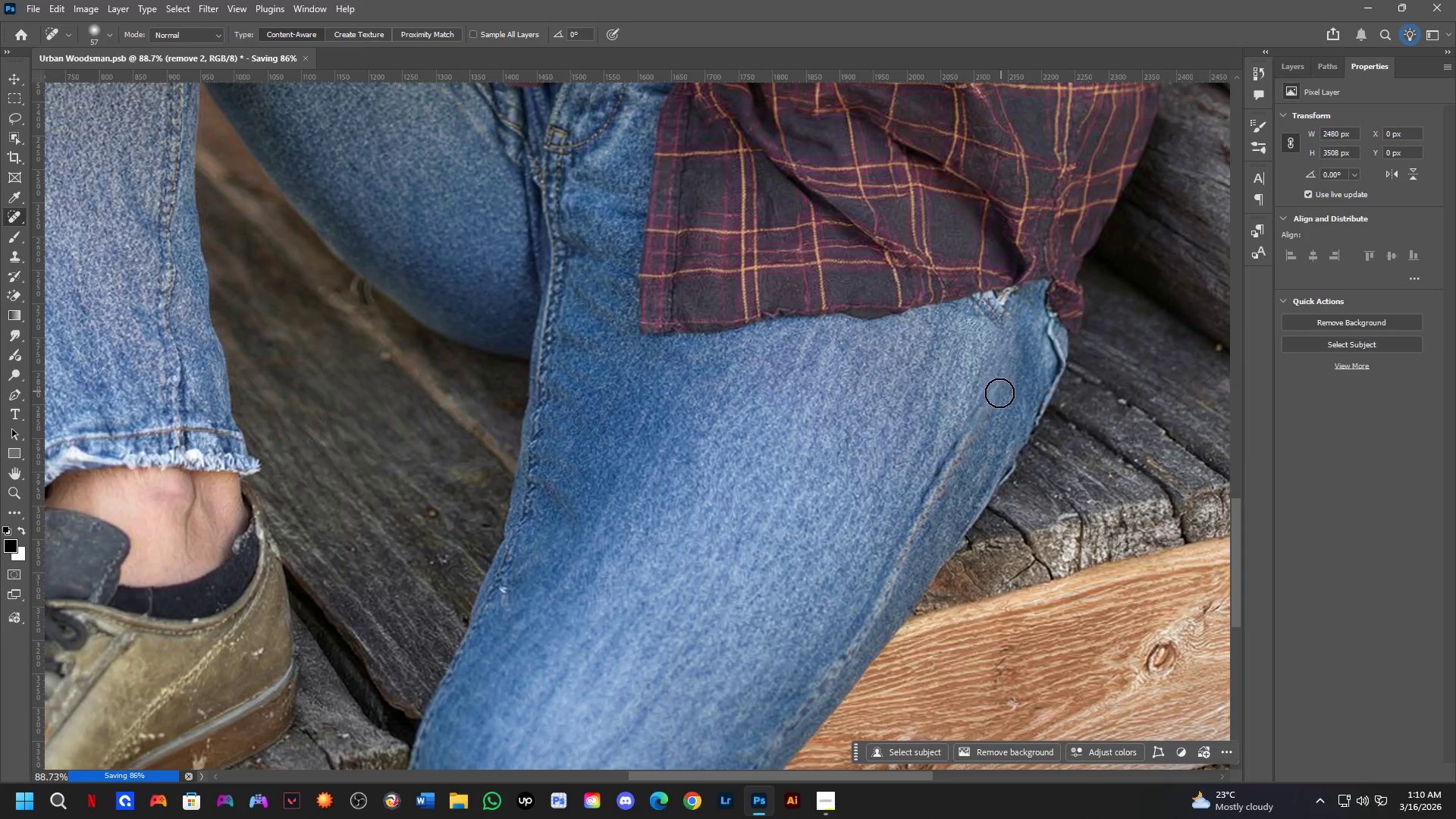 
left_click_drag(start_coordinate=[966, 495], to_coordinate=[972, 438])
 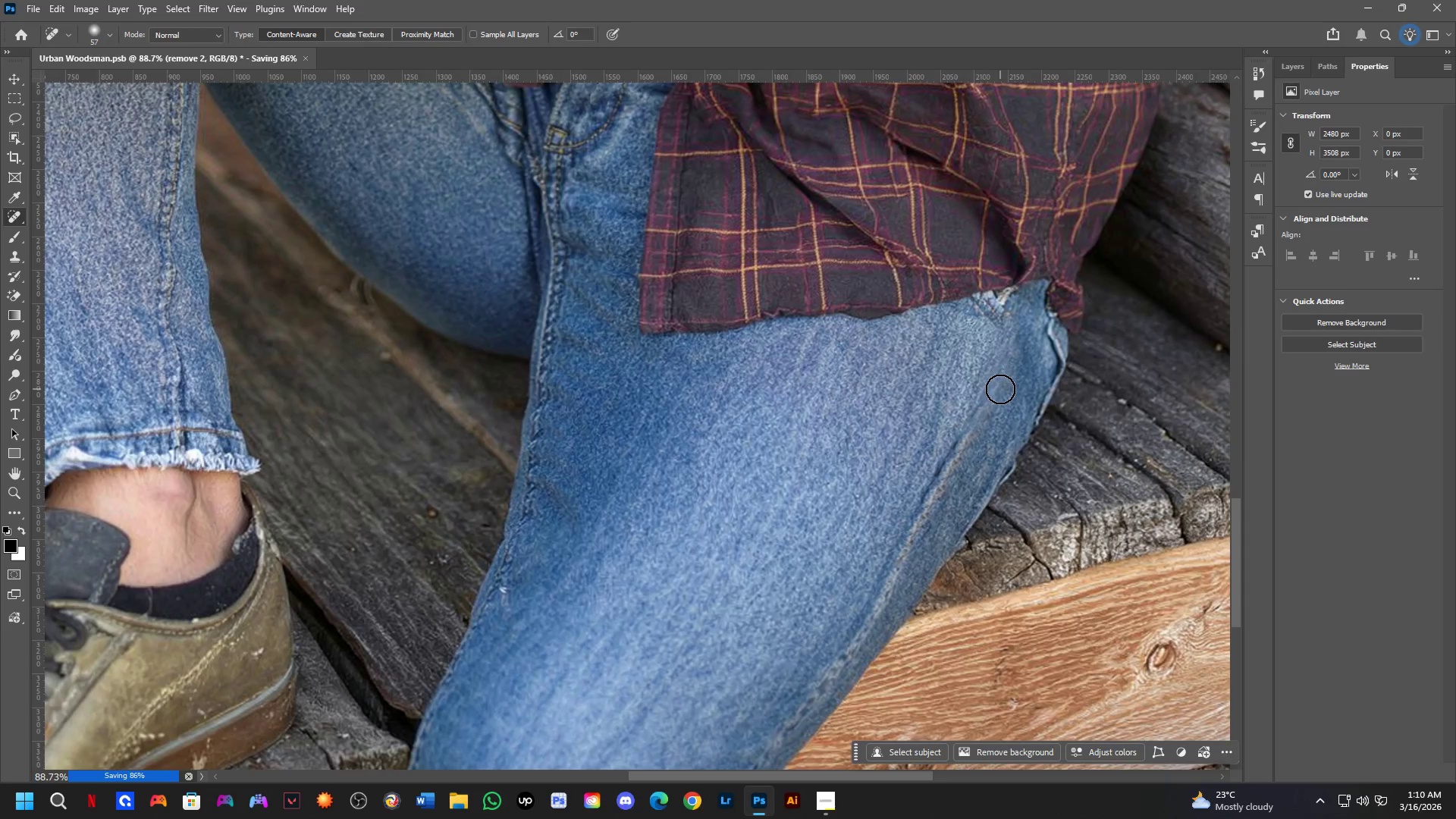 
scroll: coordinate [962, 459], scroll_direction: down, amount: 3.0
 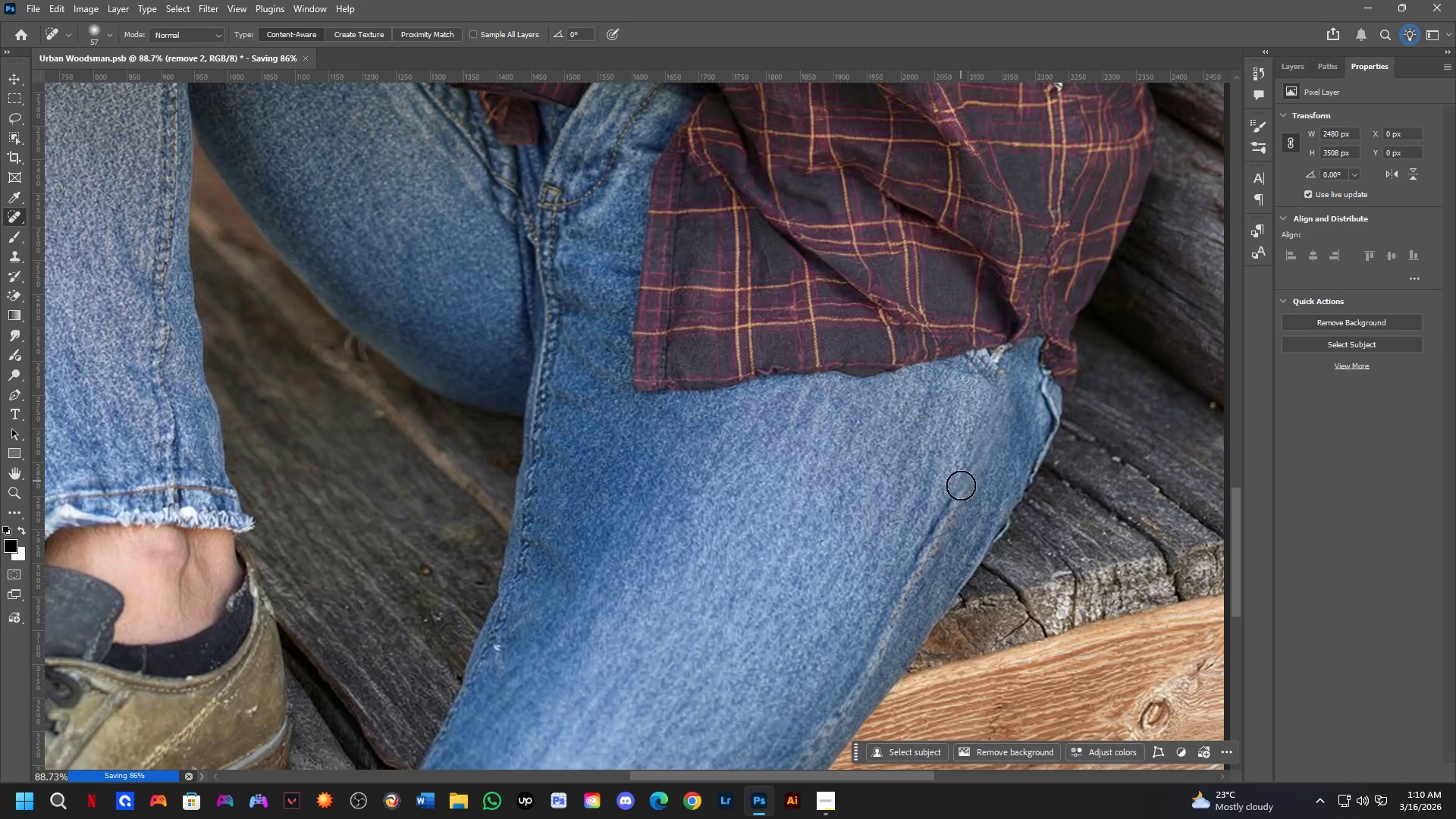 
left_click_drag(start_coordinate=[996, 398], to_coordinate=[929, 504])
 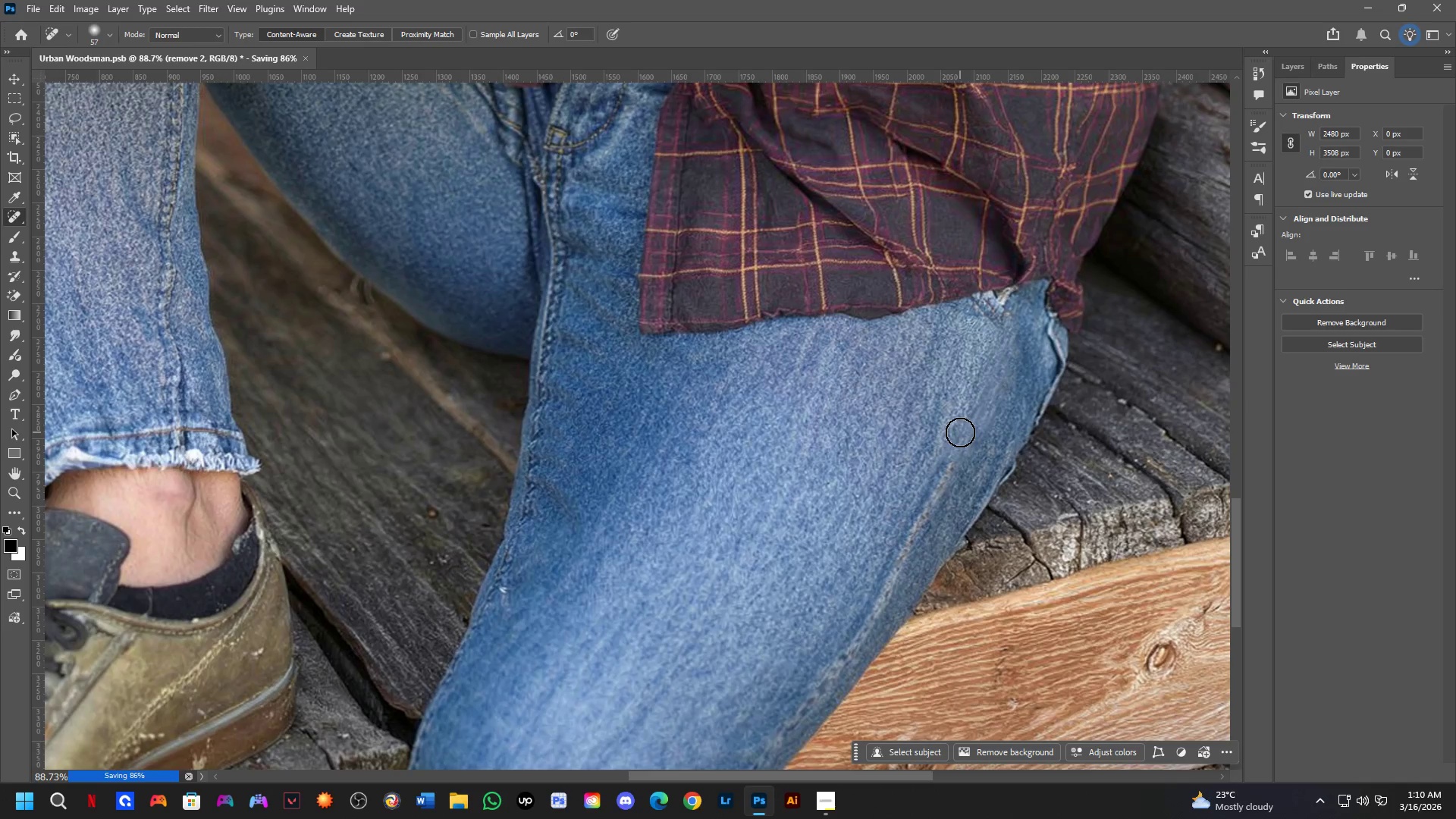 
left_click_drag(start_coordinate=[949, 460], to_coordinate=[902, 558])
 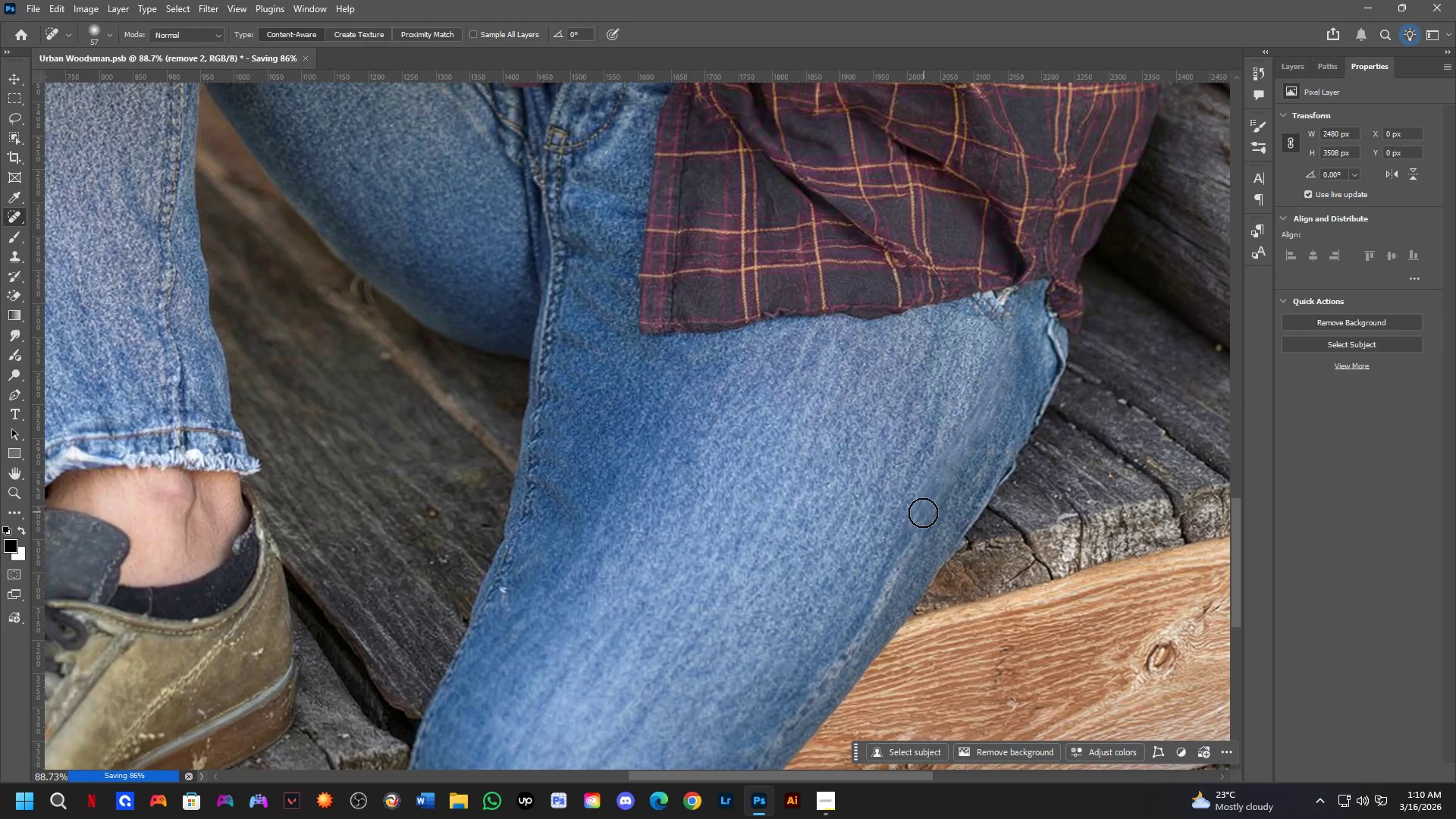 
left_click_drag(start_coordinate=[914, 535], to_coordinate=[874, 606])
 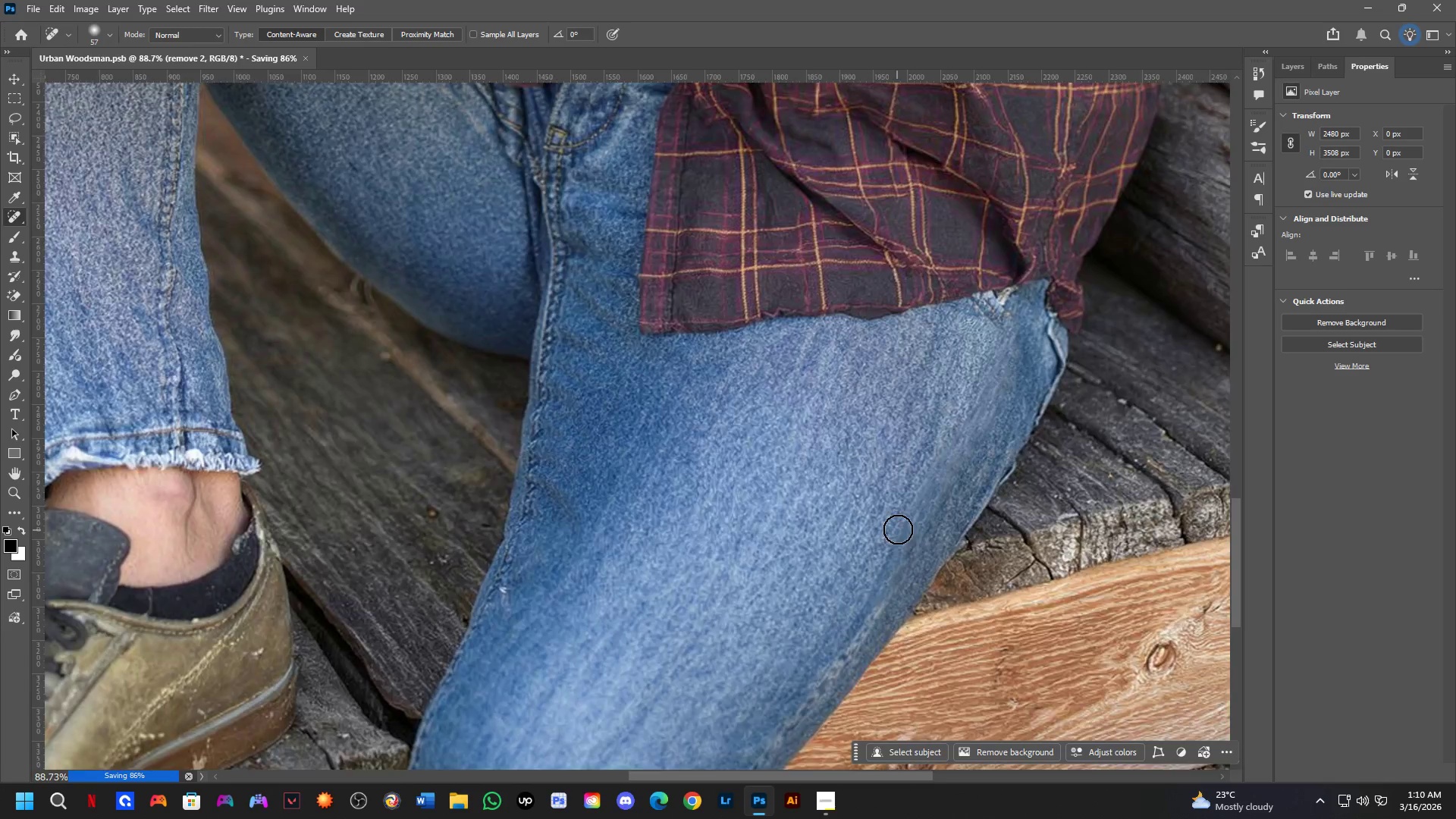 
hold_key(key=Space, duration=0.44)
 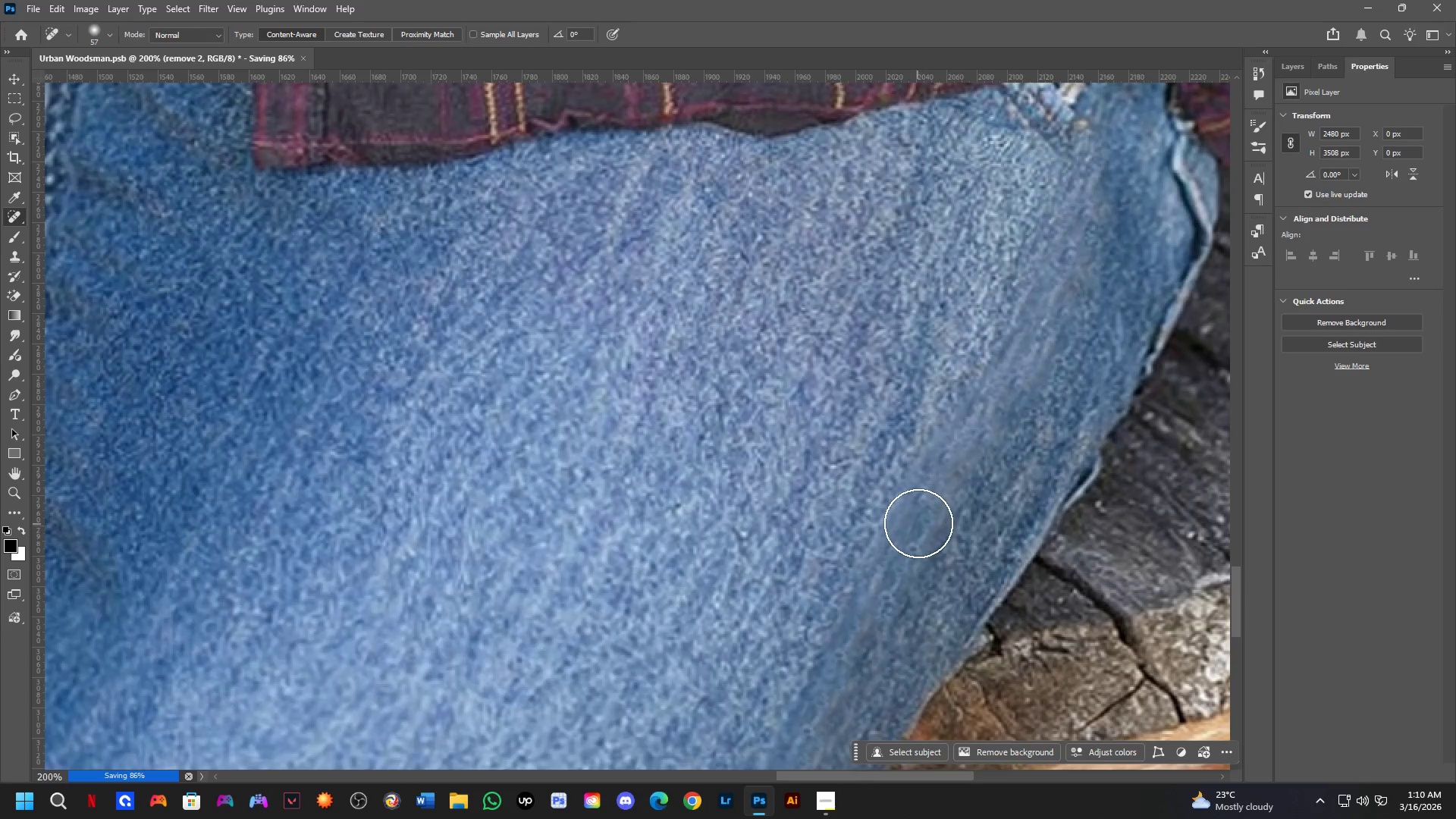 
left_click_drag(start_coordinate=[921, 584], to_coordinate=[918, 601])
 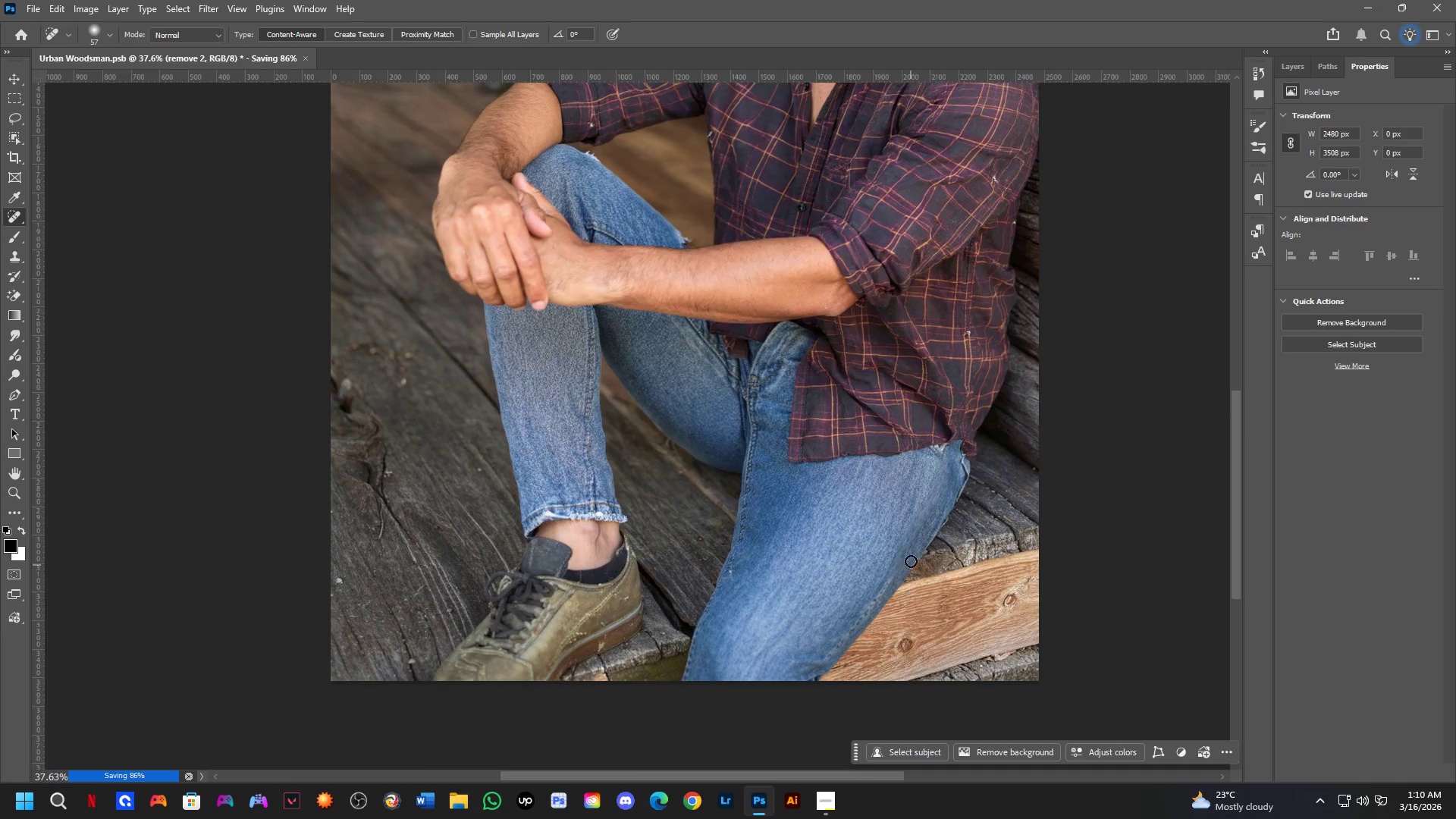 
scroll: coordinate [908, 538], scroll_direction: down, amount: 9.0
 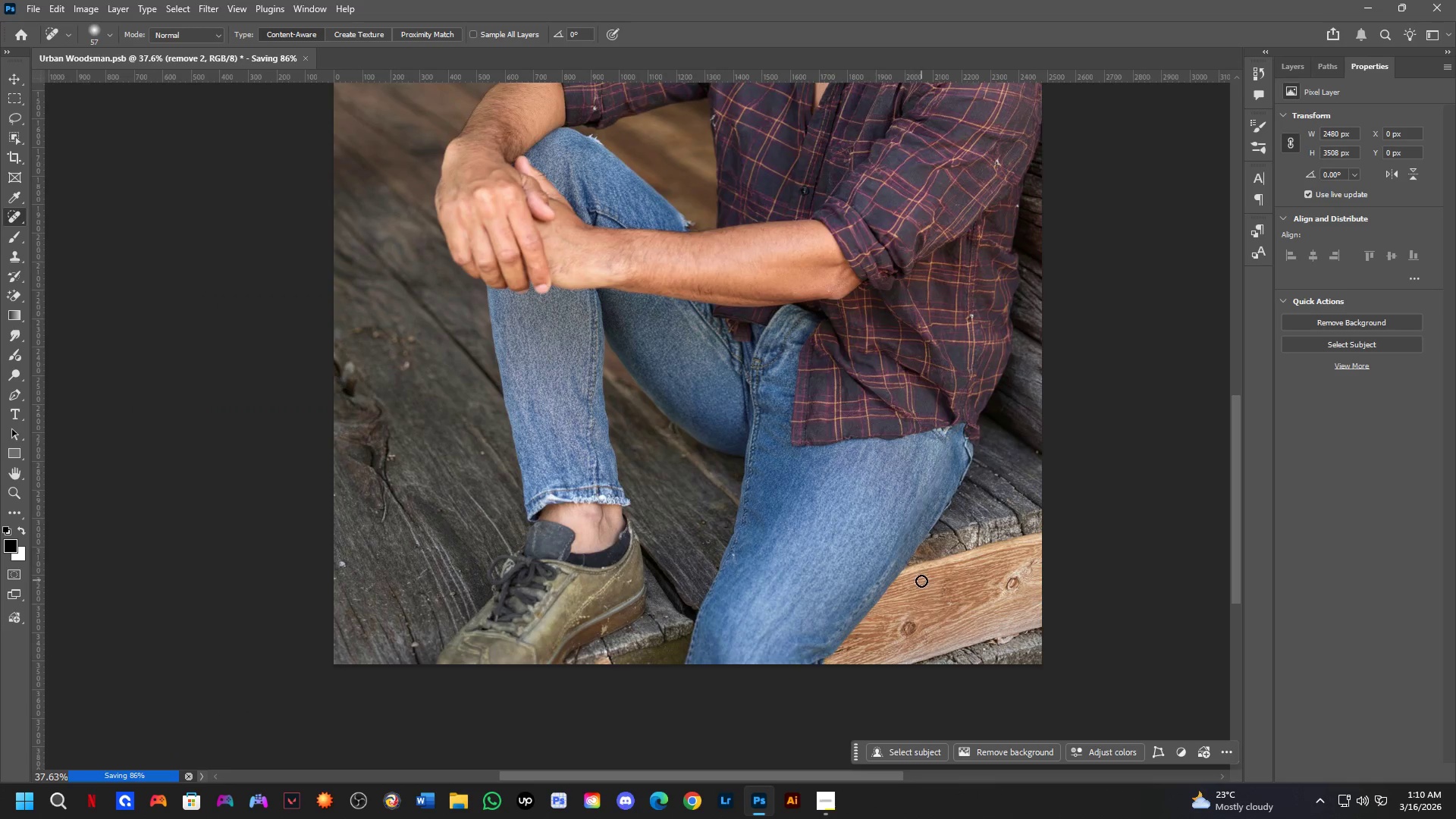 
key(Shift+ShiftLeft)
 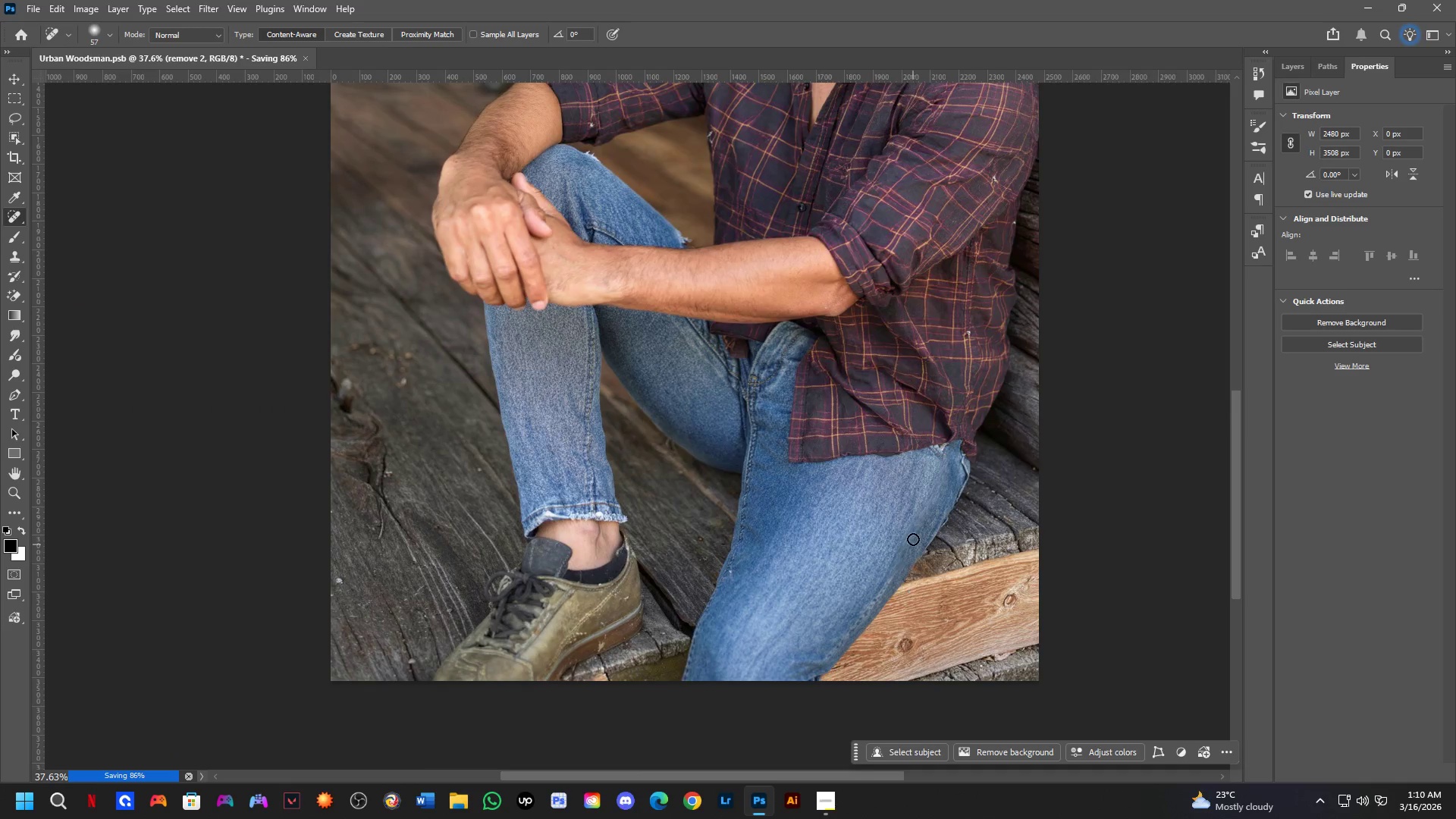 
key(Shift+ShiftLeft)
 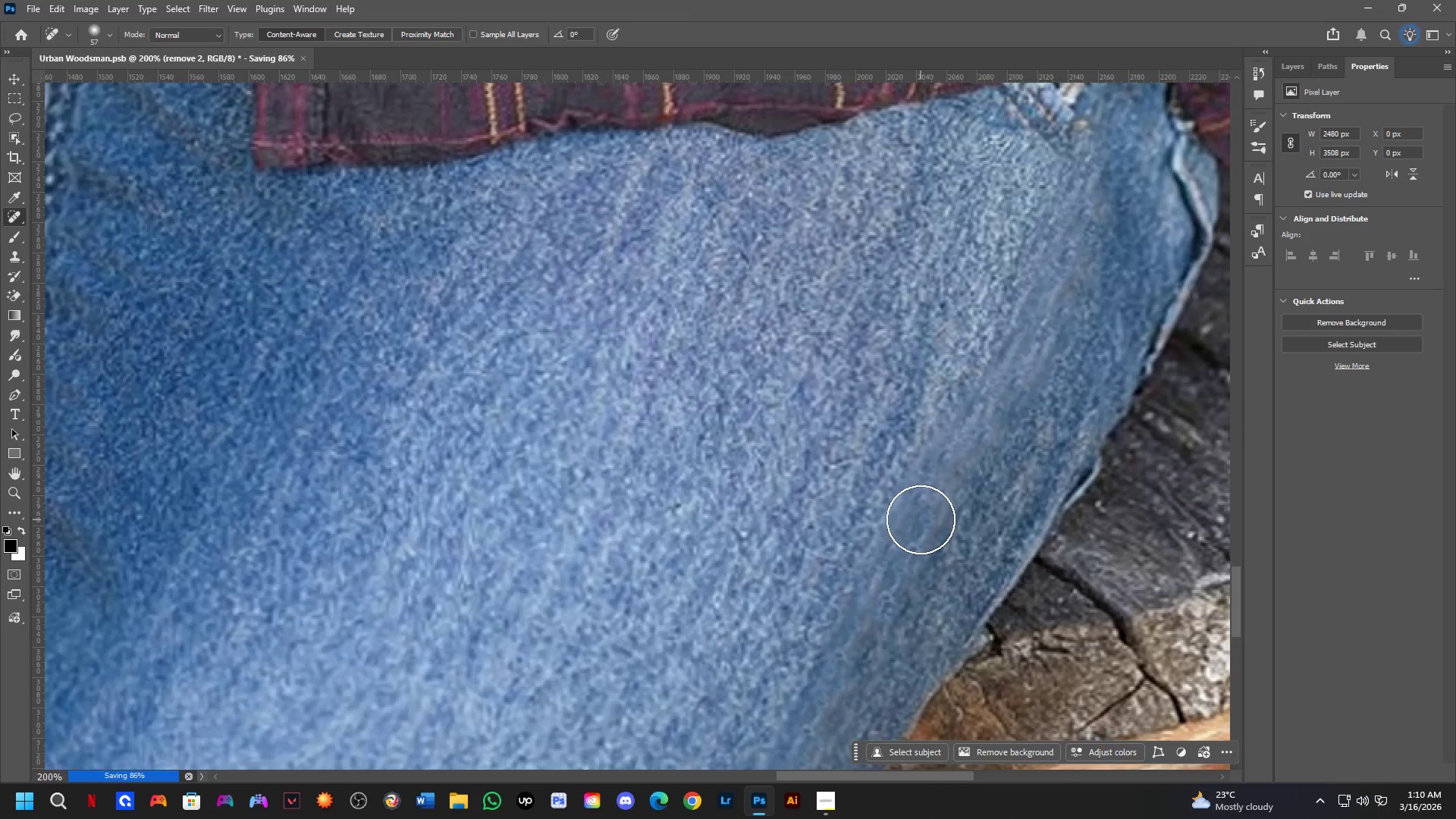 
scroll: coordinate [913, 529], scroll_direction: up, amount: 4.0
 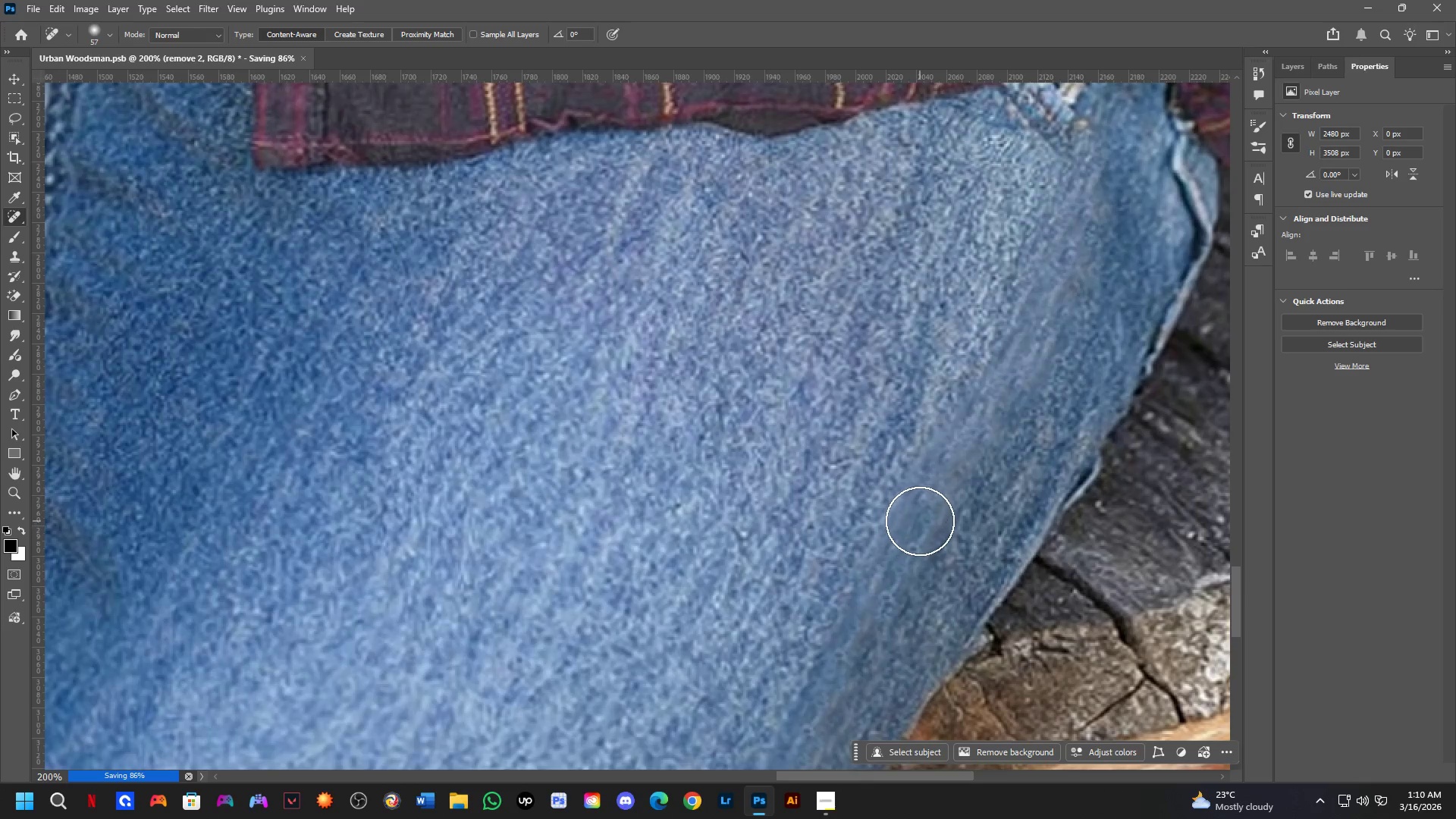 
scroll: coordinate [921, 519], scroll_direction: down, amount: 2.0
 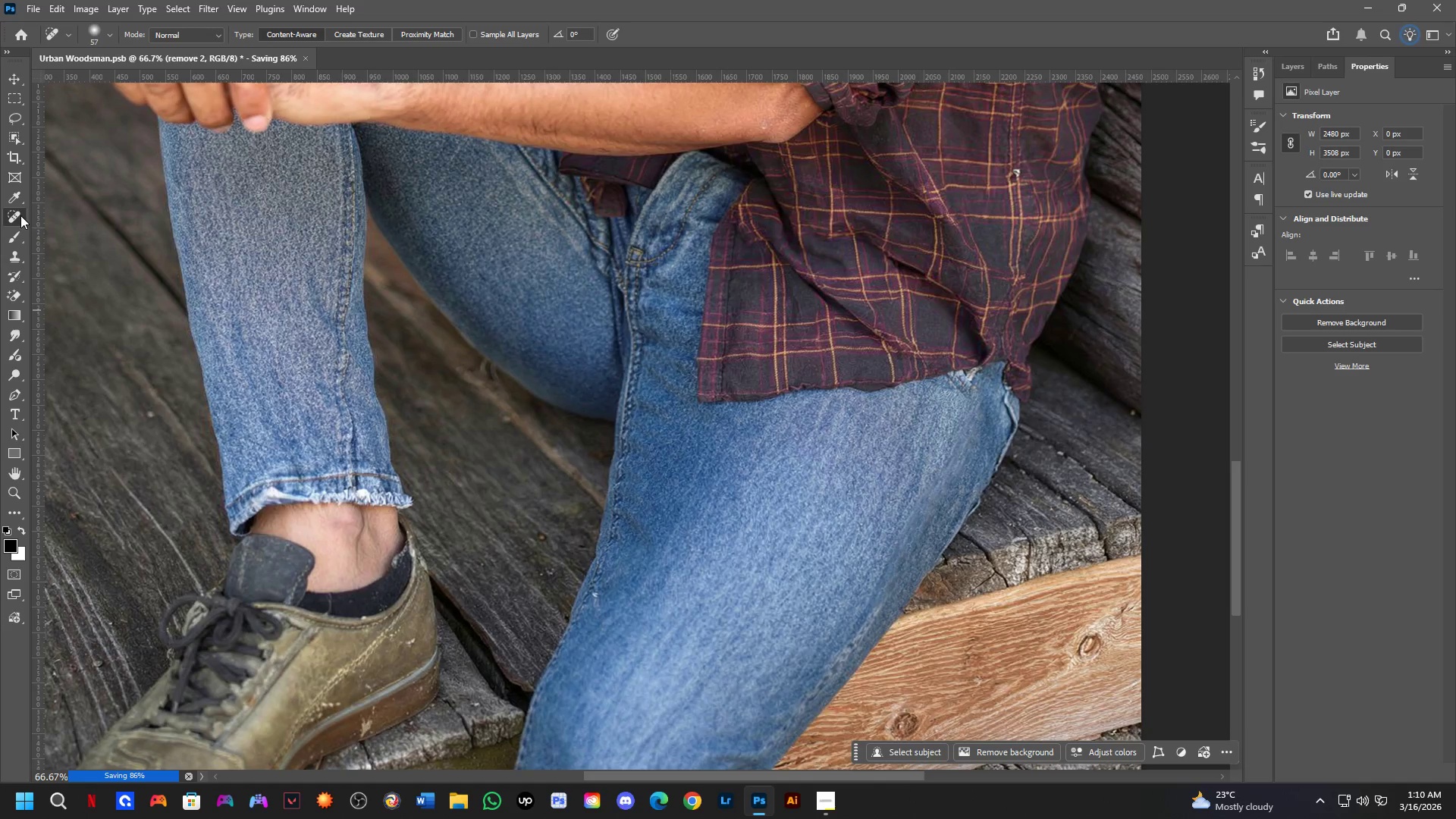 
right_click([20, 215])
 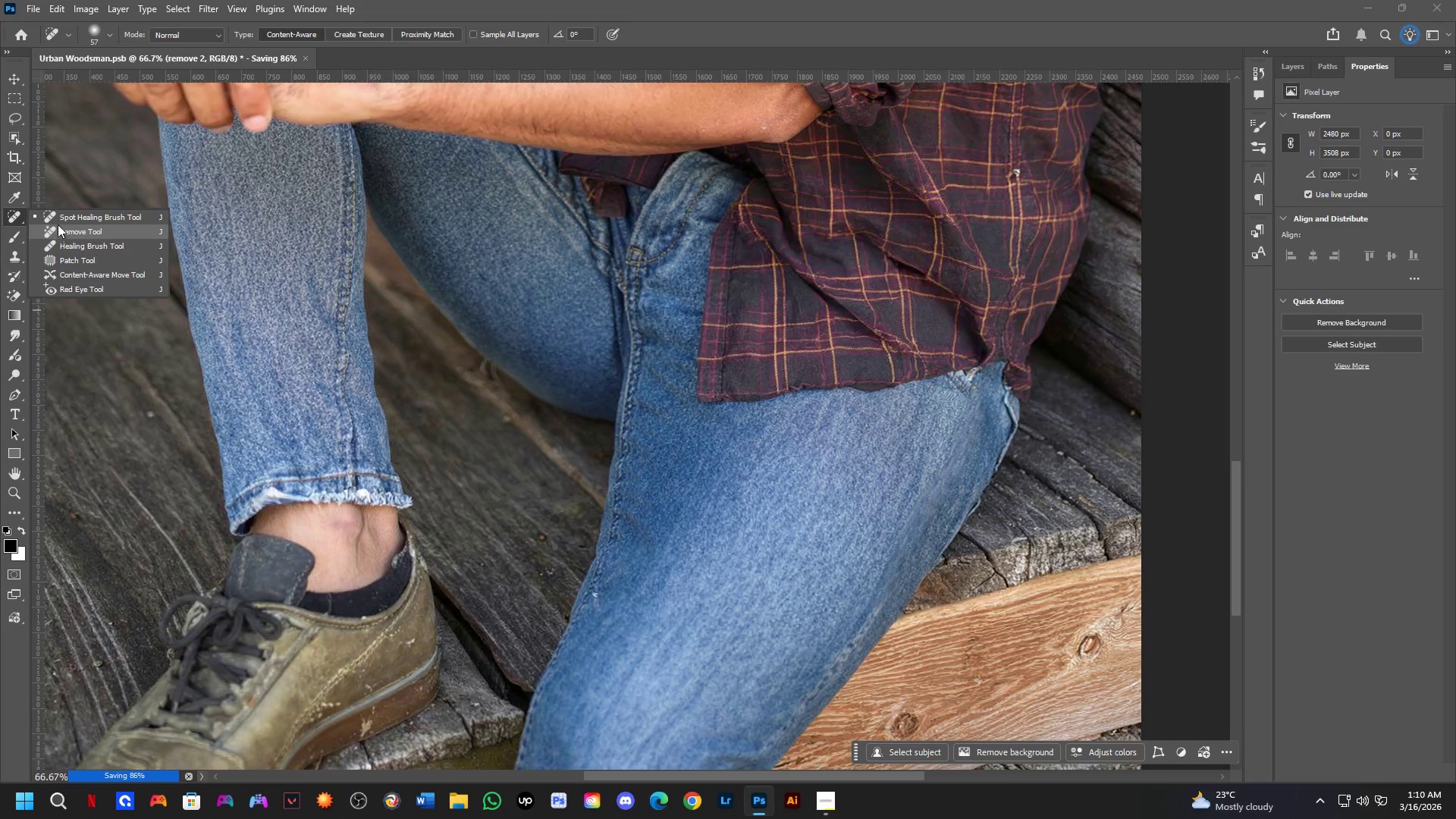 
left_click([64, 260])
 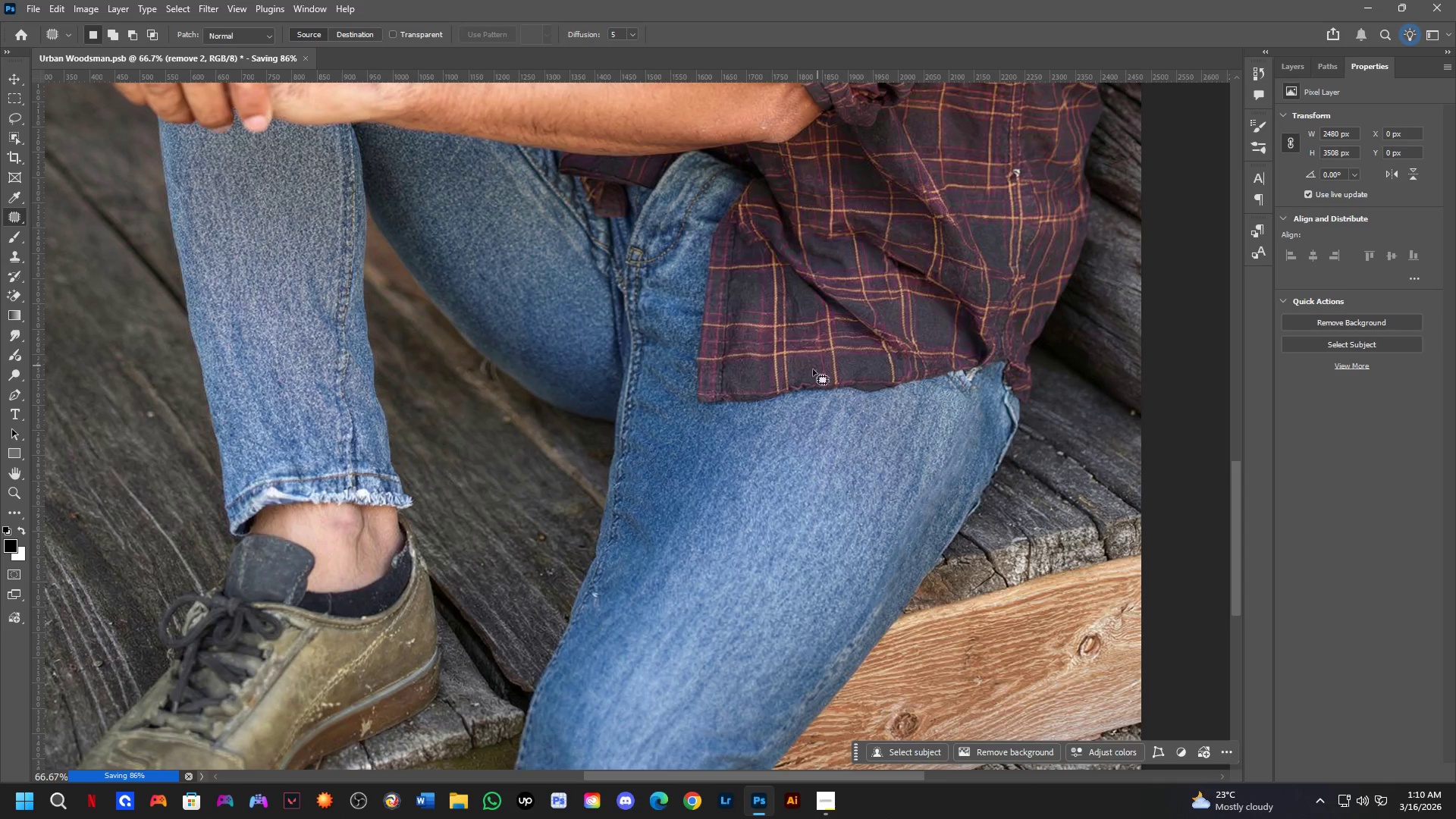 
scroll: coordinate [837, 428], scroll_direction: up, amount: 4.0
 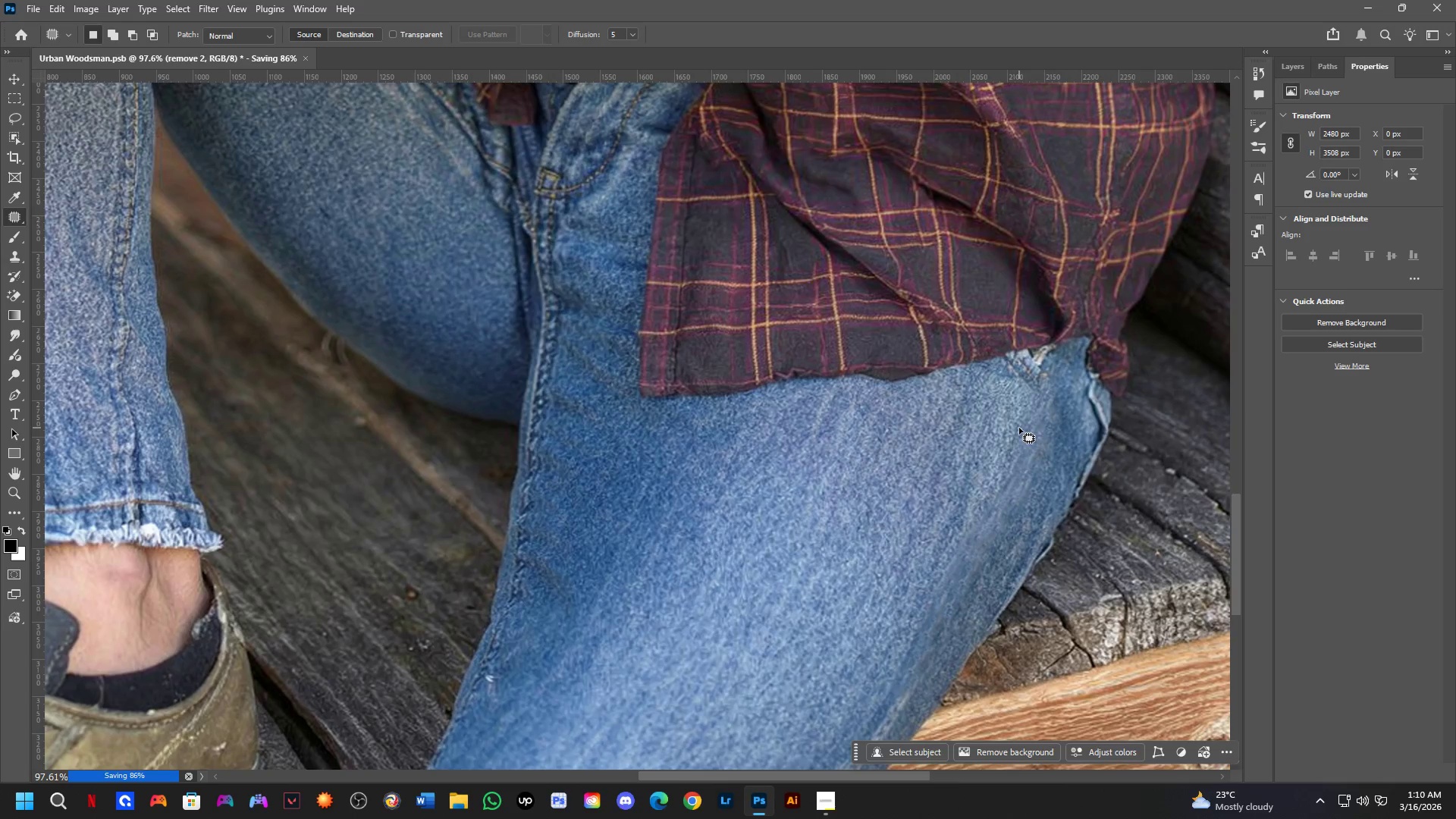 
left_click_drag(start_coordinate=[1017, 430], to_coordinate=[1050, 390])
 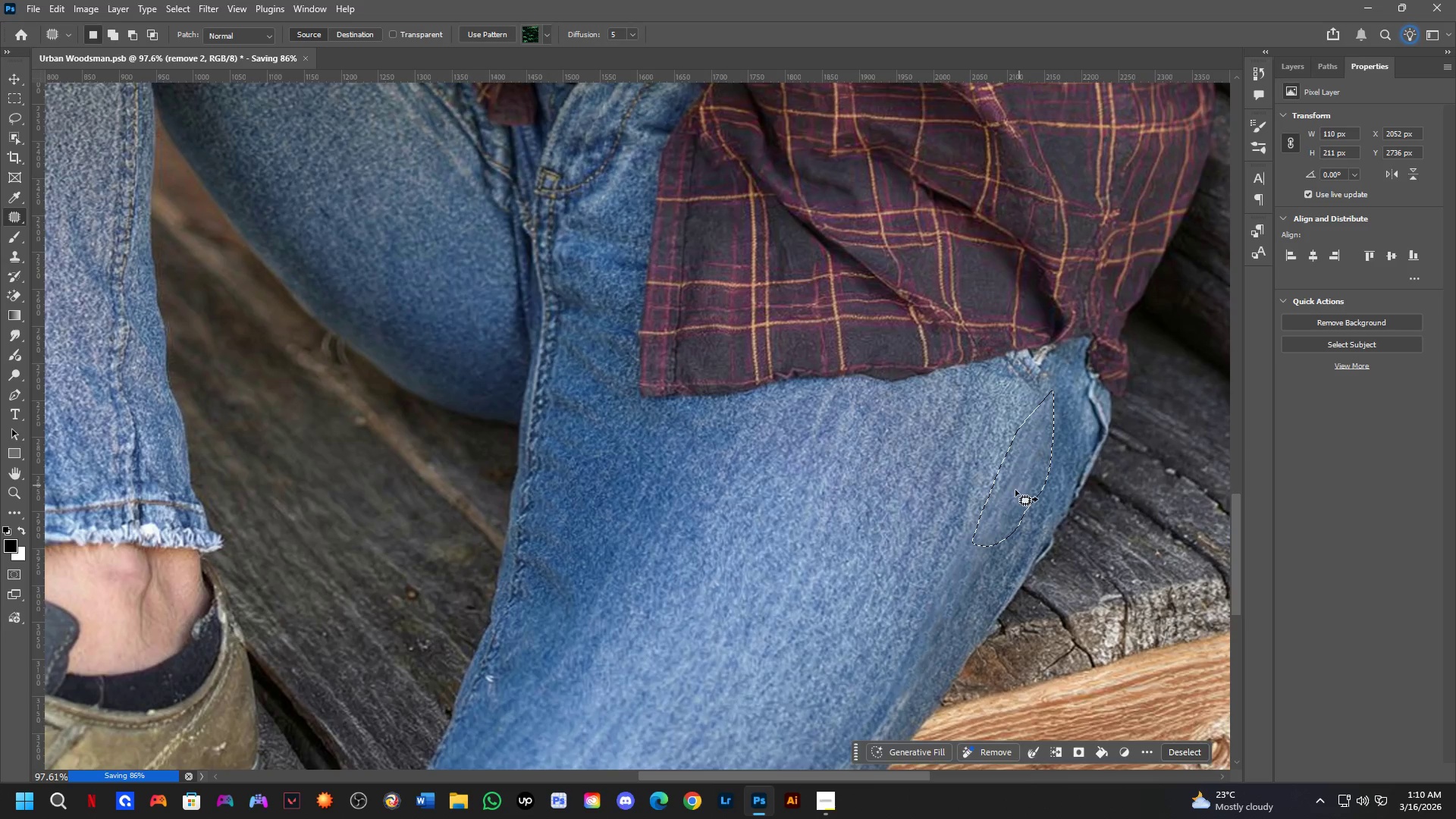 
hold_key(key=Space, duration=0.44)
 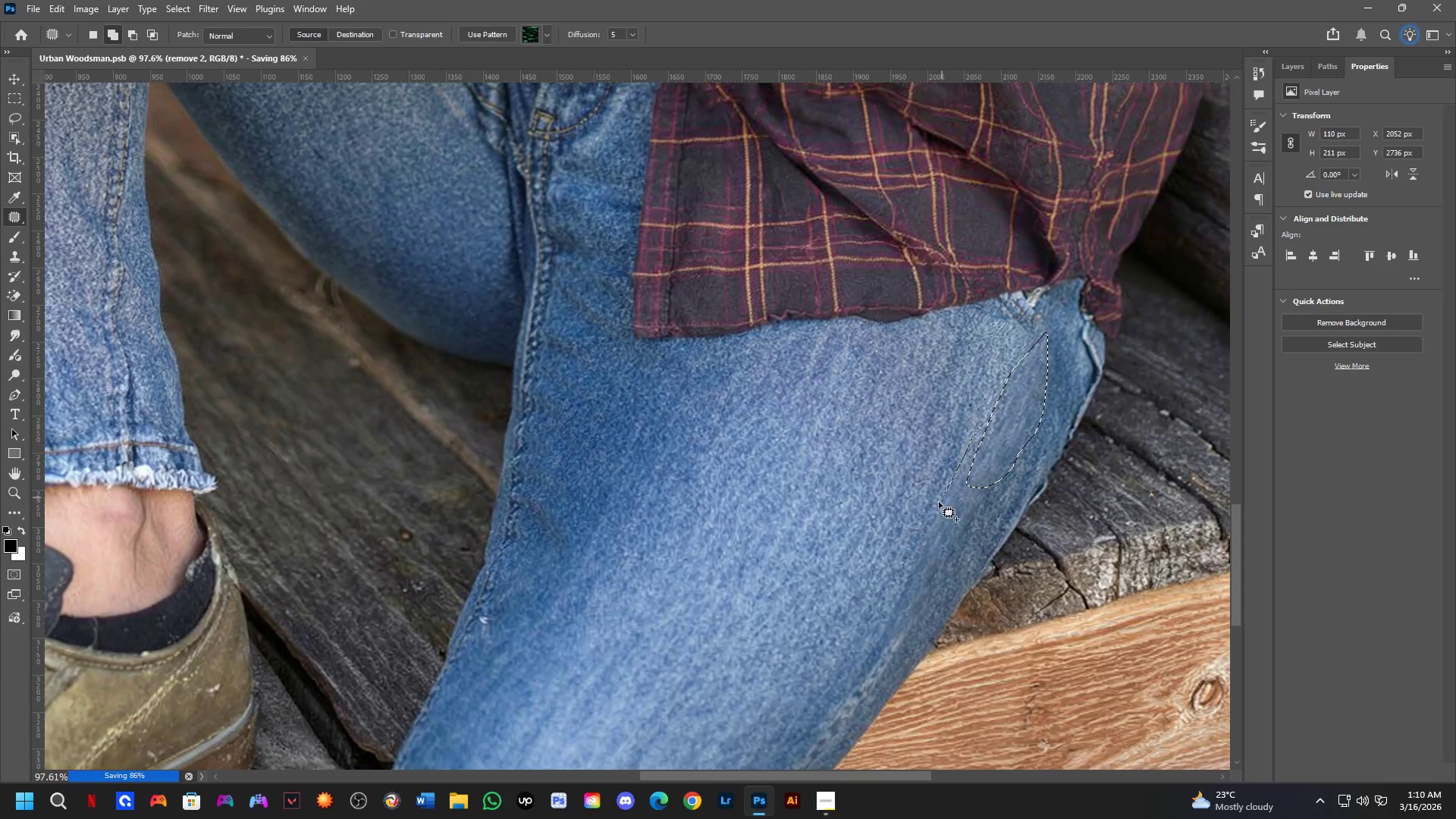 
left_click_drag(start_coordinate=[1003, 470], to_coordinate=[996, 412])
 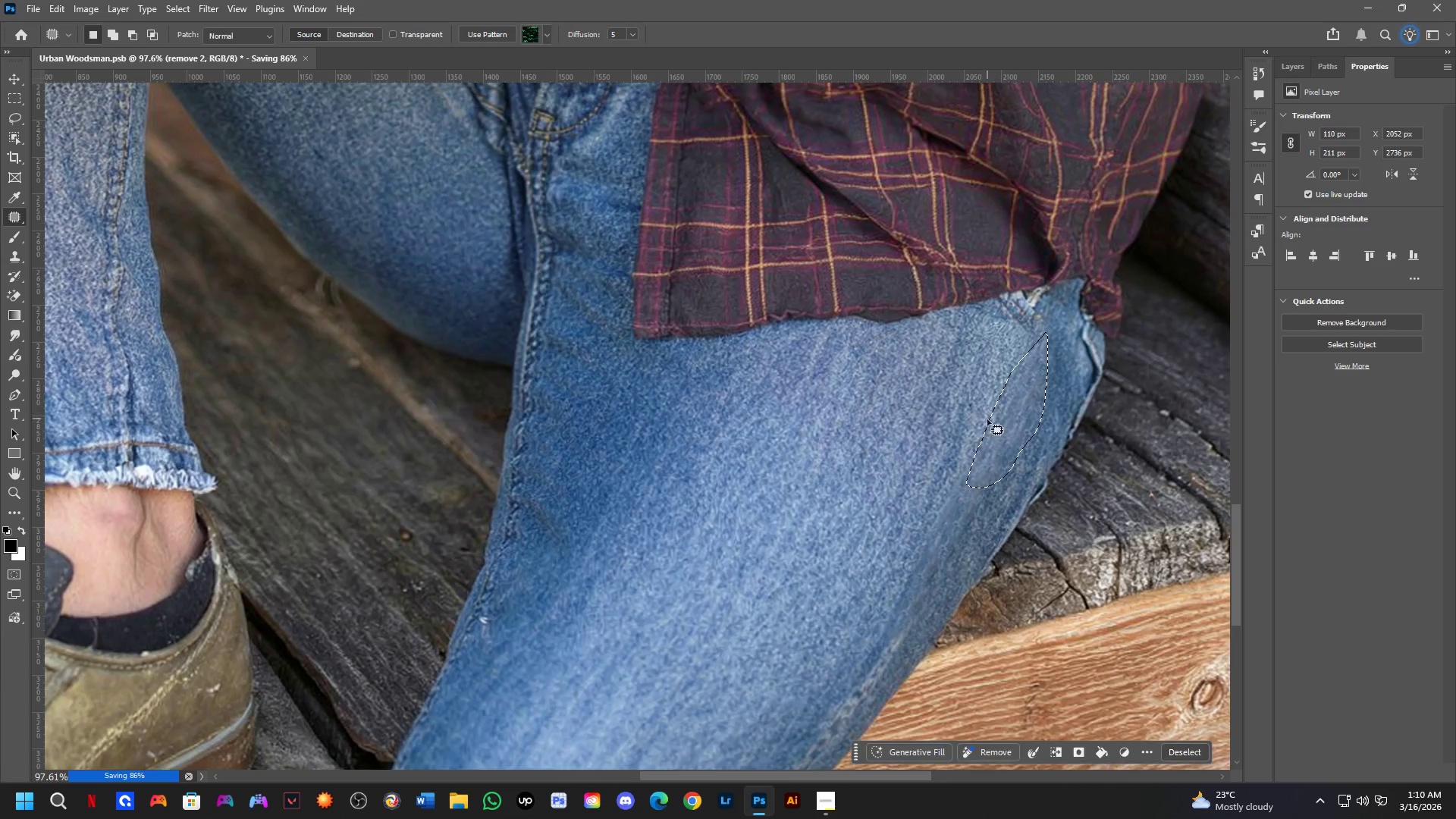 
key(Shift+ShiftLeft)
 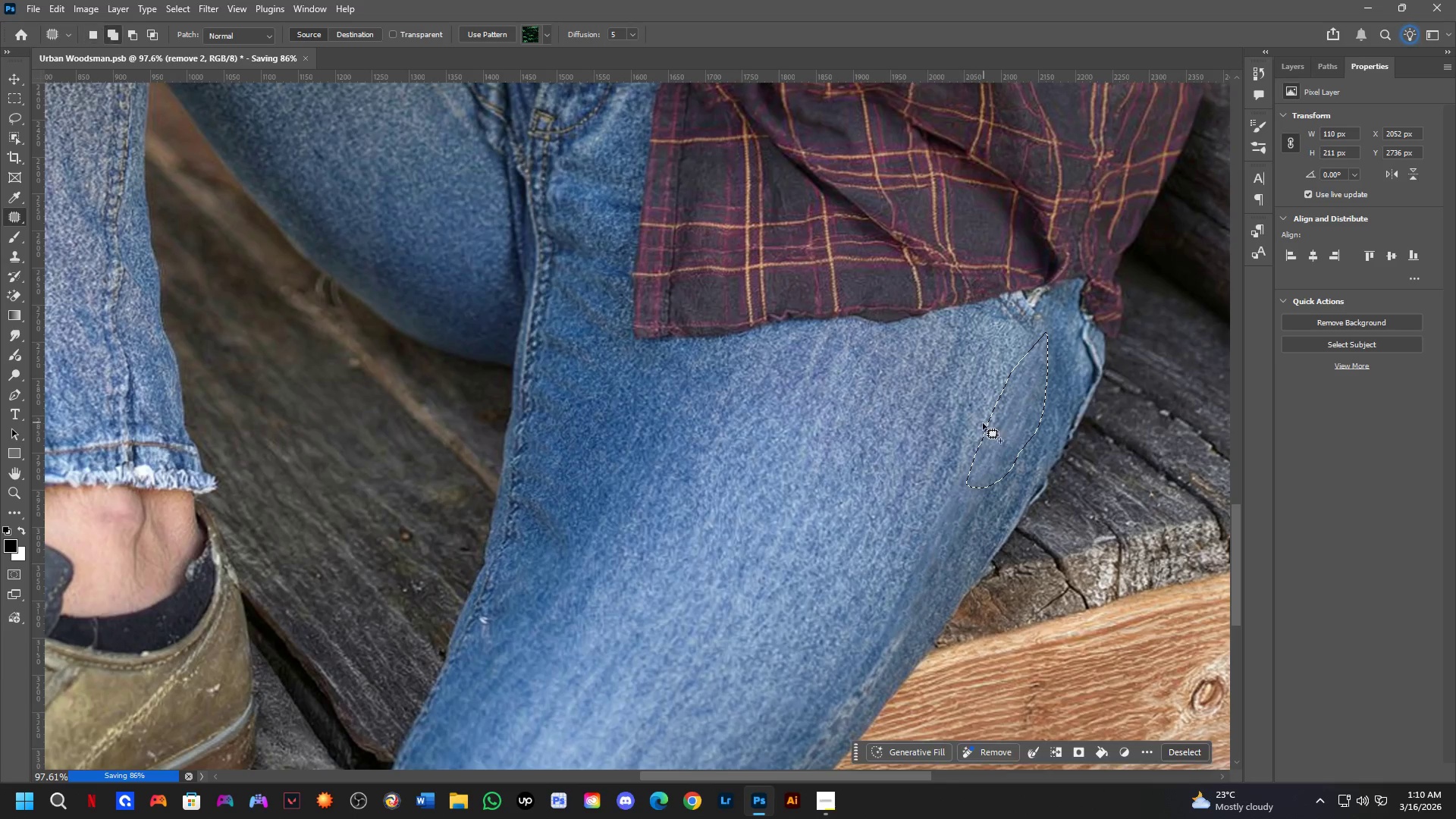 
left_click_drag(start_coordinate=[978, 428], to_coordinate=[1001, 460])
 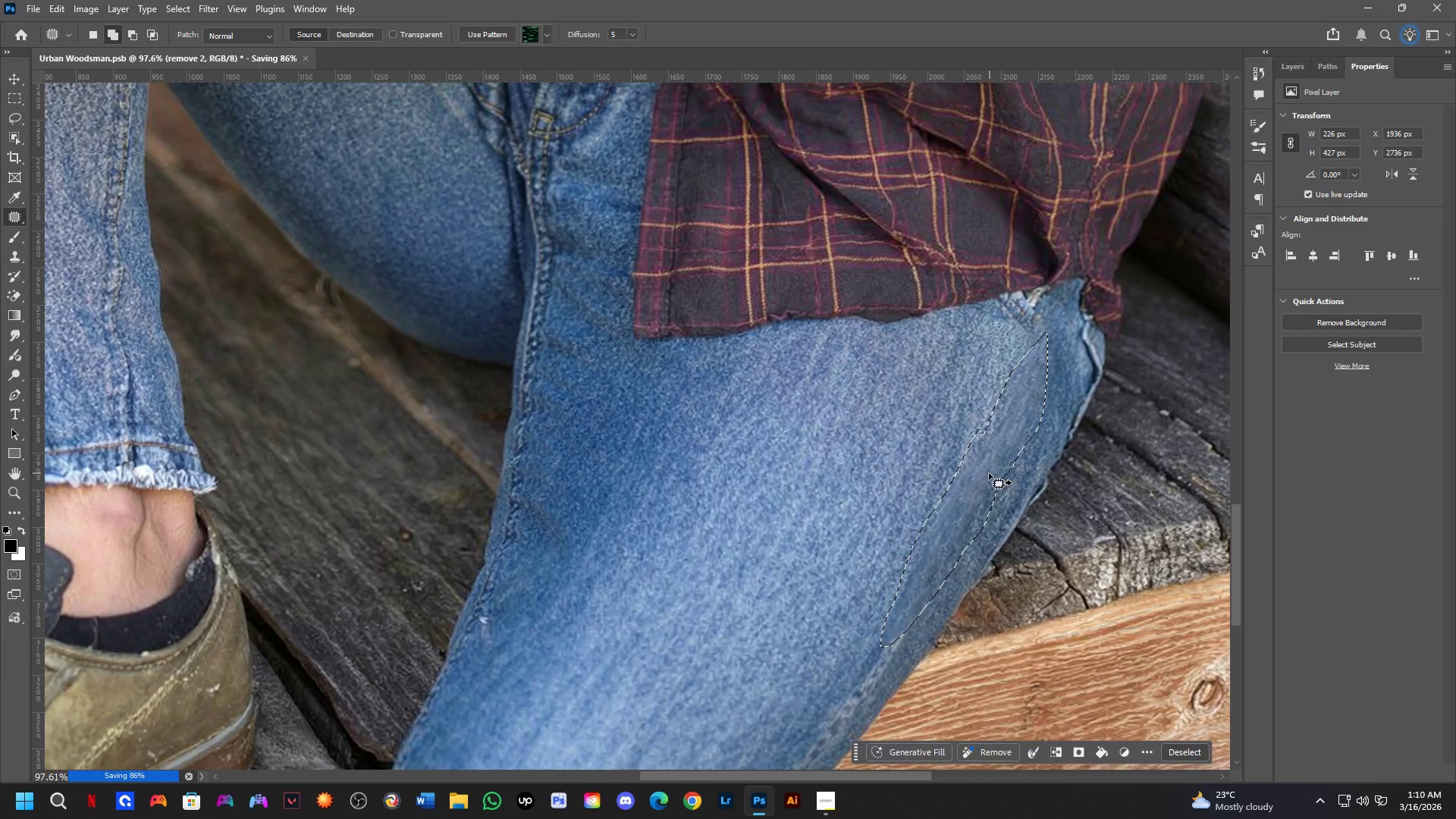 
left_click_drag(start_coordinate=[980, 466], to_coordinate=[928, 451])
 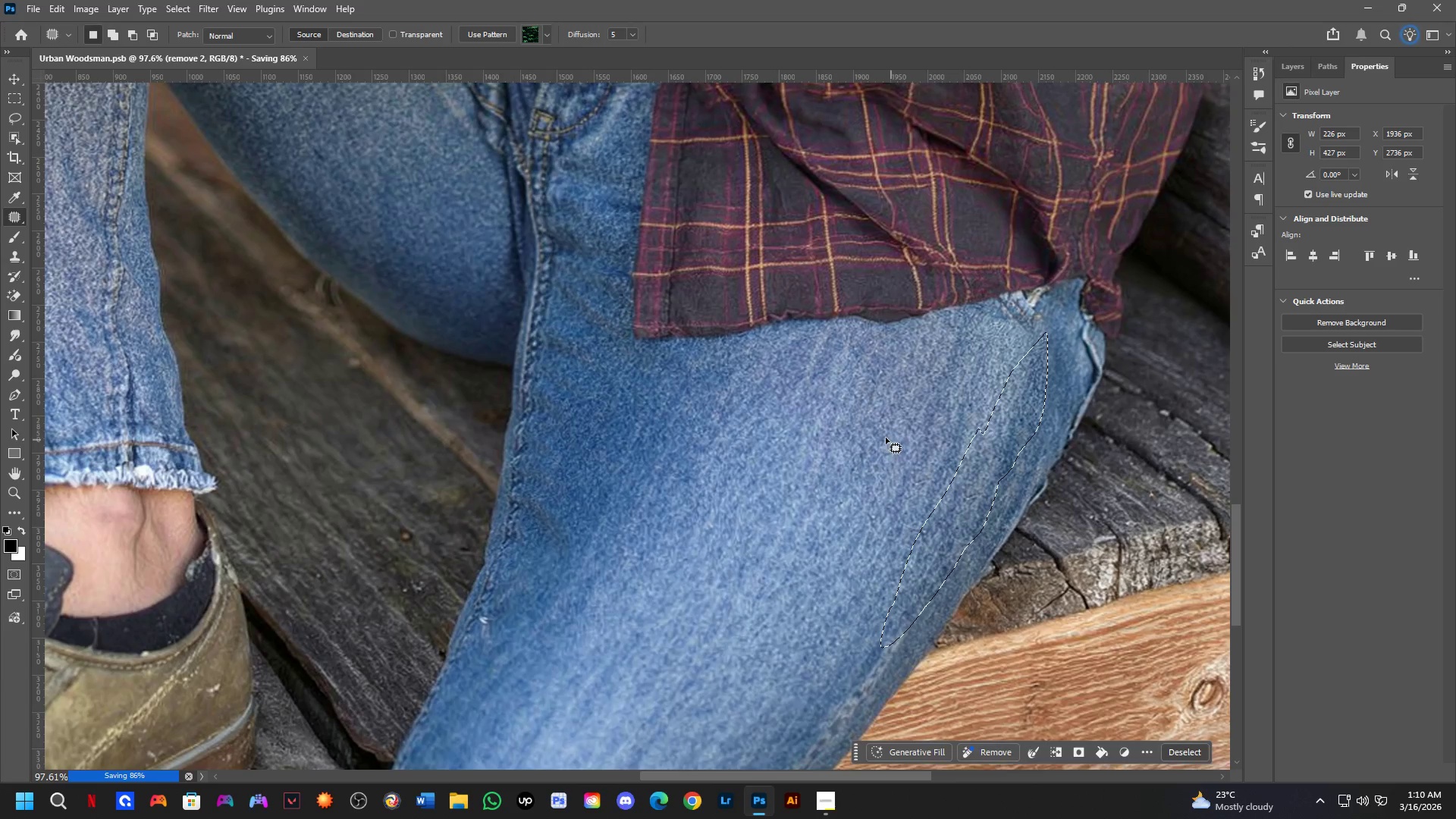 
left_click([882, 432])
 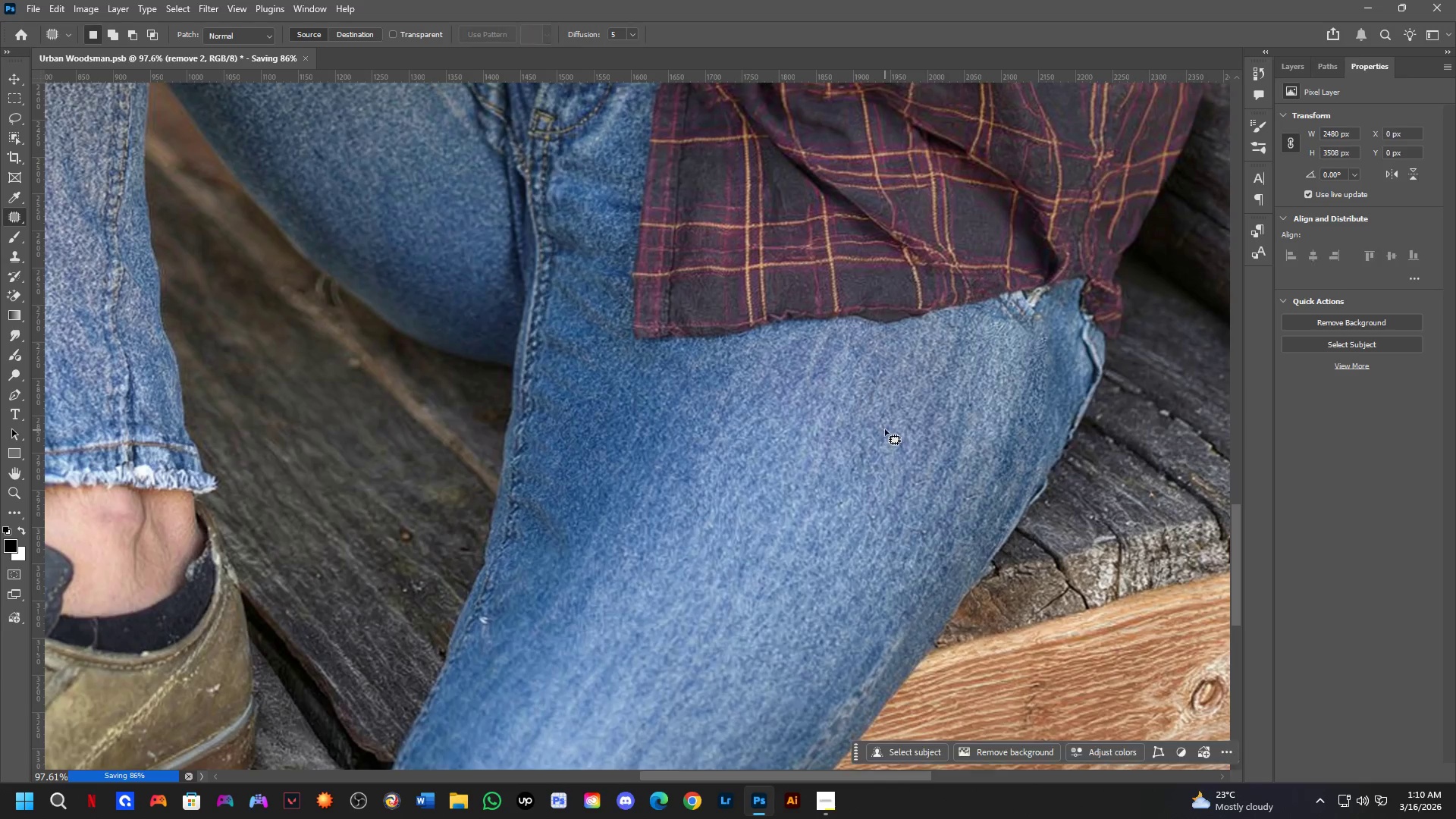 
hold_key(key=Space, duration=0.55)
 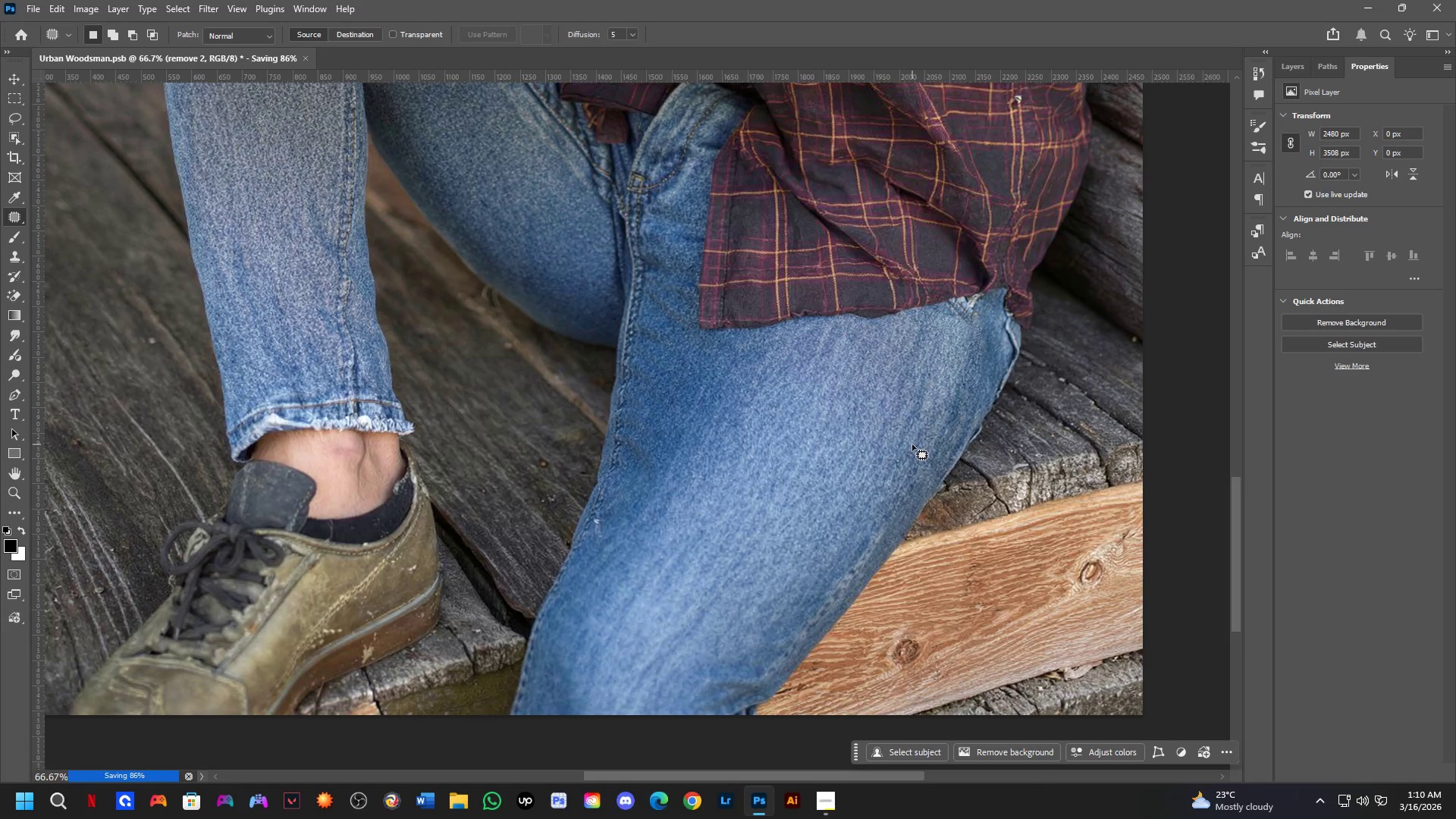 
left_click_drag(start_coordinate=[924, 500], to_coordinate=[910, 466])
 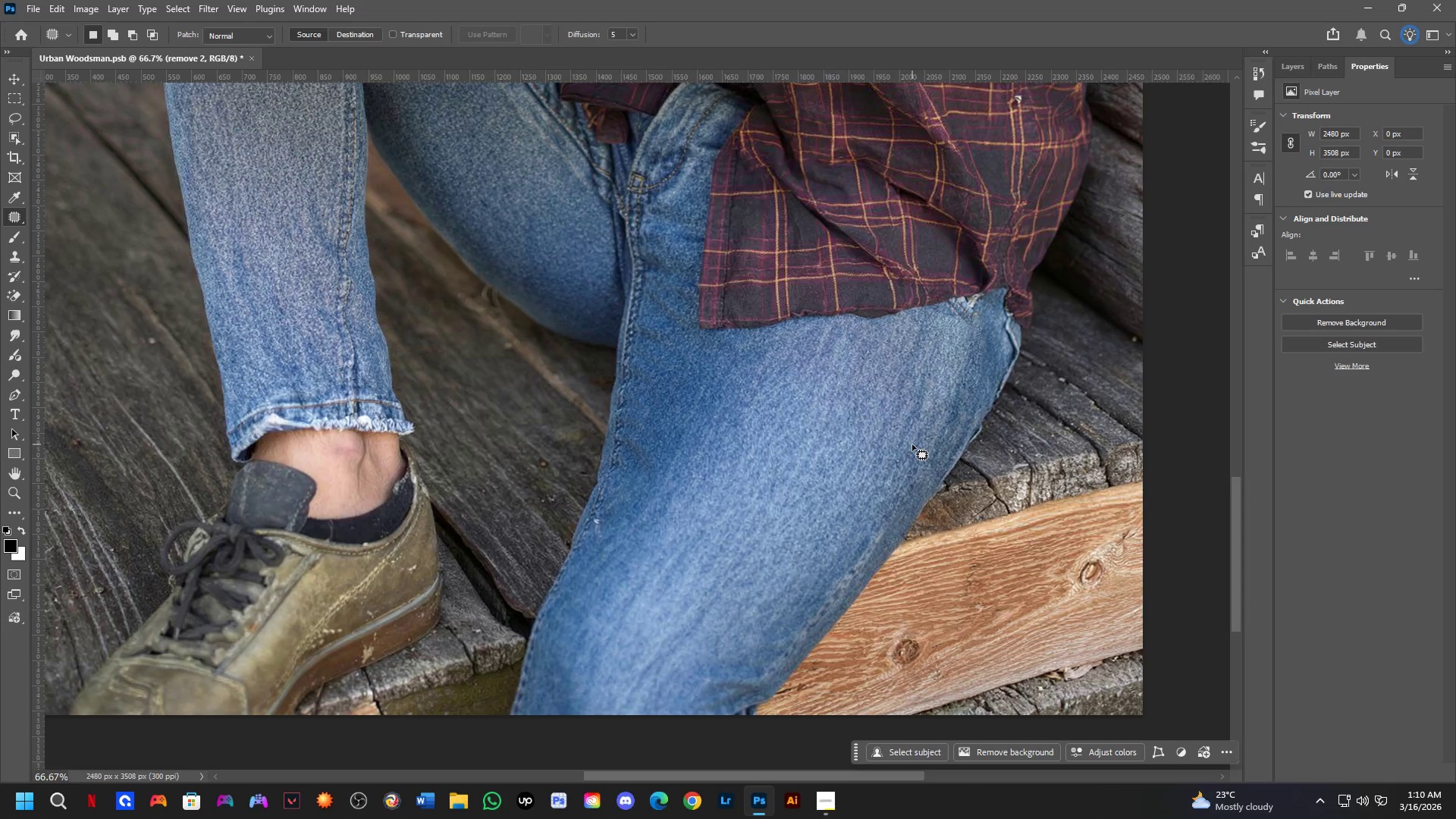 
scroll: coordinate [883, 419], scroll_direction: down, amount: 4.0
 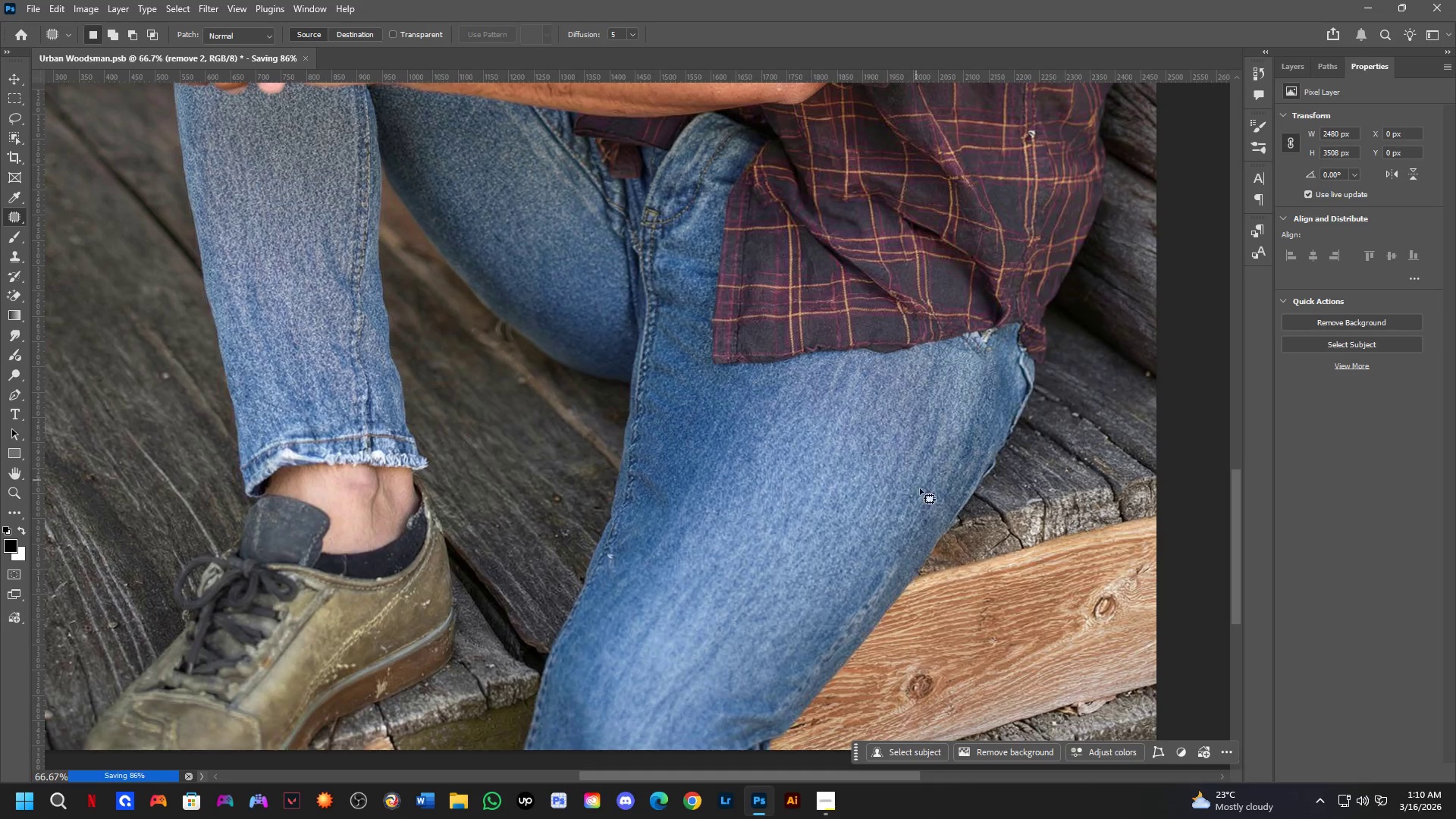 
wait(8.8)
 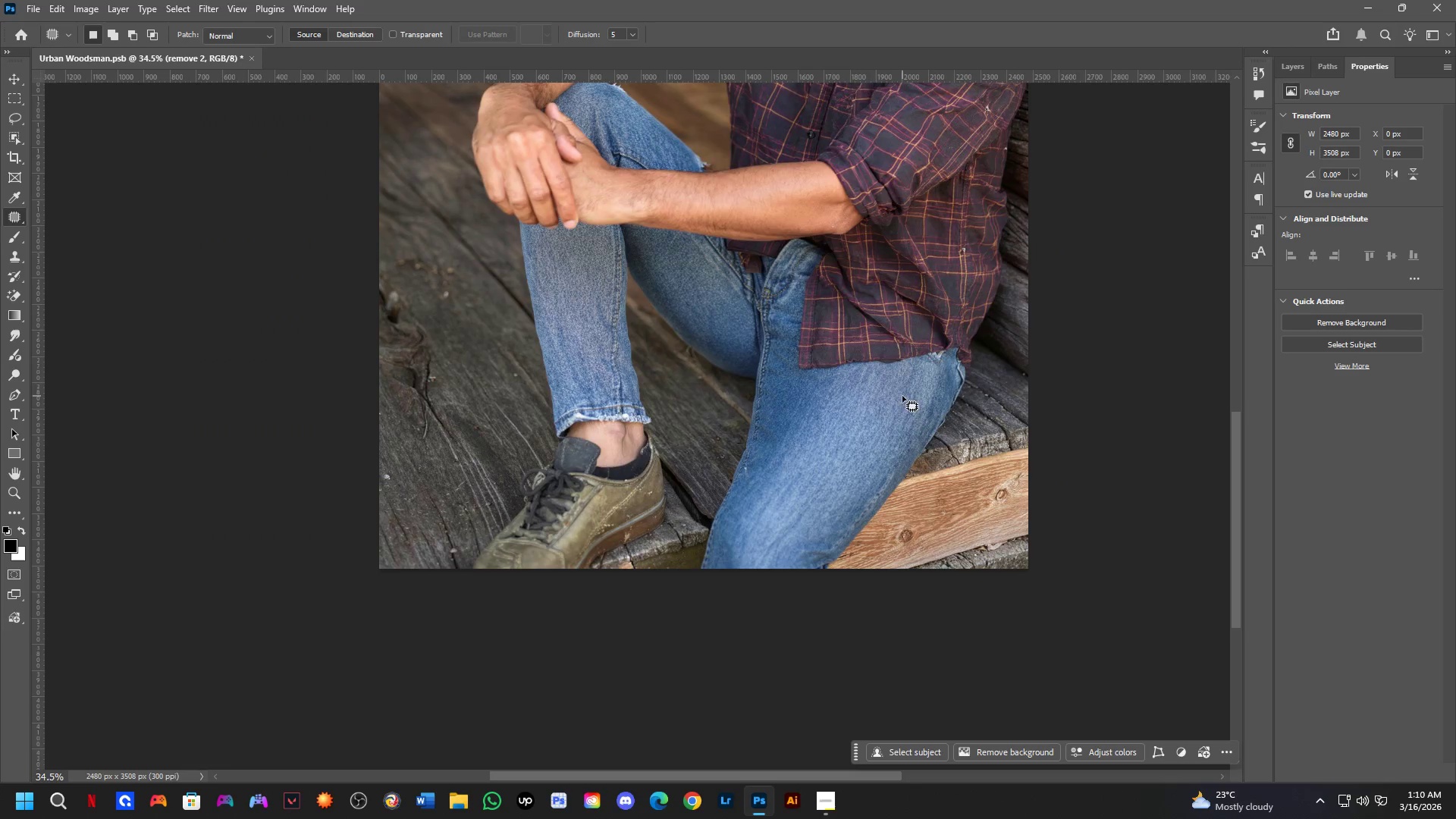 
hold_key(key=Space, duration=0.52)
 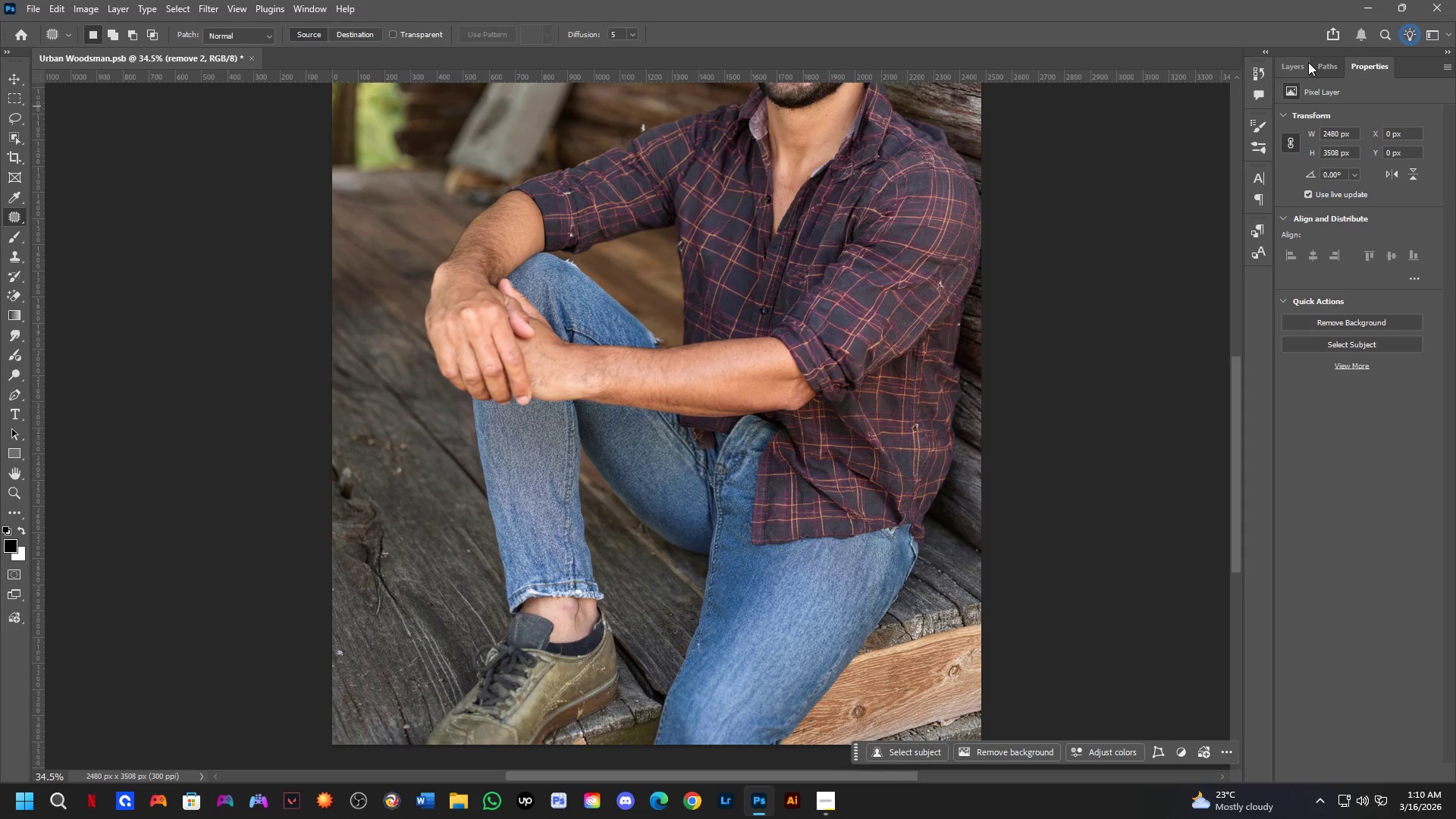 
left_click_drag(start_coordinate=[894, 405], to_coordinate=[847, 581])
 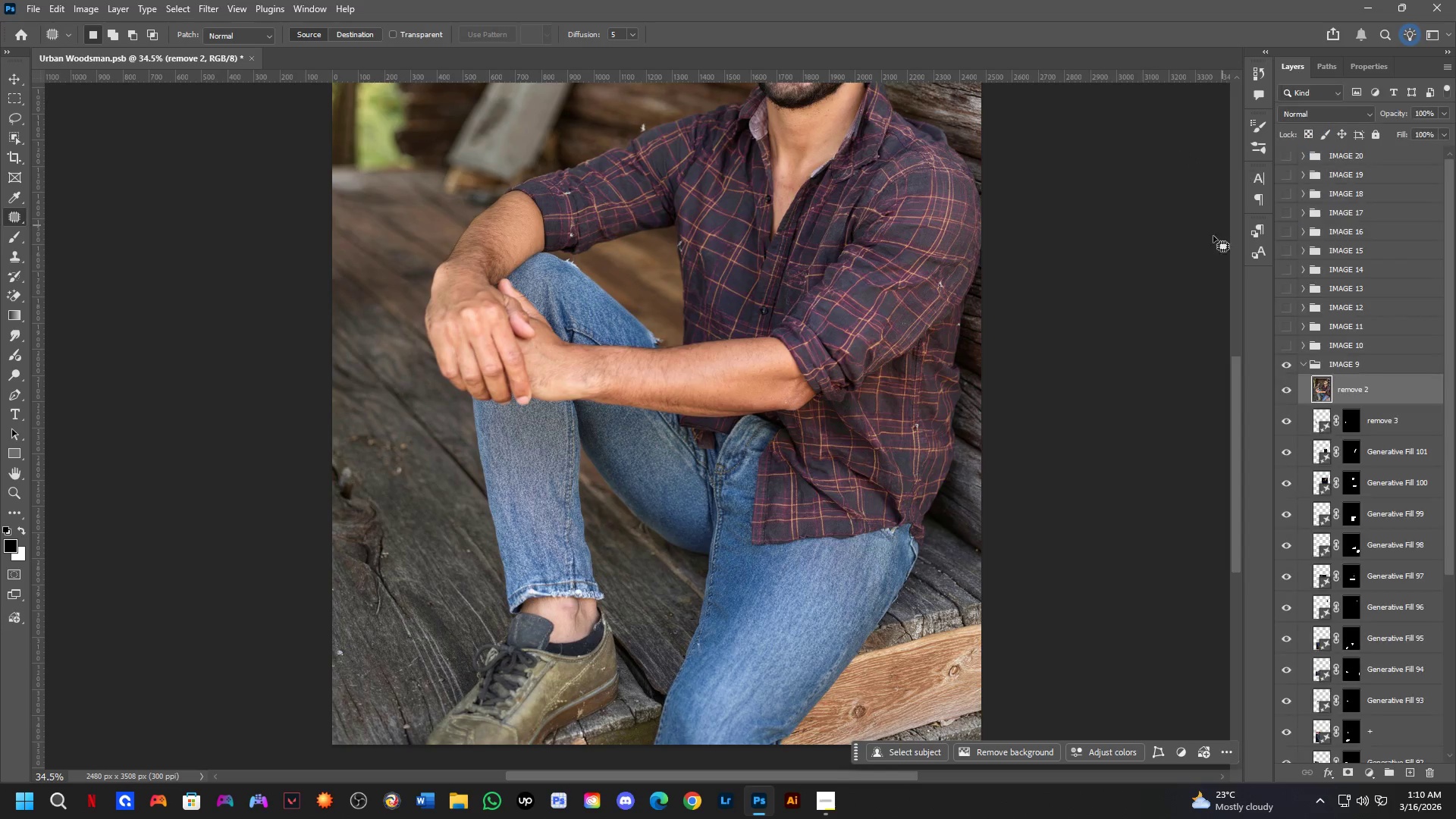 
scroll: coordinate [902, 384], scroll_direction: down, amount: 7.0
 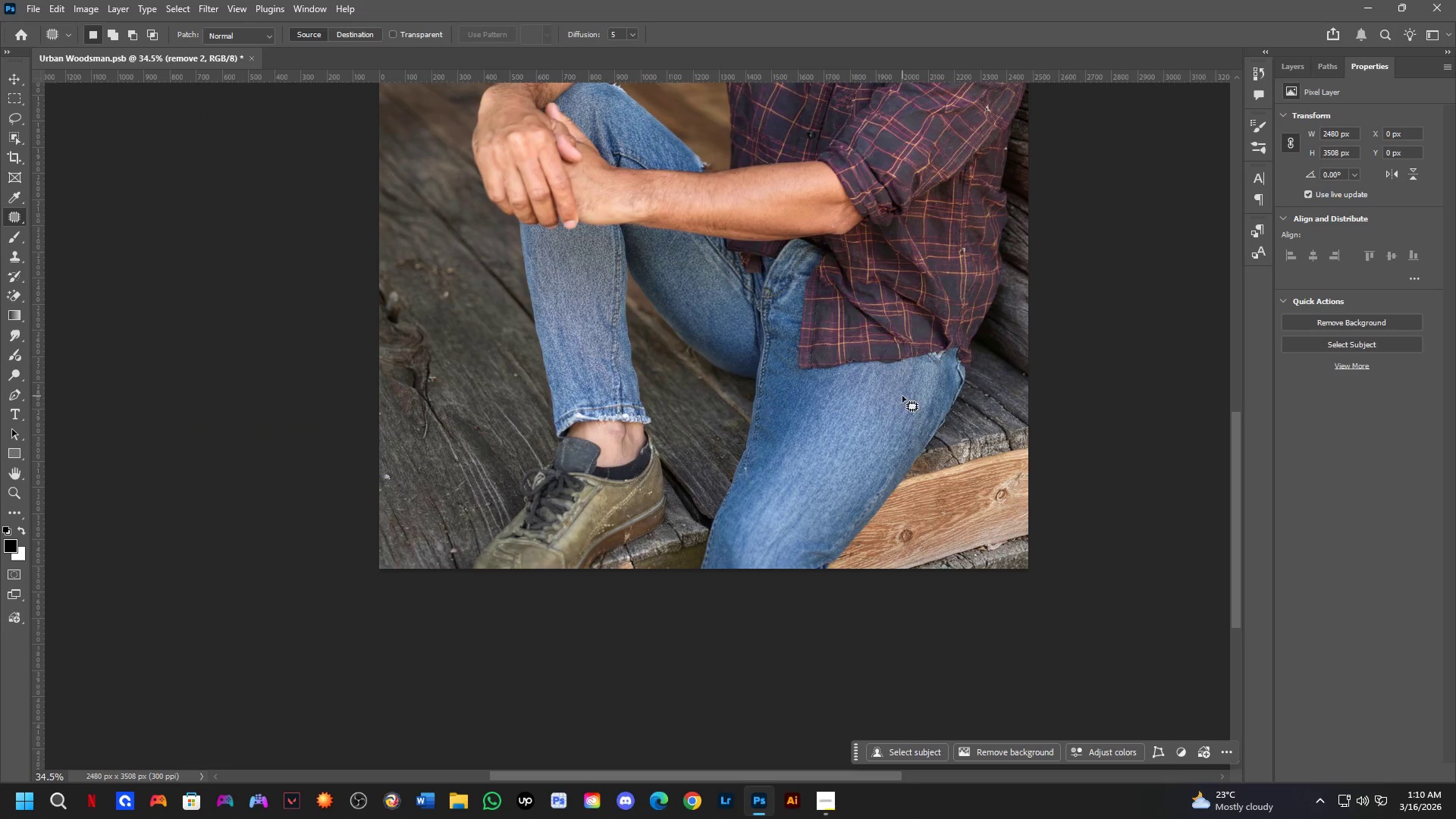 
key(Control+S)
 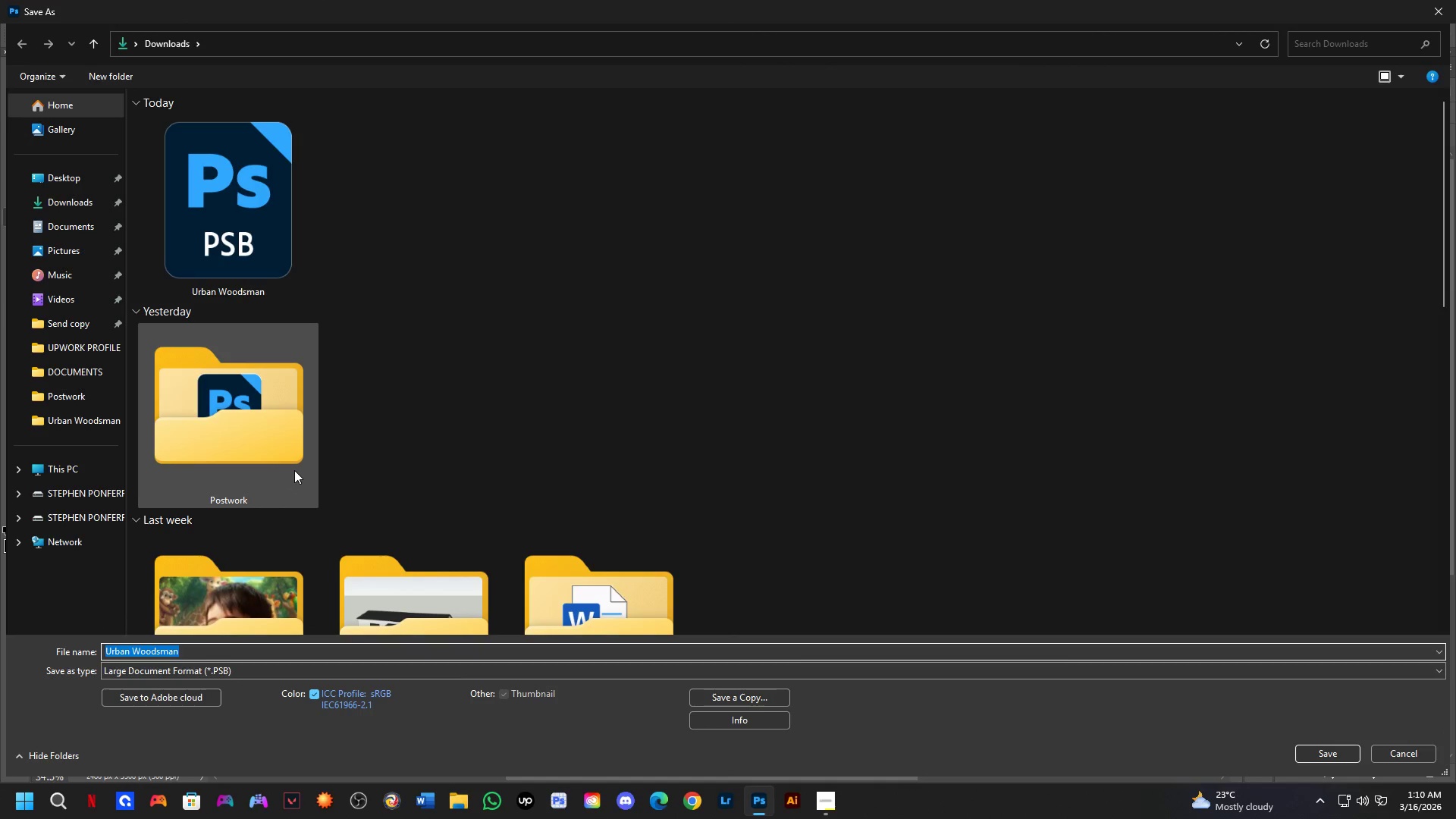 
mouse_move([265, 274])
 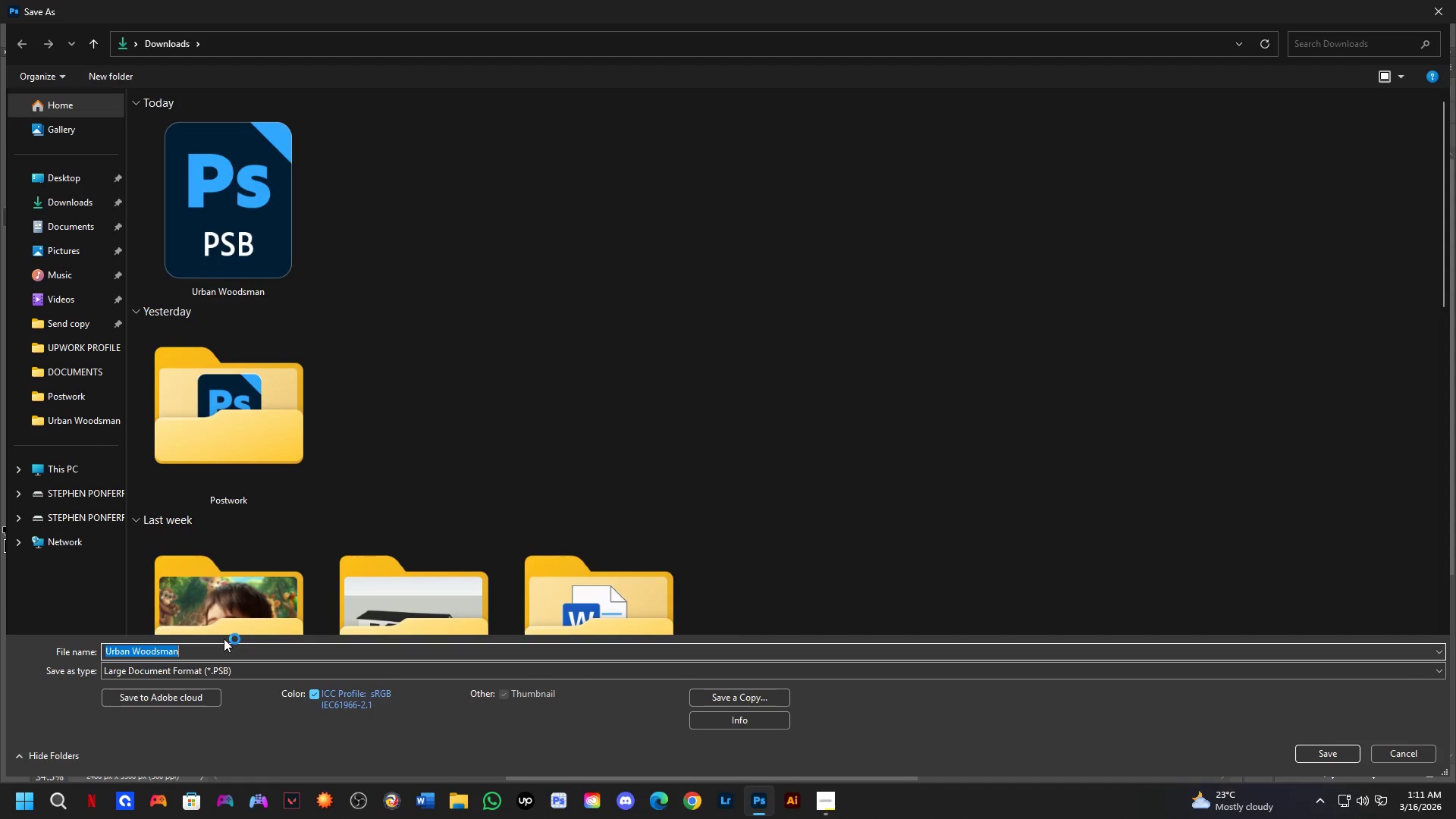 
wait(7.33)
 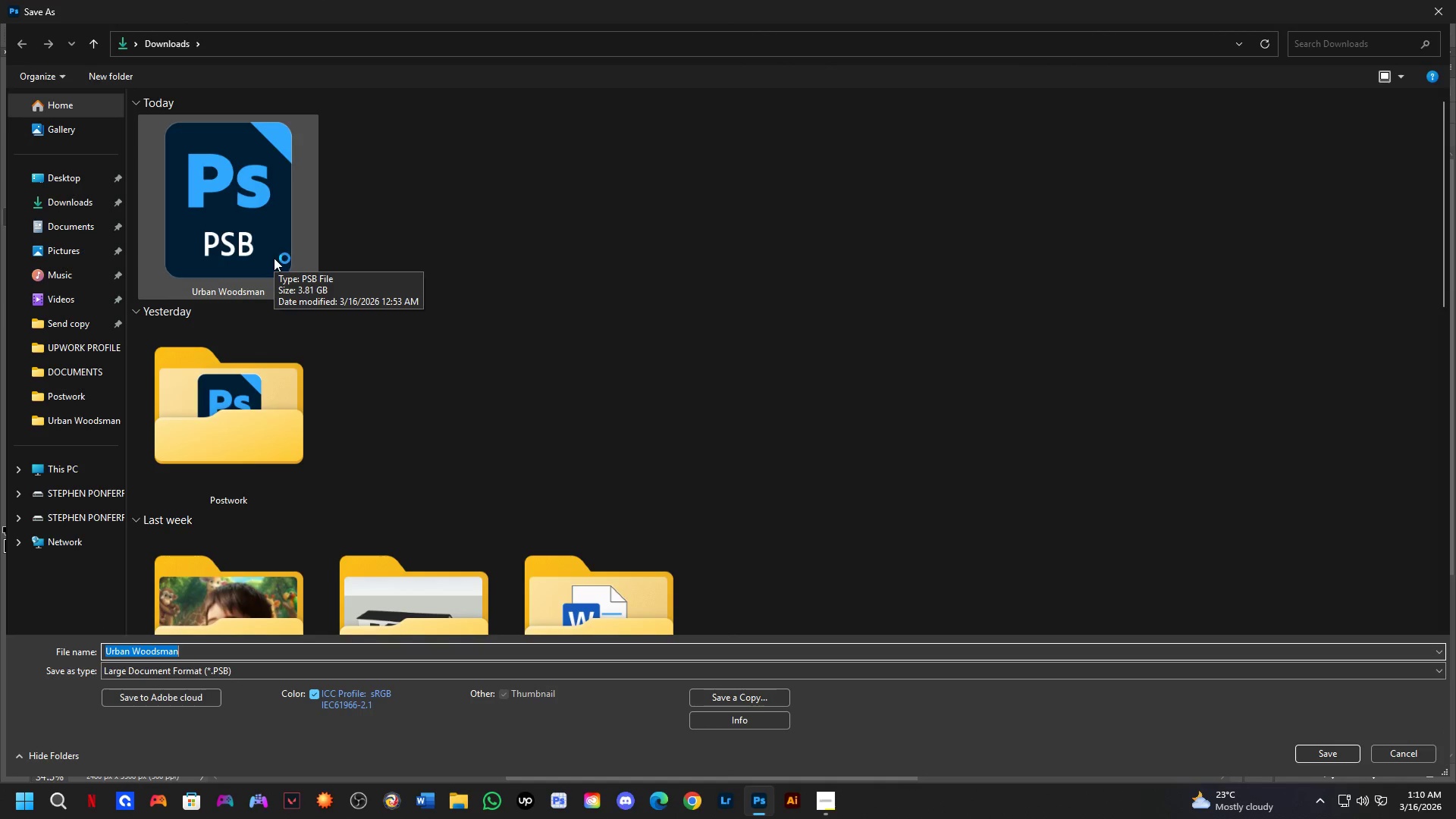 
key(ArrowRight)
 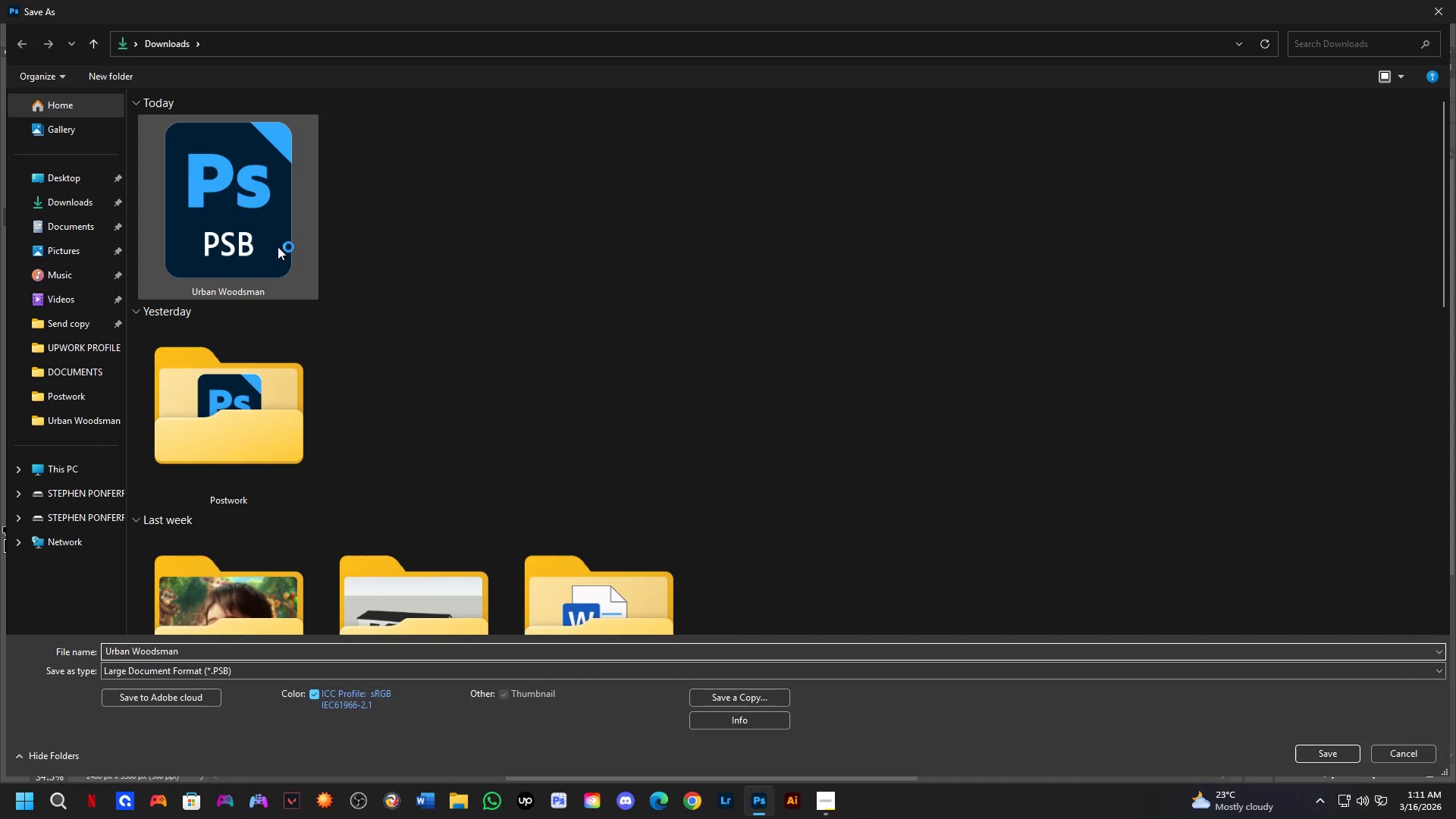 
left_click([278, 246])
 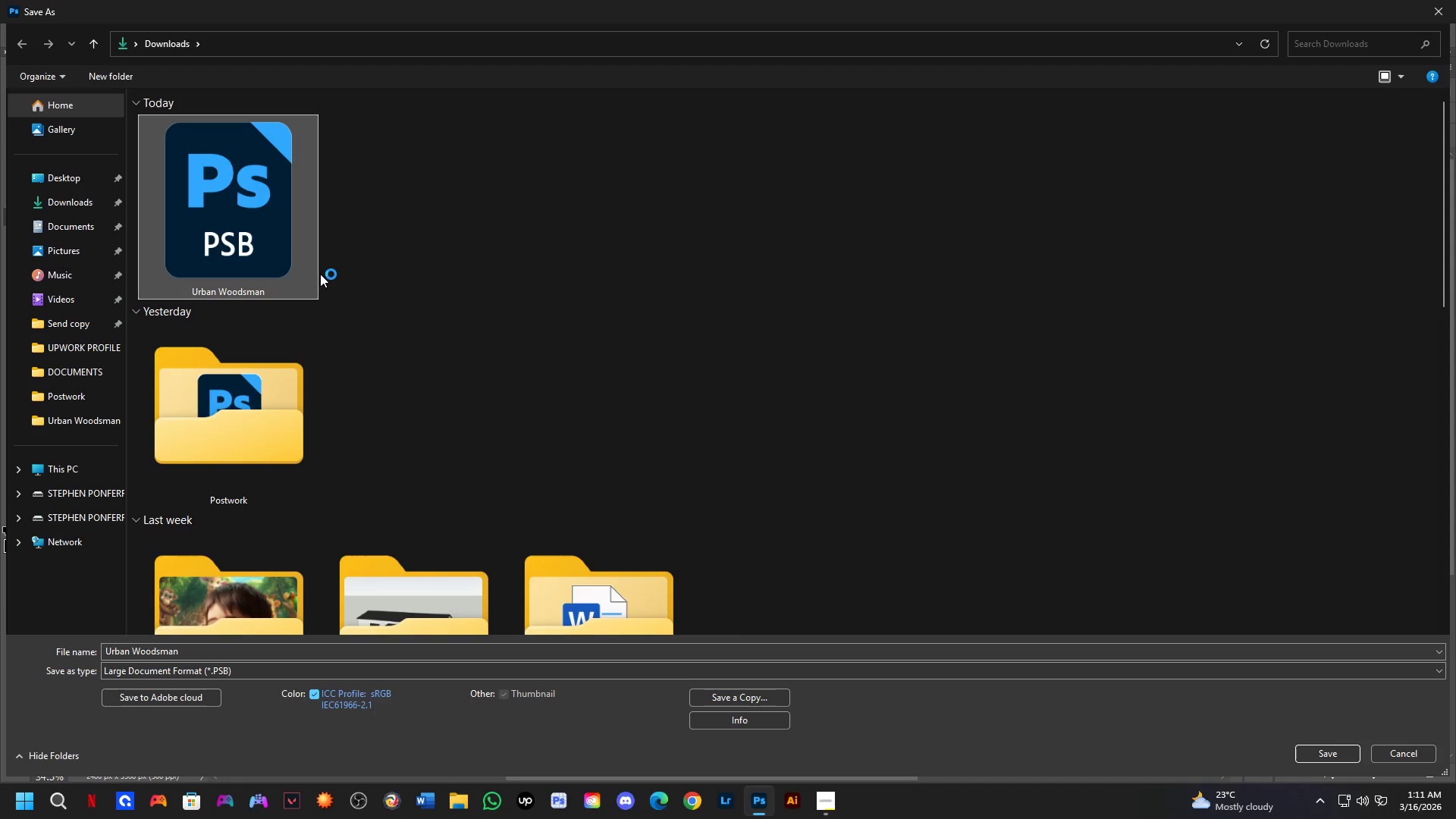 
key(NumpadEnter)
 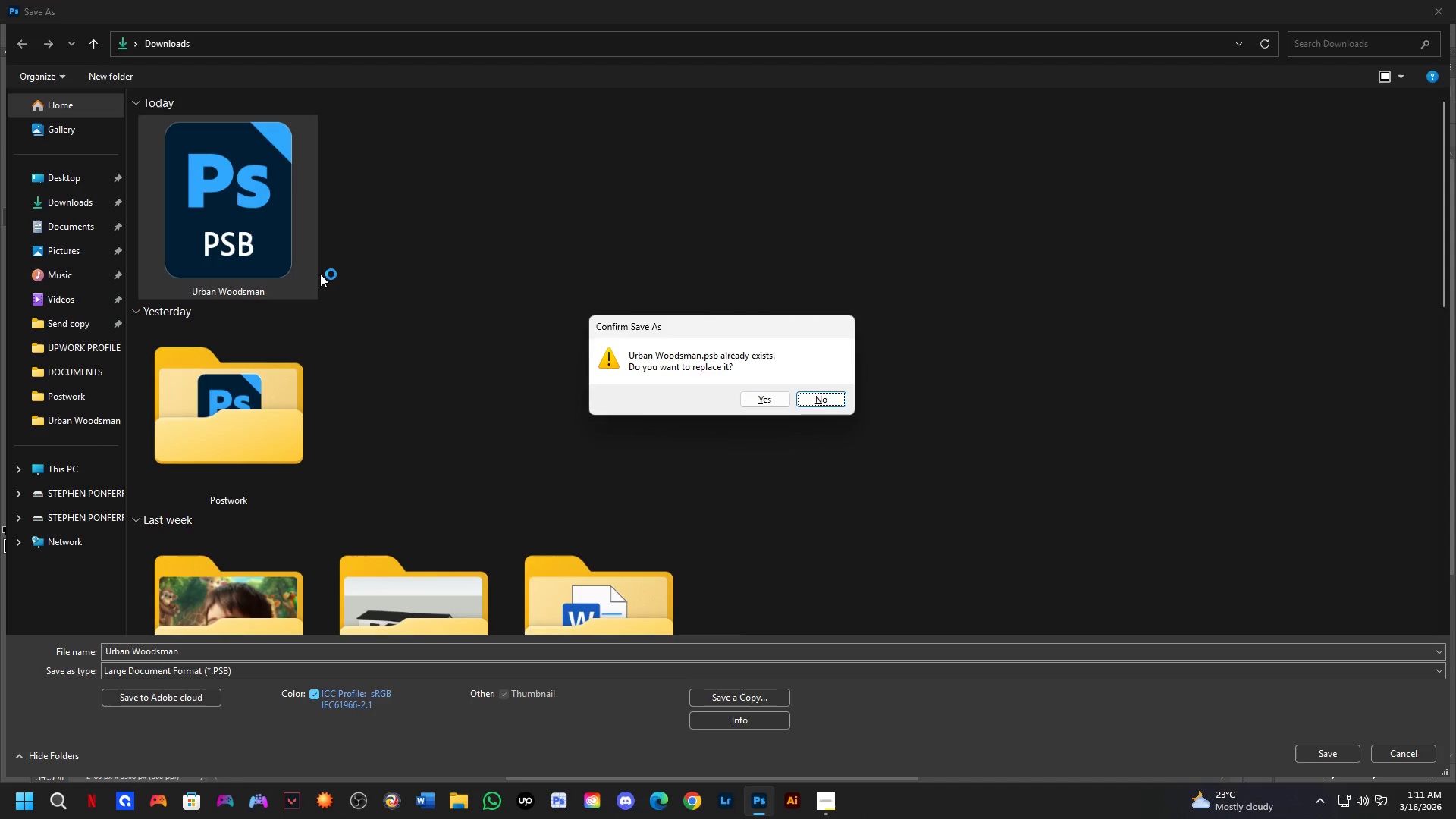 
key(ArrowLeft)
 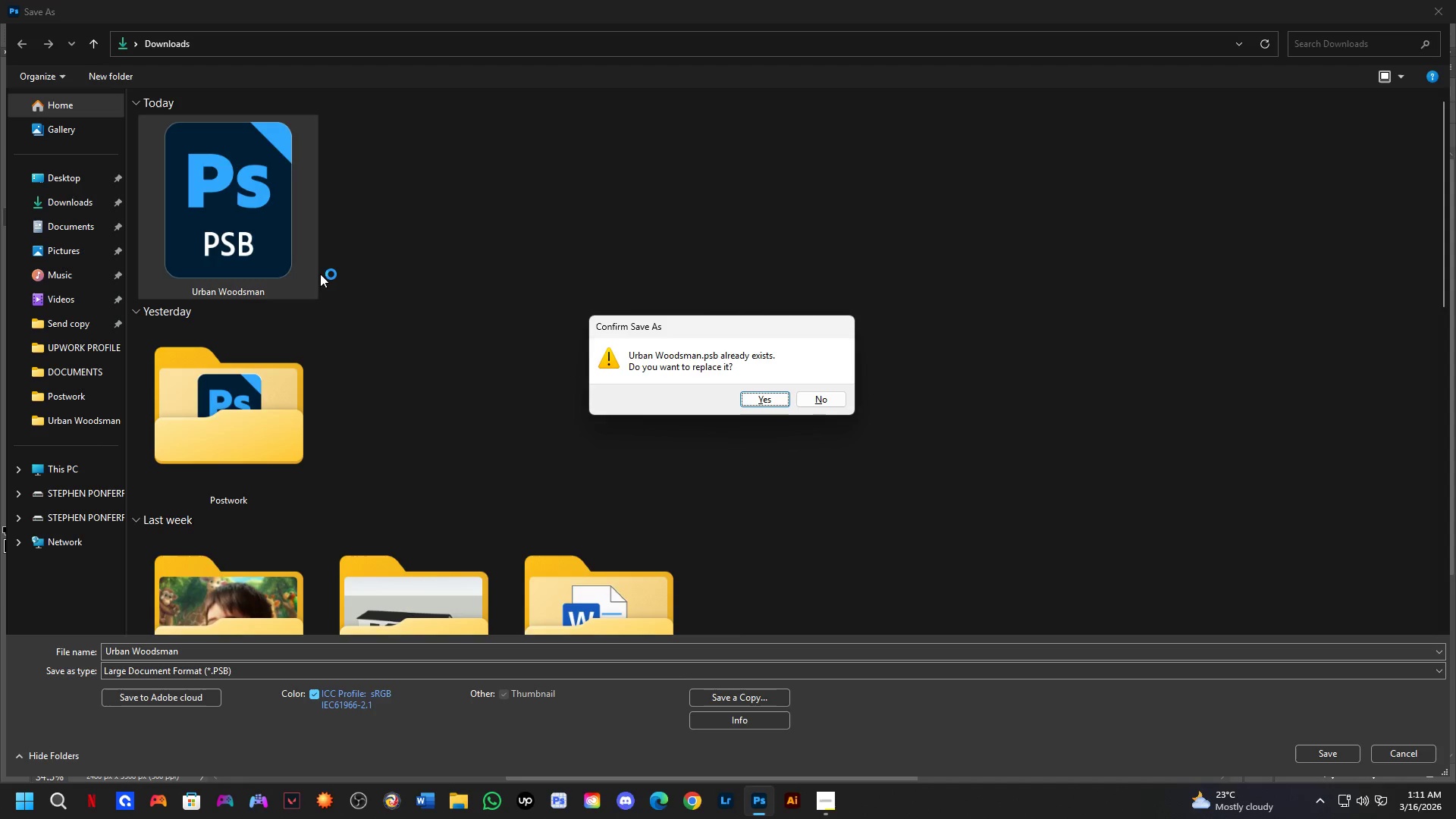 
key(NumpadEnter)
 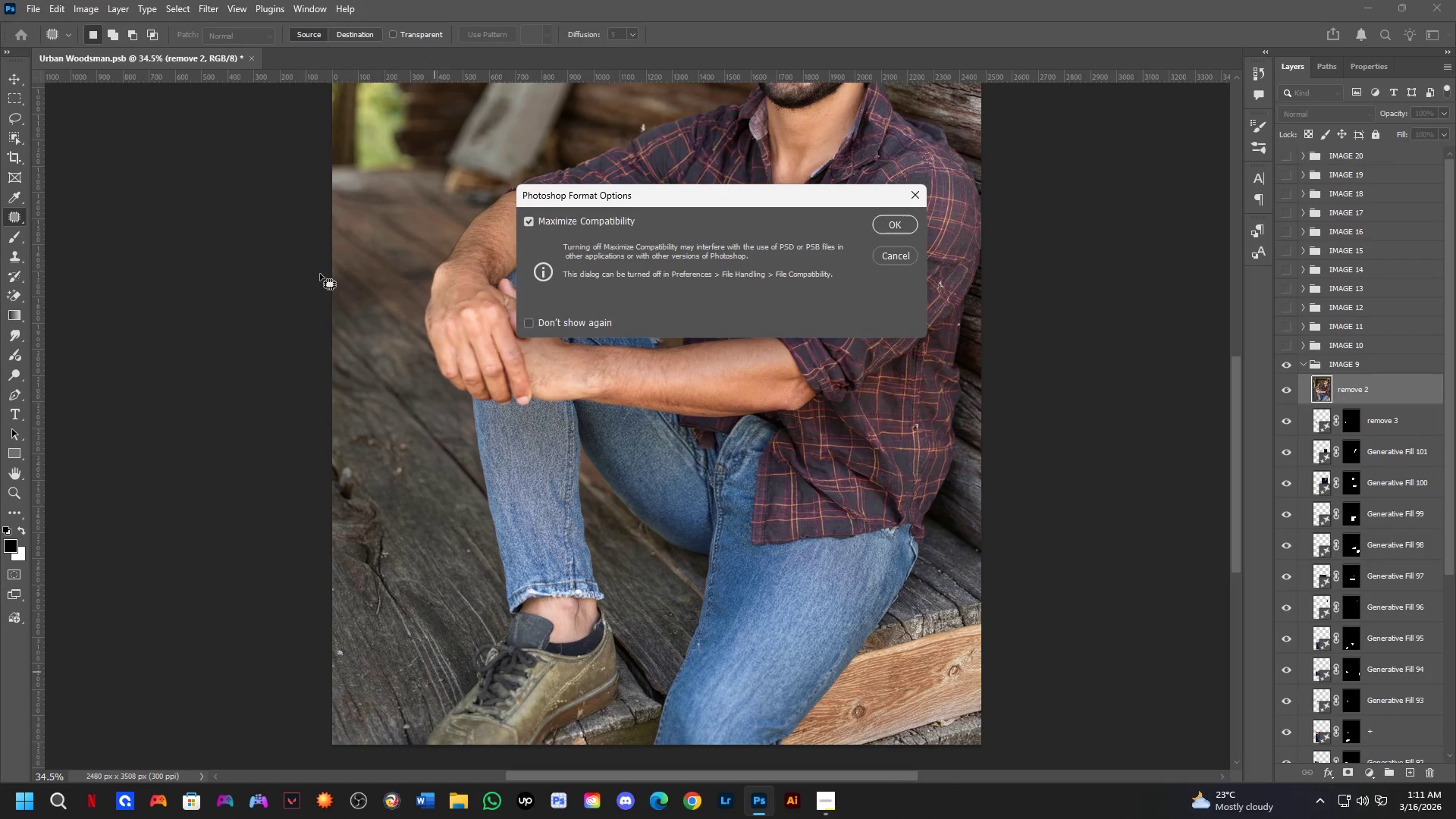 
key(NumpadEnter)
 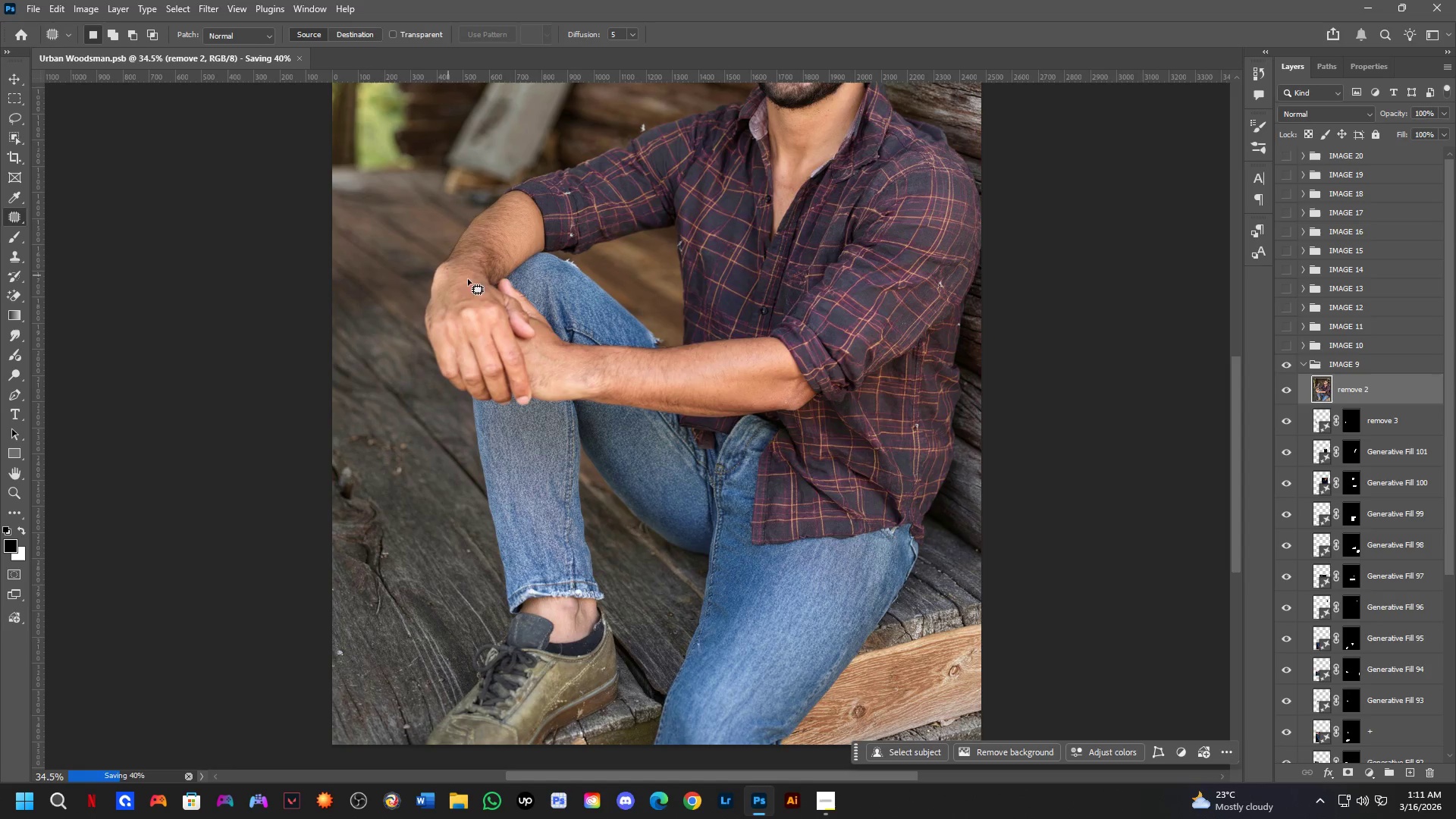 
hold_key(key=Space, duration=0.59)
 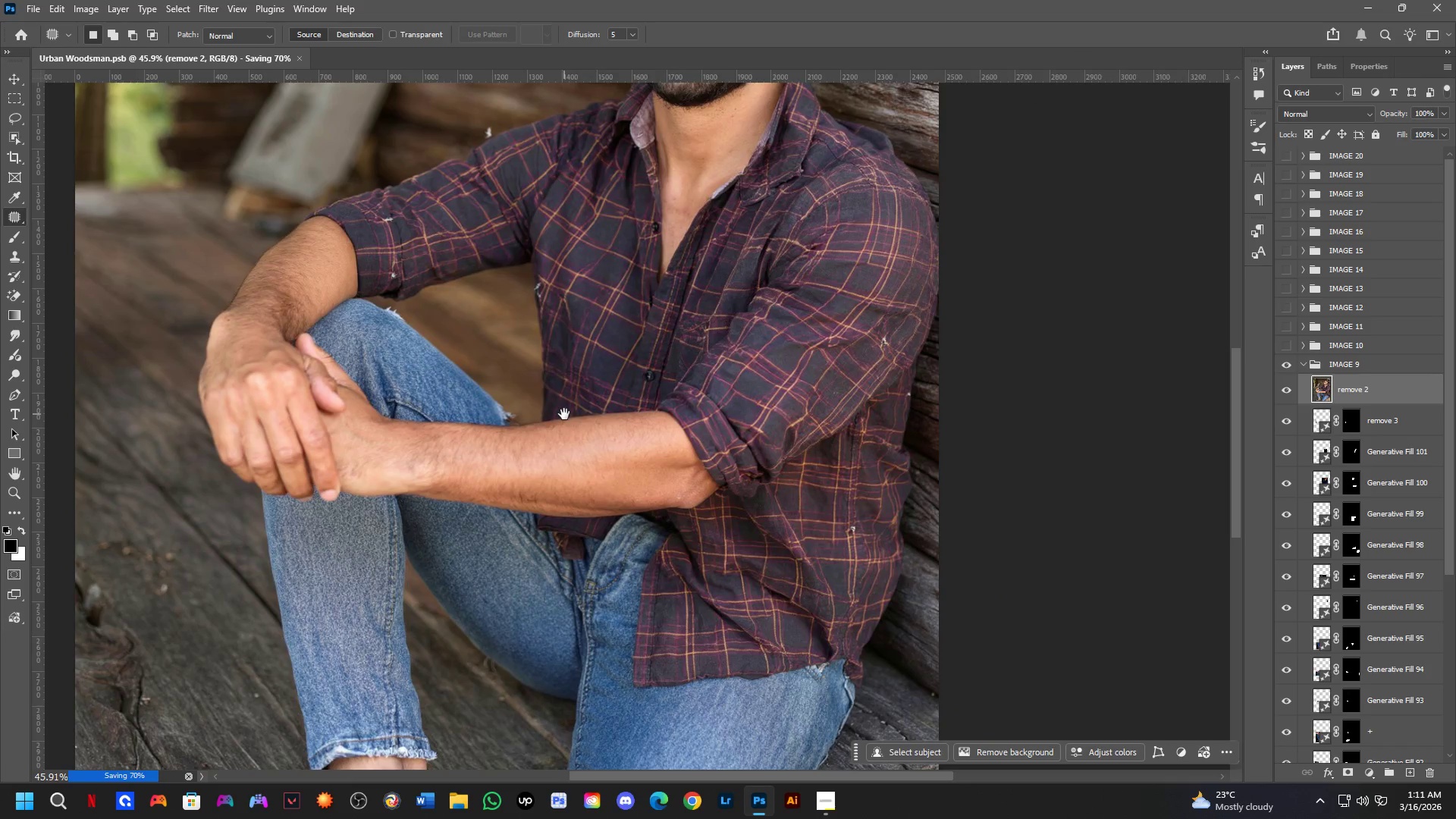 
left_click_drag(start_coordinate=[761, 346], to_coordinate=[564, 413])
 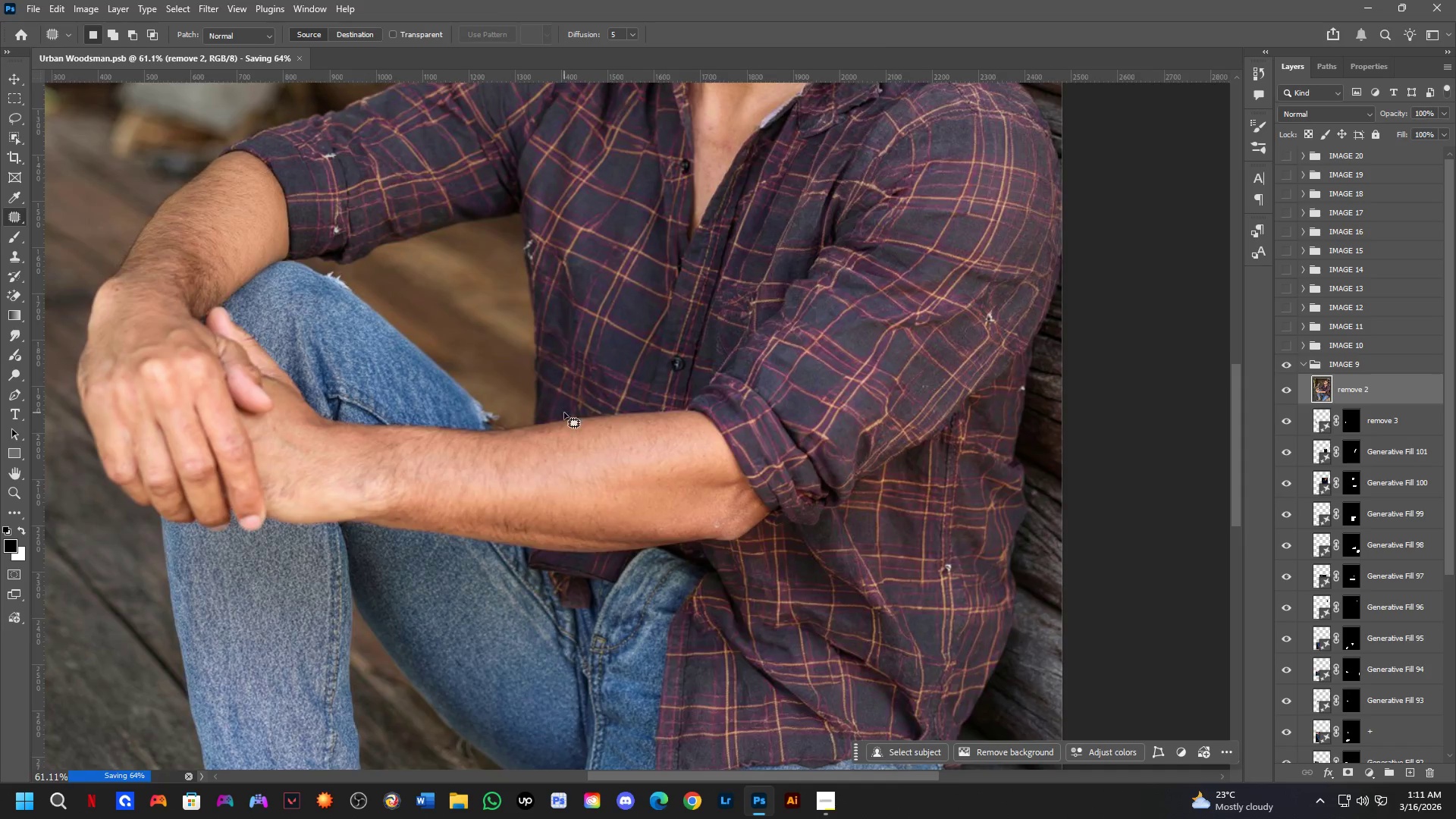 
scroll: coordinate [672, 344], scroll_direction: up, amount: 6.0
 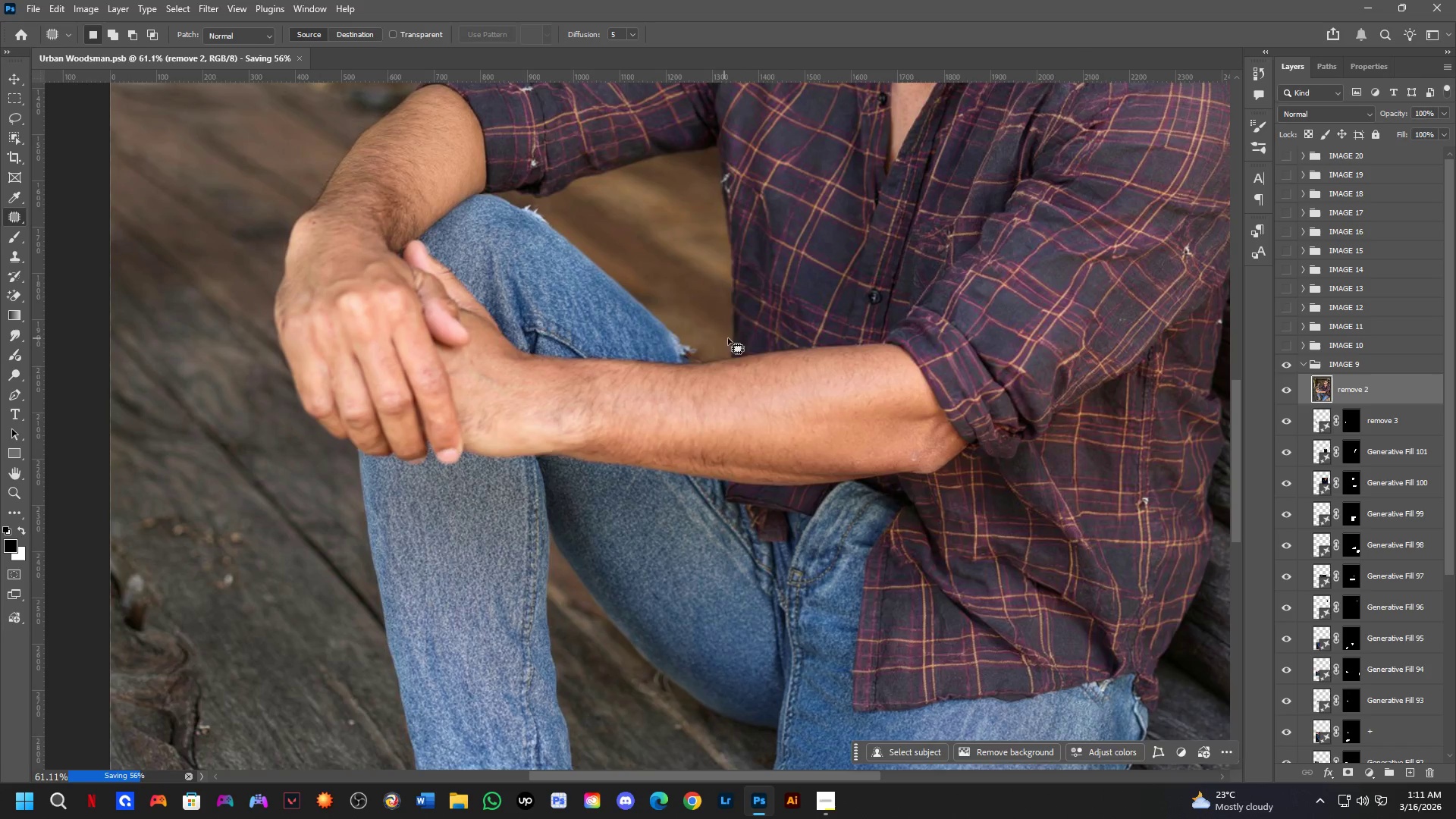 
hold_key(key=Space, duration=0.66)
 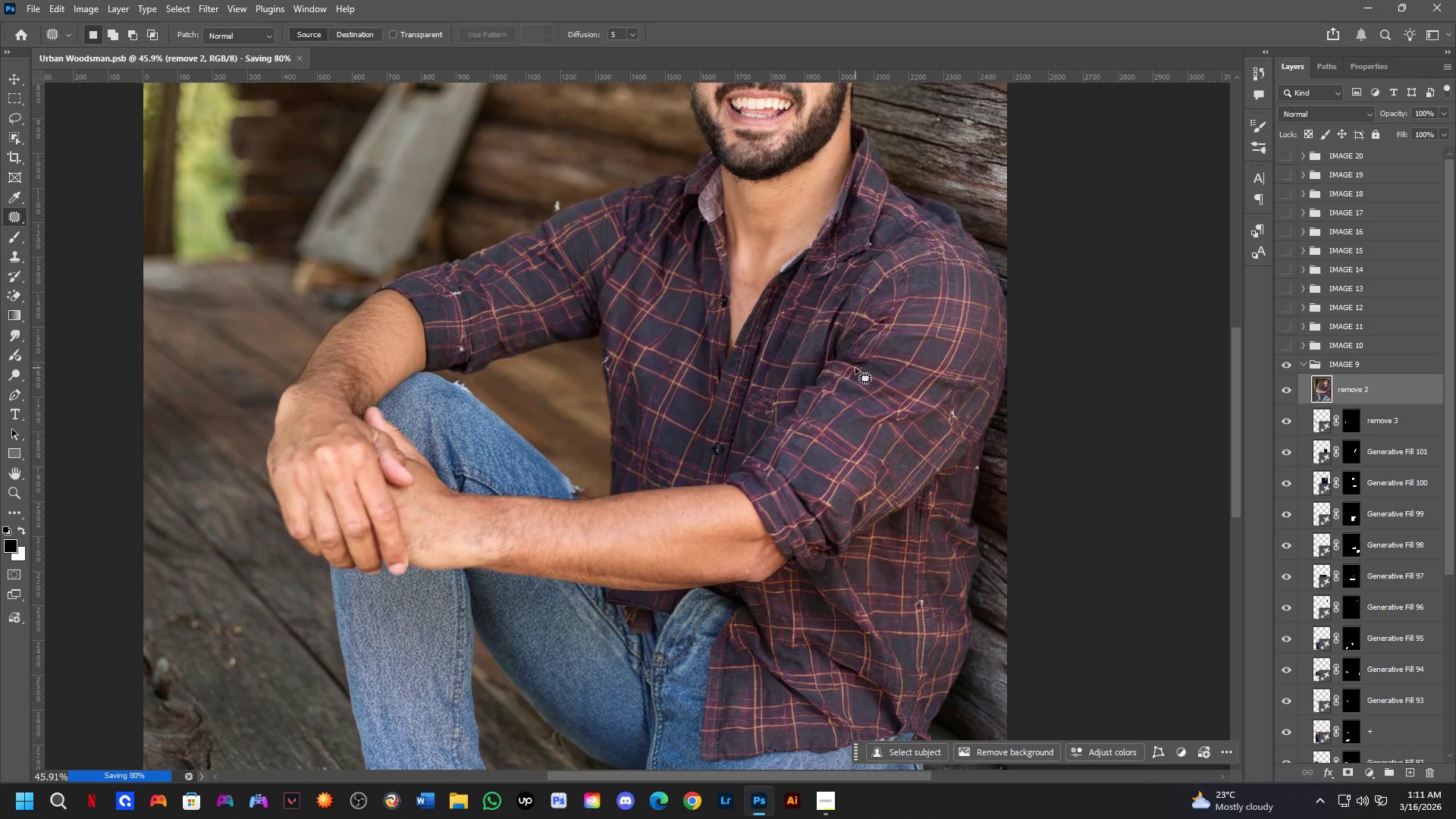 
left_click_drag(start_coordinate=[565, 416], to_coordinate=[633, 489])
 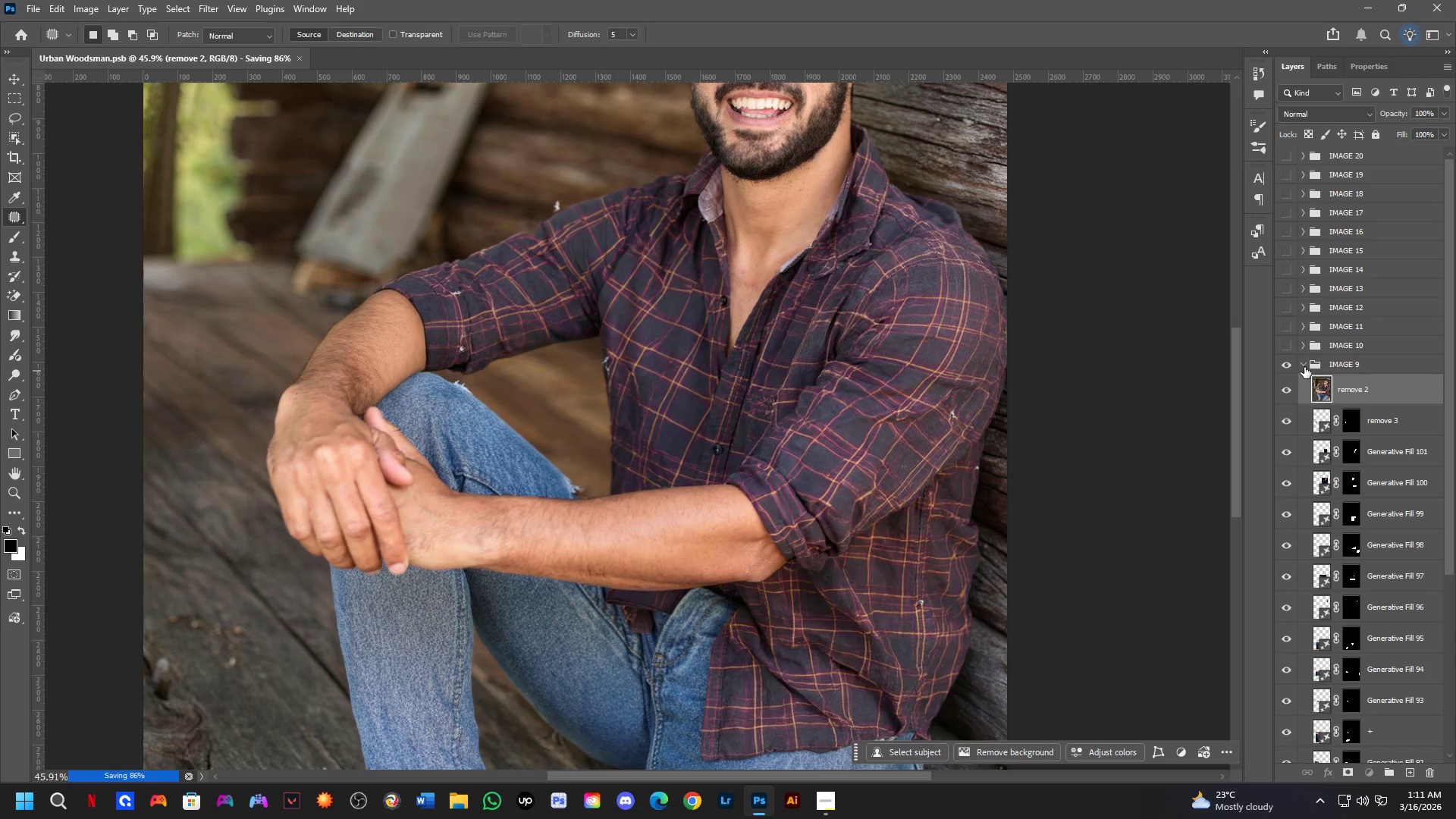 
scroll: coordinate [564, 413], scroll_direction: down, amount: 3.0
 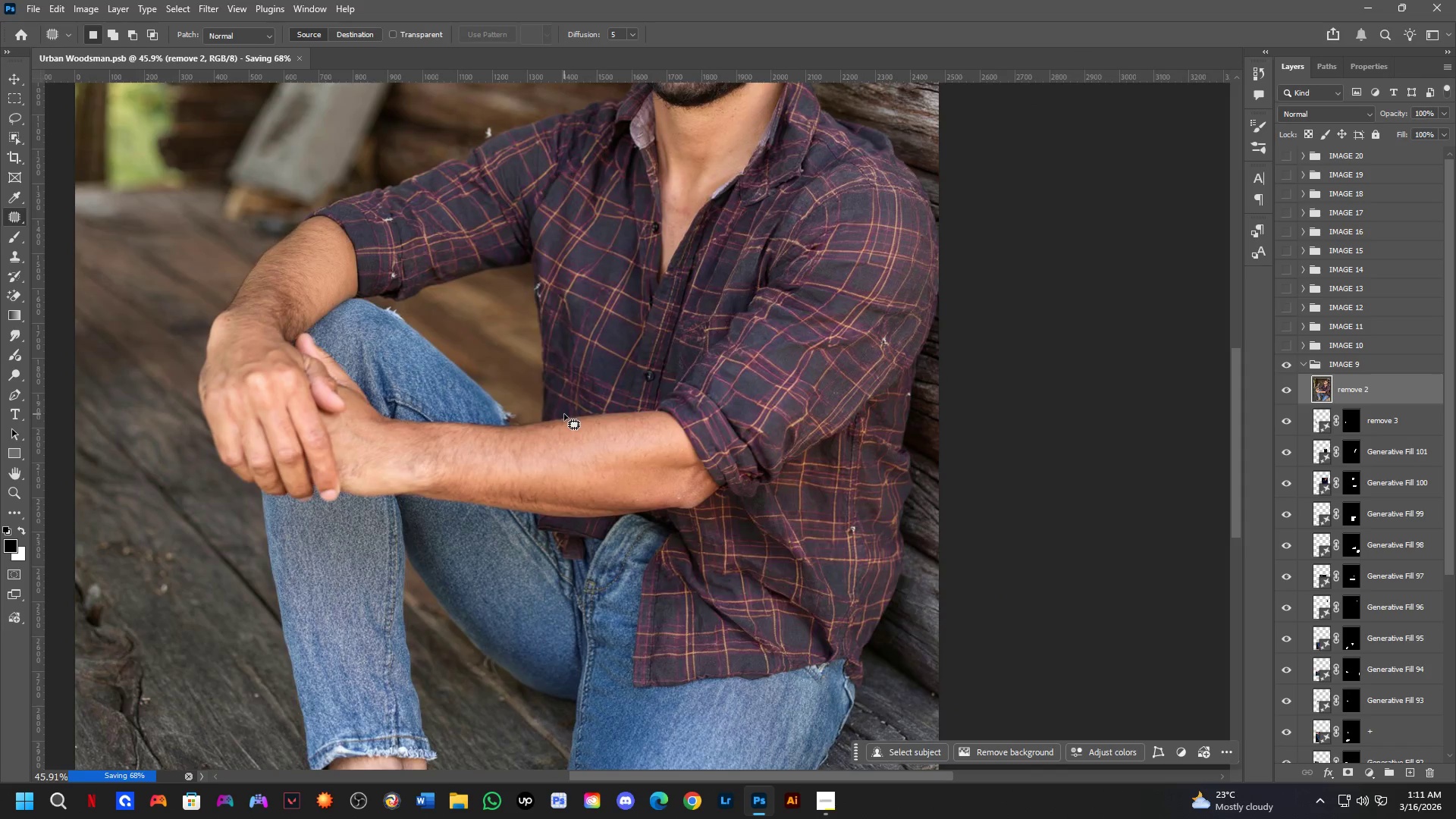 
triple_click([1288, 378])
 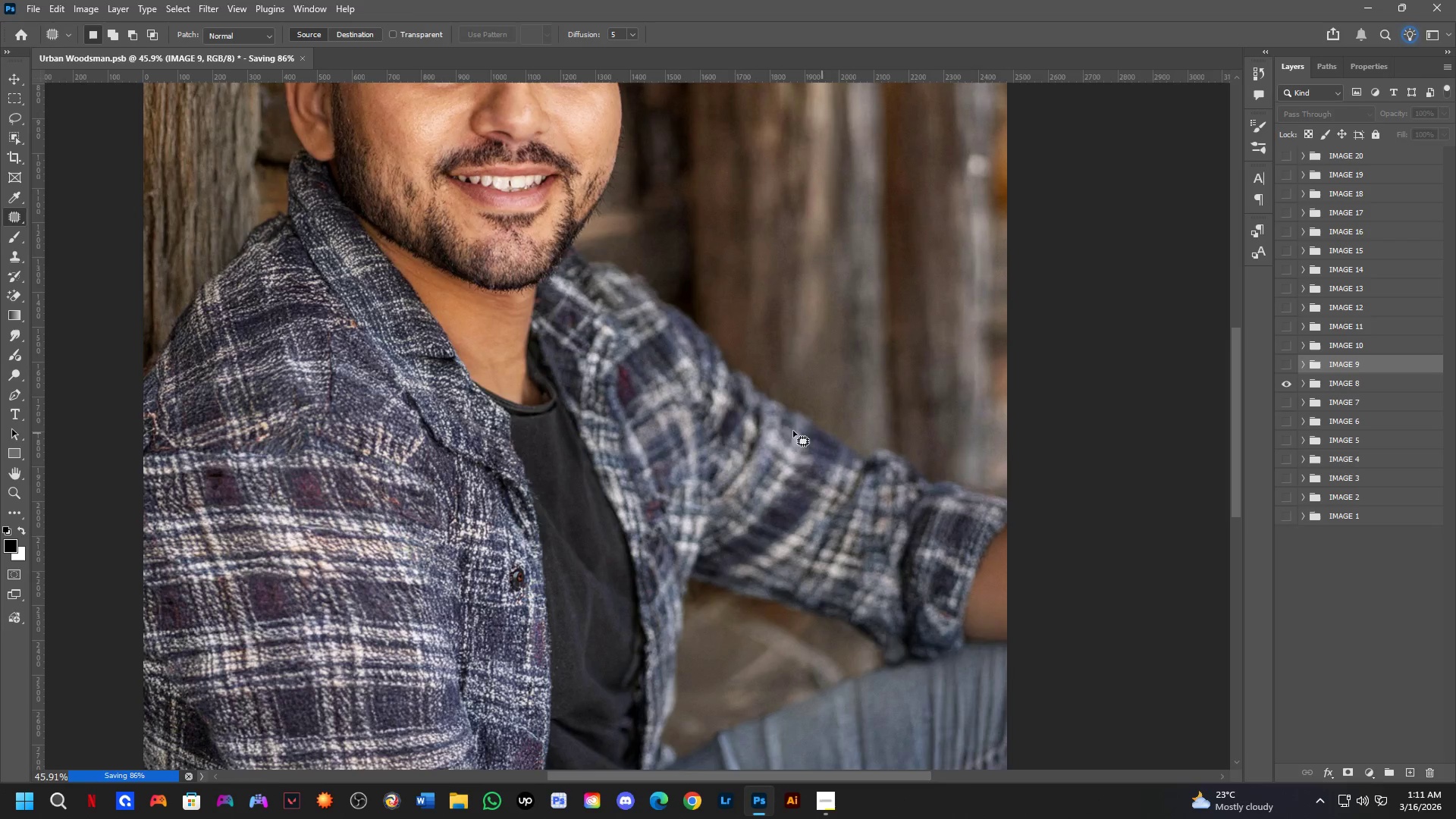 
hold_key(key=Space, duration=0.58)
 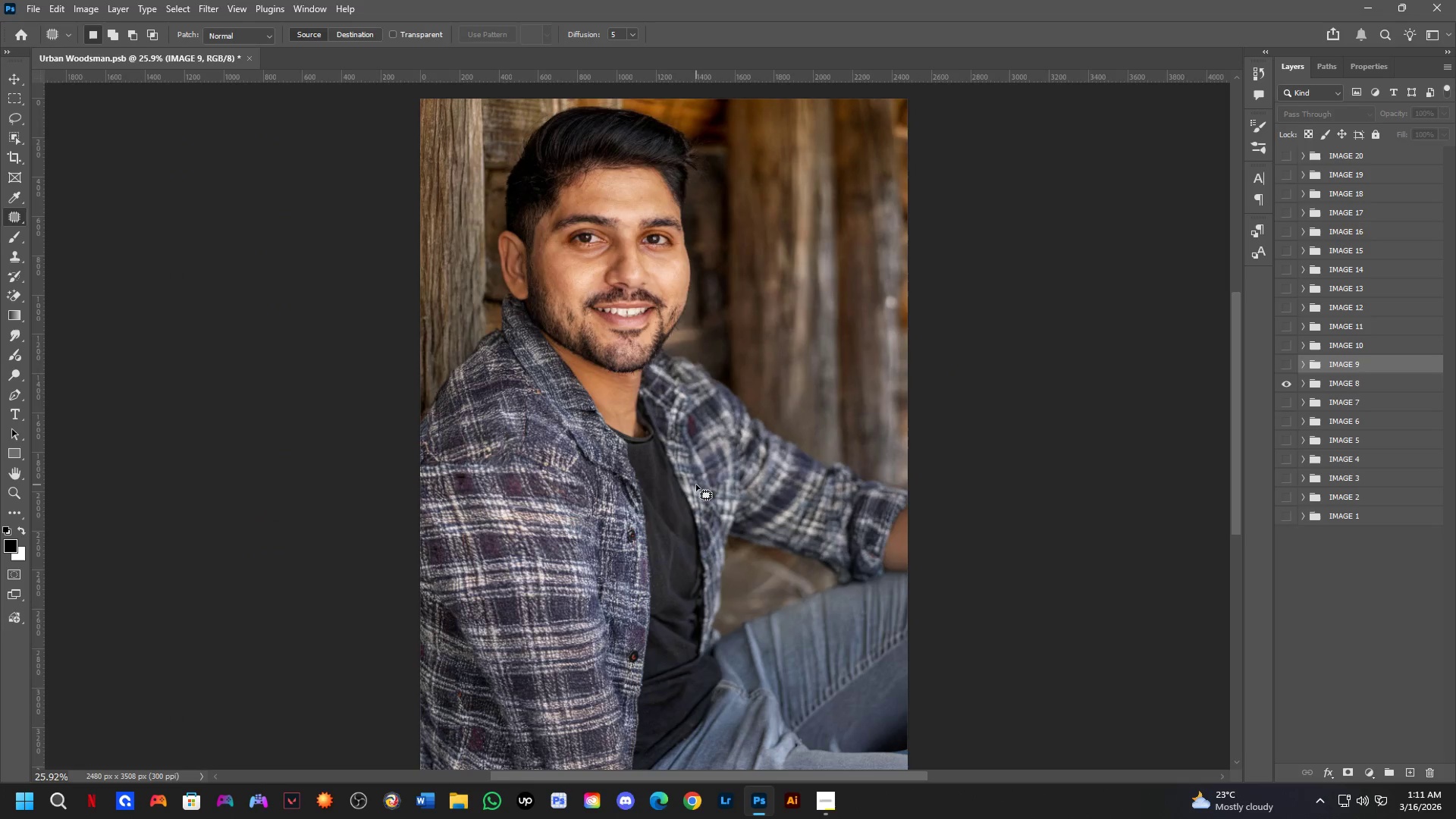 
left_click_drag(start_coordinate=[690, 459], to_coordinate=[727, 477])
 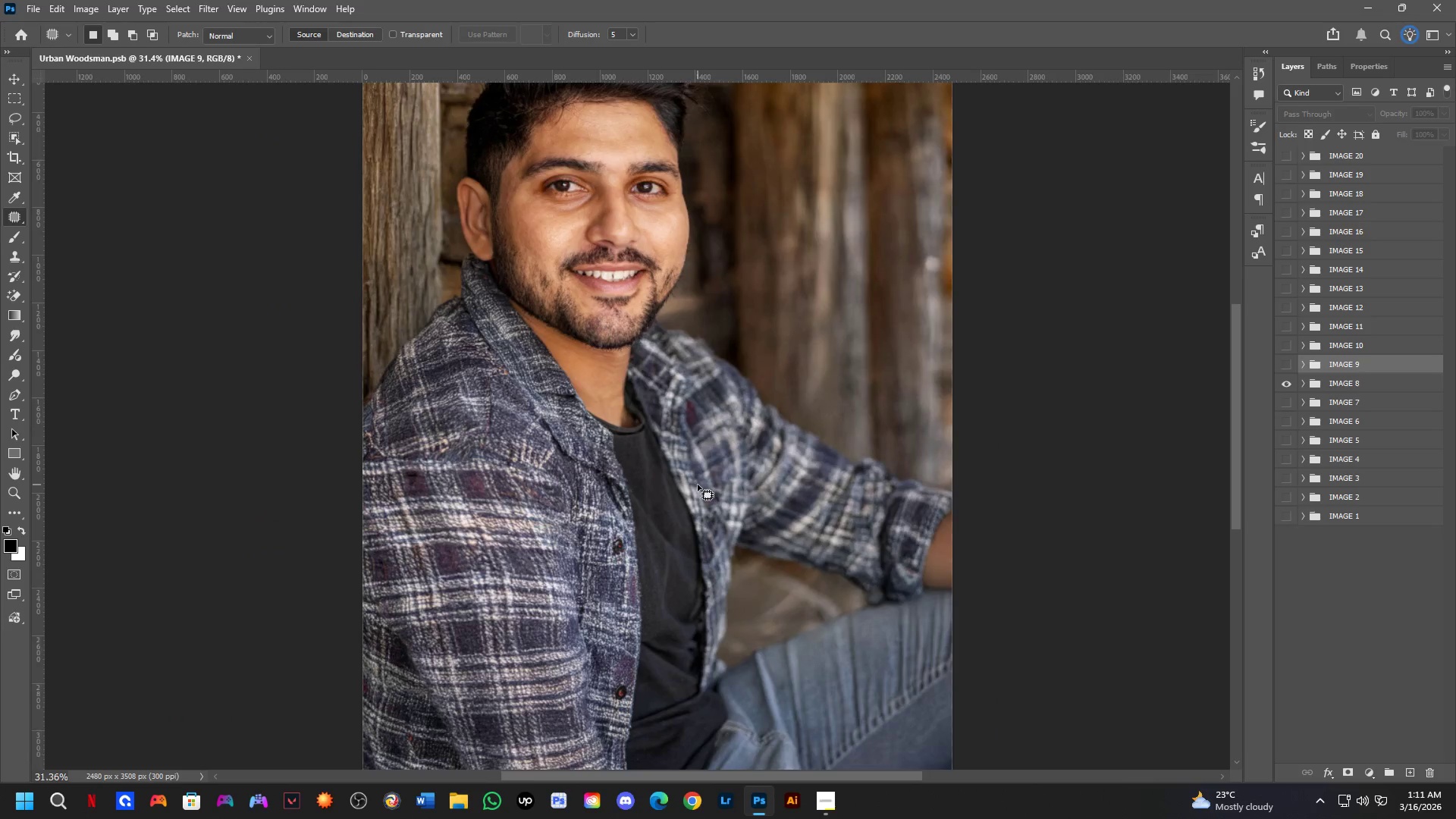 
scroll: coordinate [717, 419], scroll_direction: down, amount: 4.0
 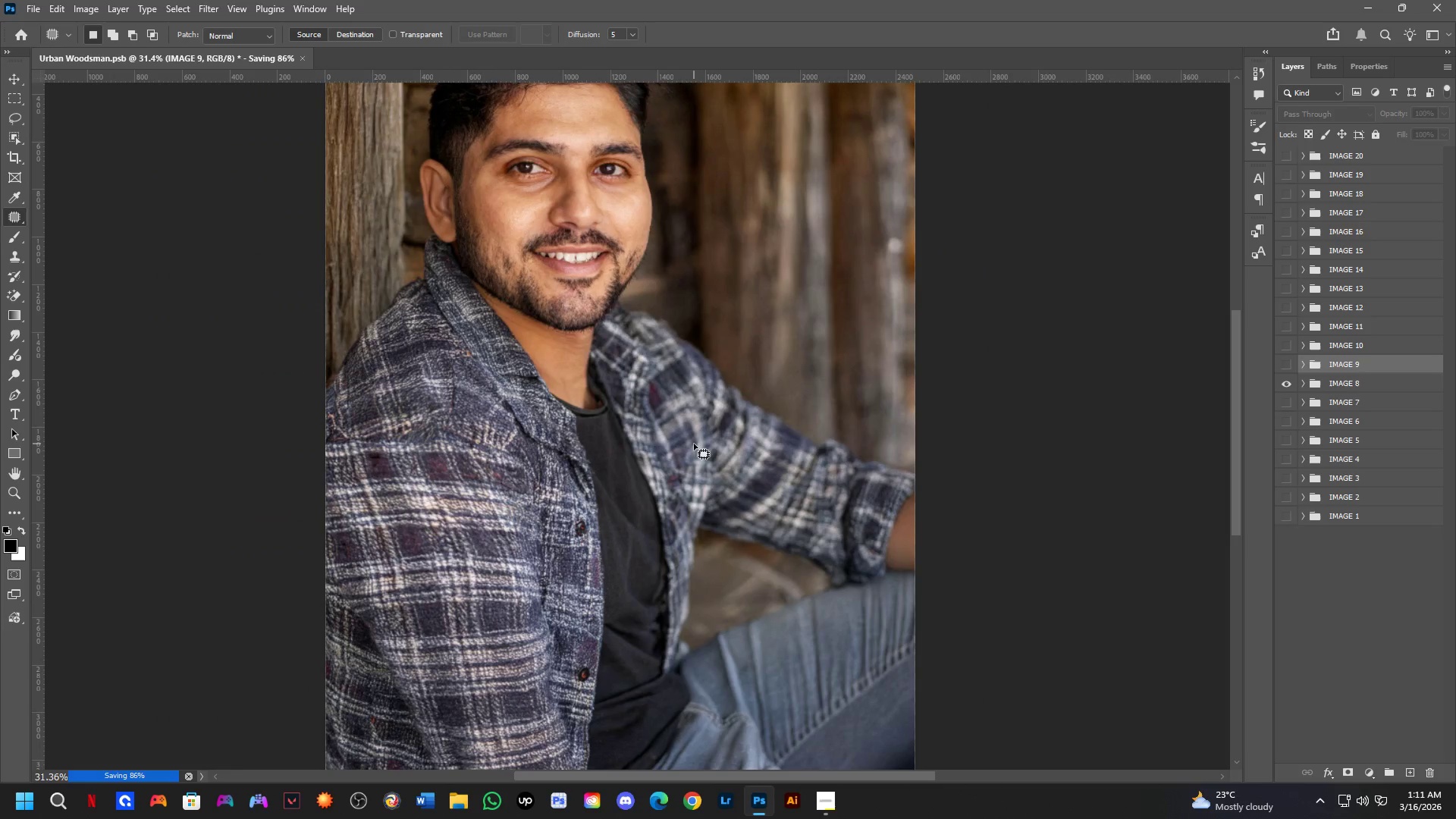 
hold_key(key=Space, duration=0.42)
 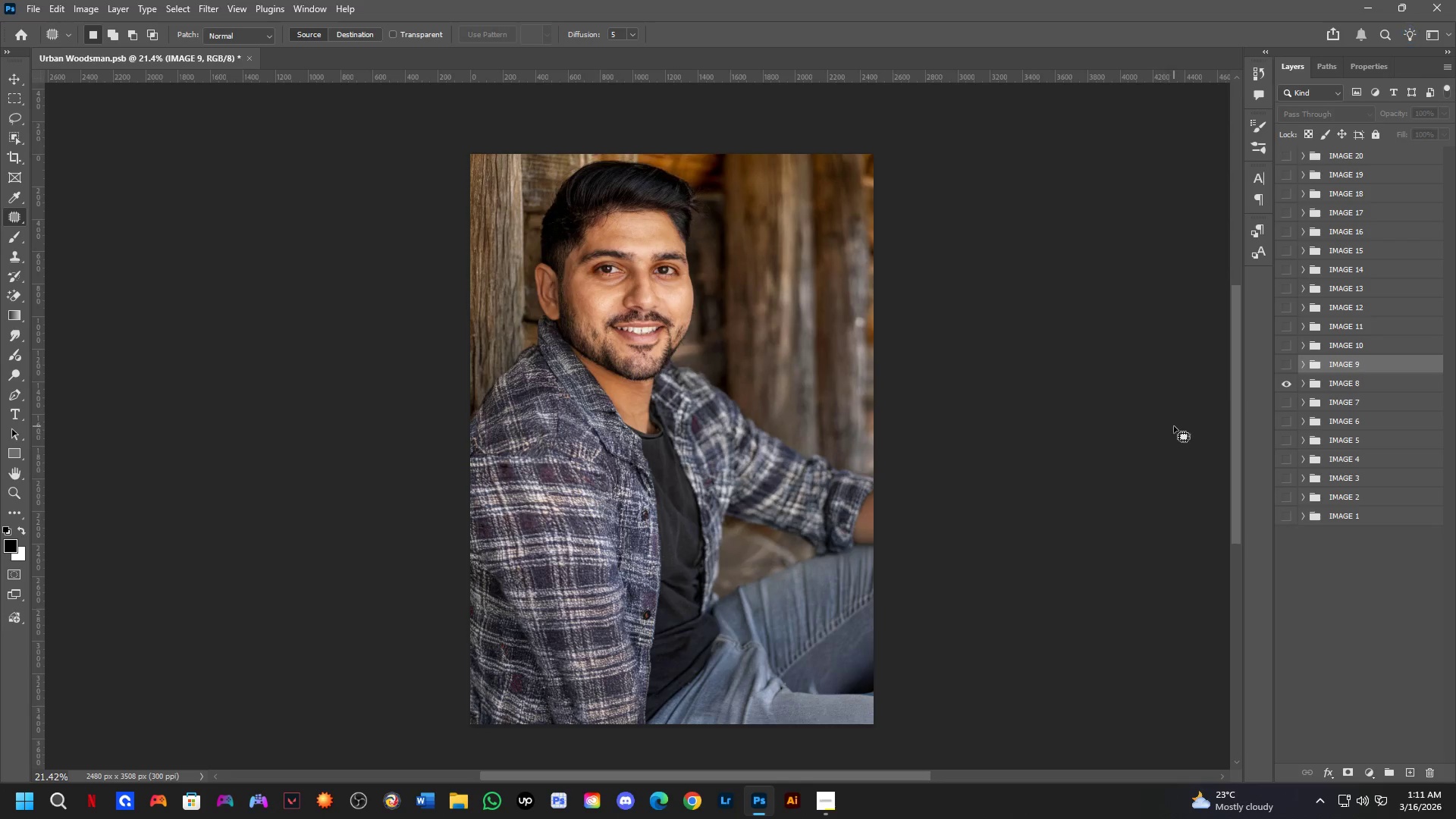 
left_click_drag(start_coordinate=[698, 485], to_coordinate=[698, 475])
 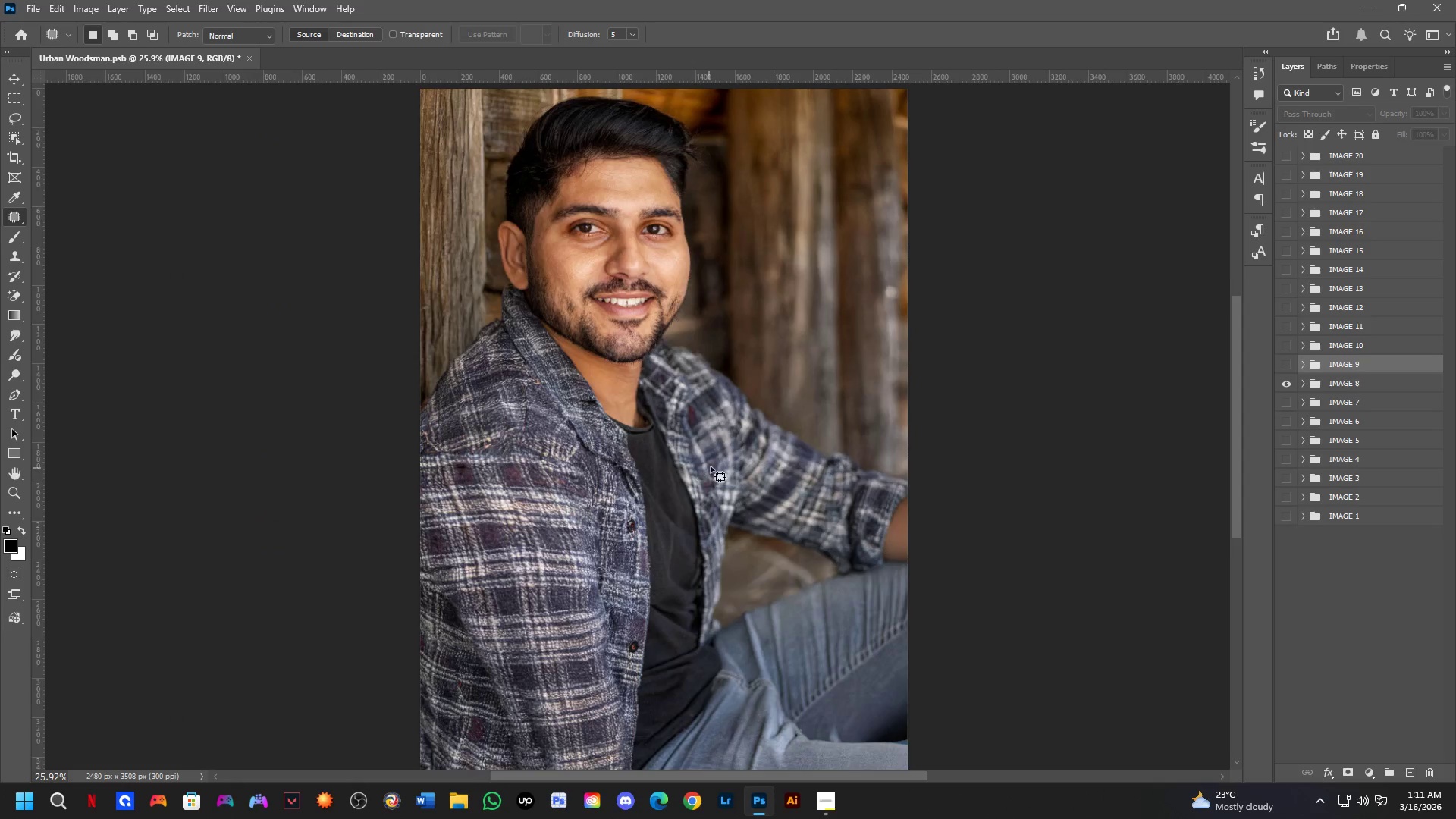 
scroll: coordinate [711, 466], scroll_direction: down, amount: 4.0
 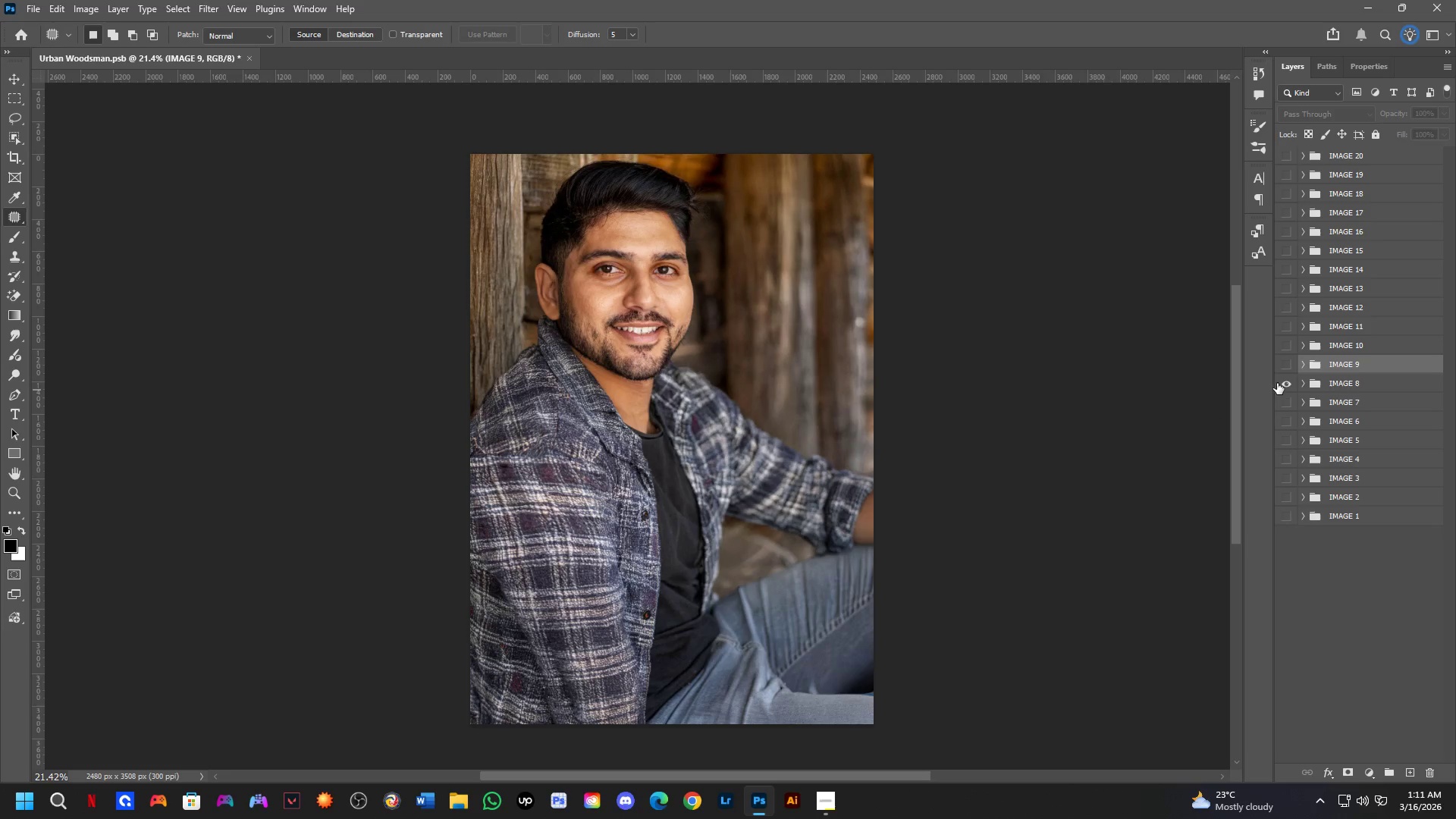 
hold_key(key=ControlLeft, duration=0.44)
left_click([836, 410])
 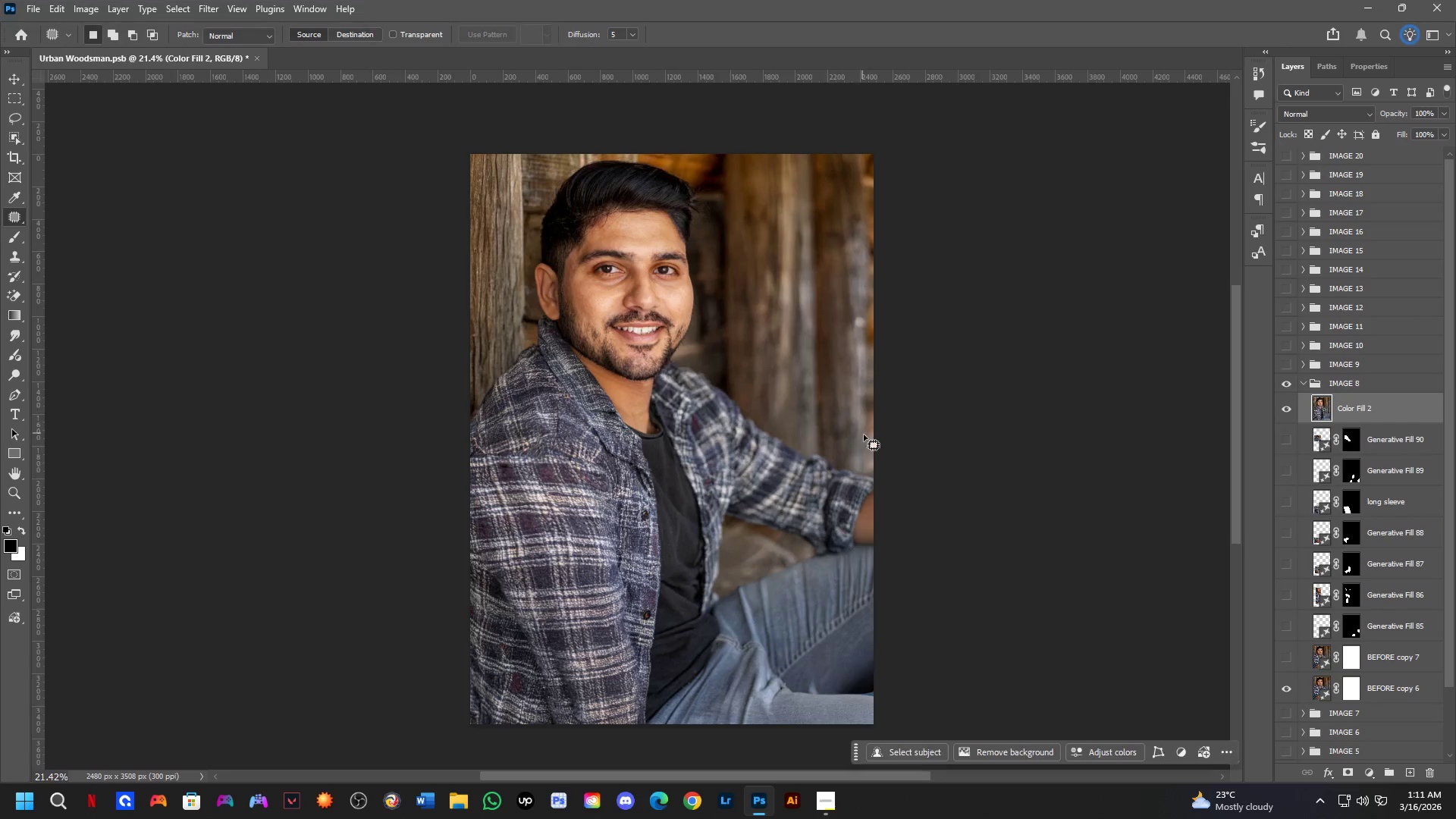 
key(Control+Shift+A)
 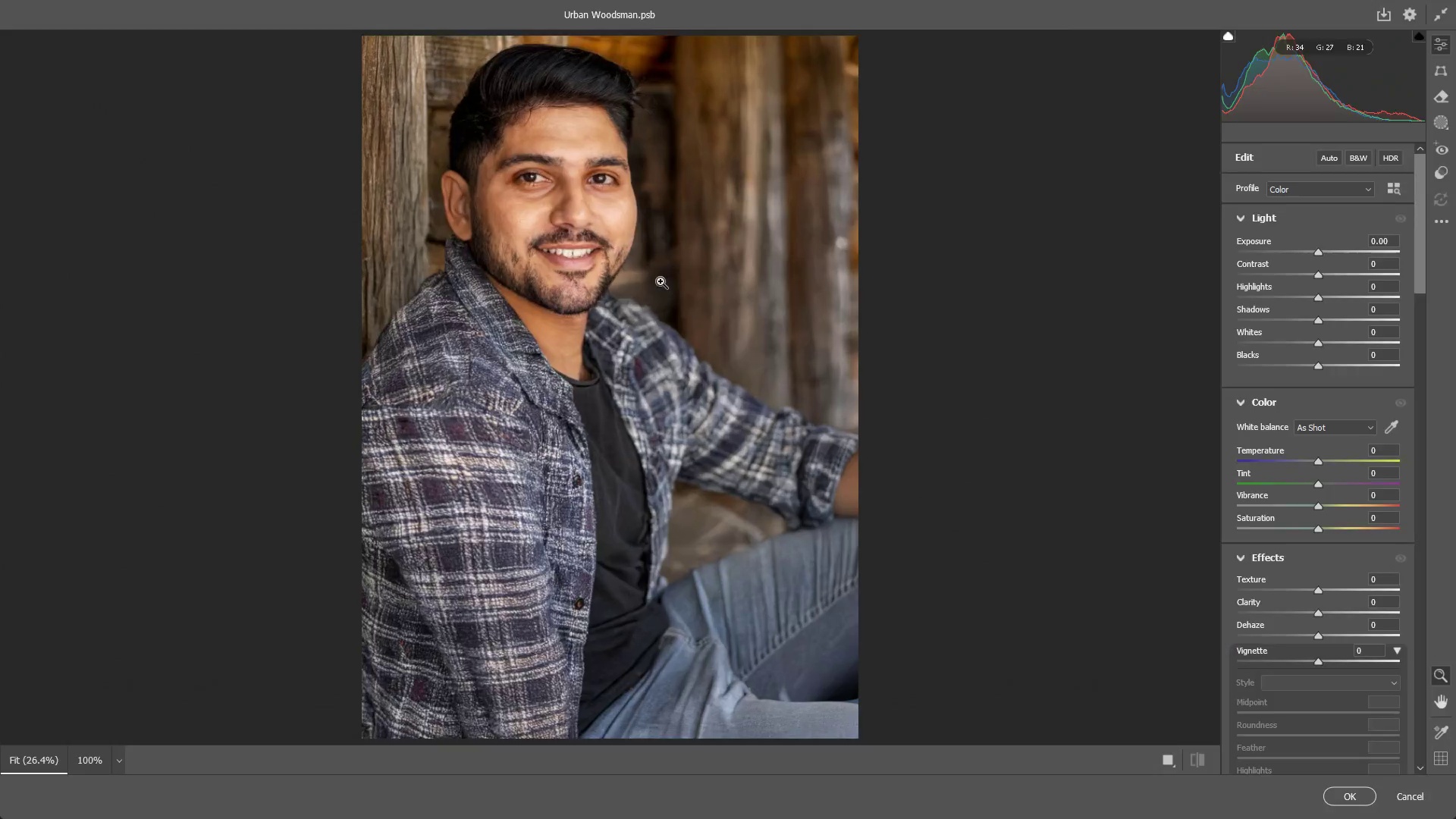 
left_click_drag(start_coordinate=[584, 204], to_coordinate=[708, 204])
 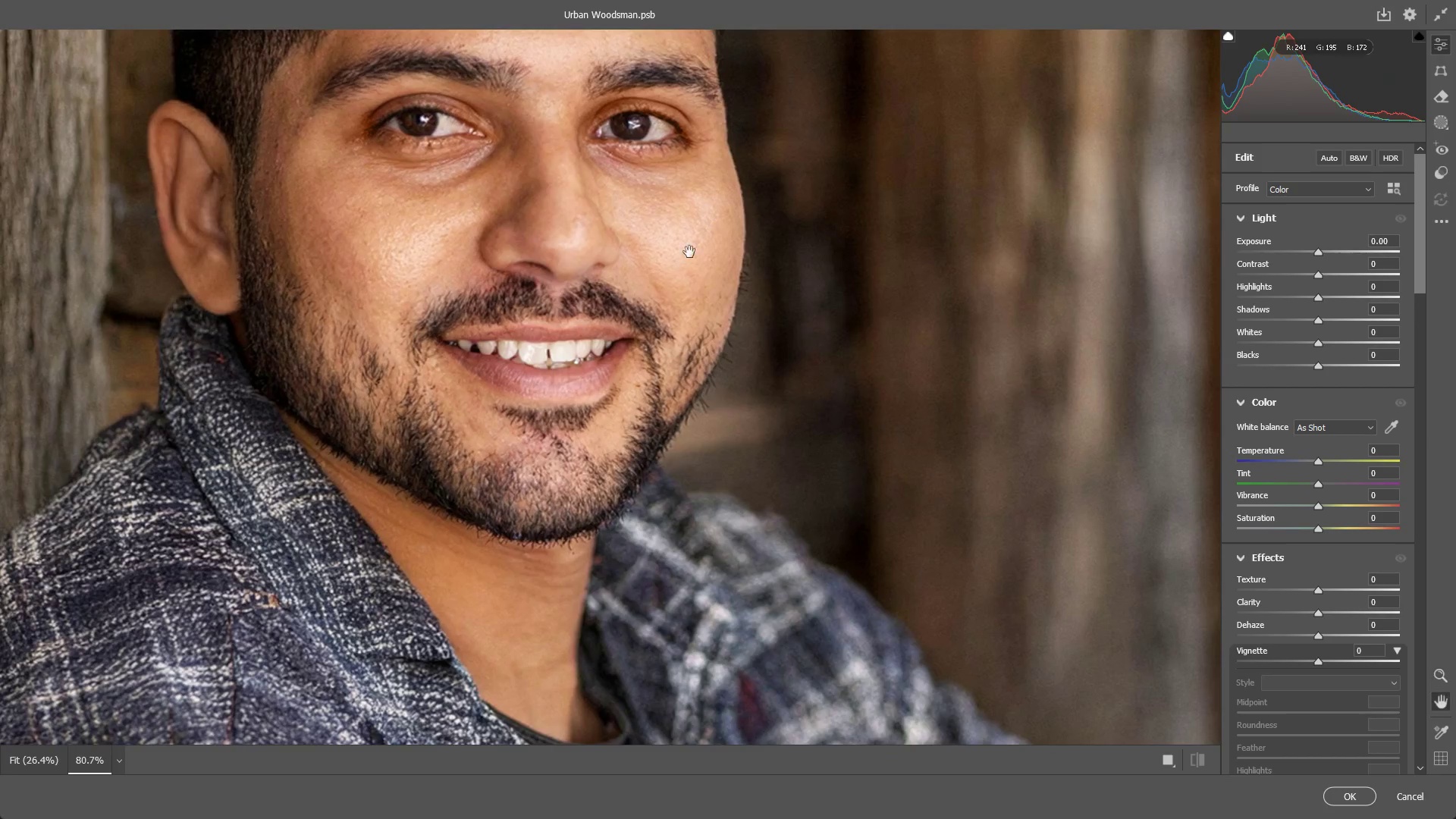 
hold_key(key=Space, duration=0.55)
 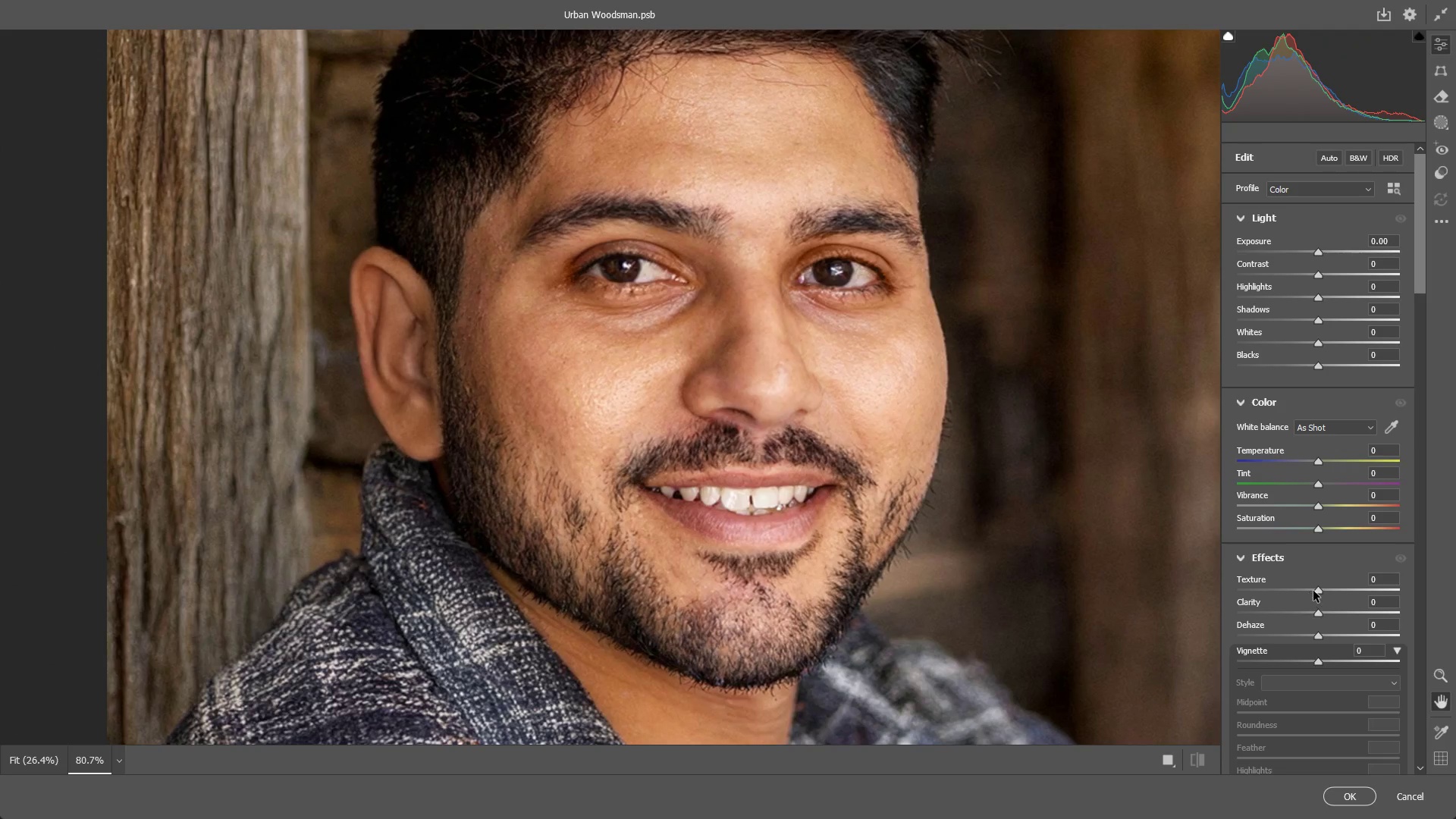 
left_click_drag(start_coordinate=[651, 265], to_coordinate=[853, 412])
 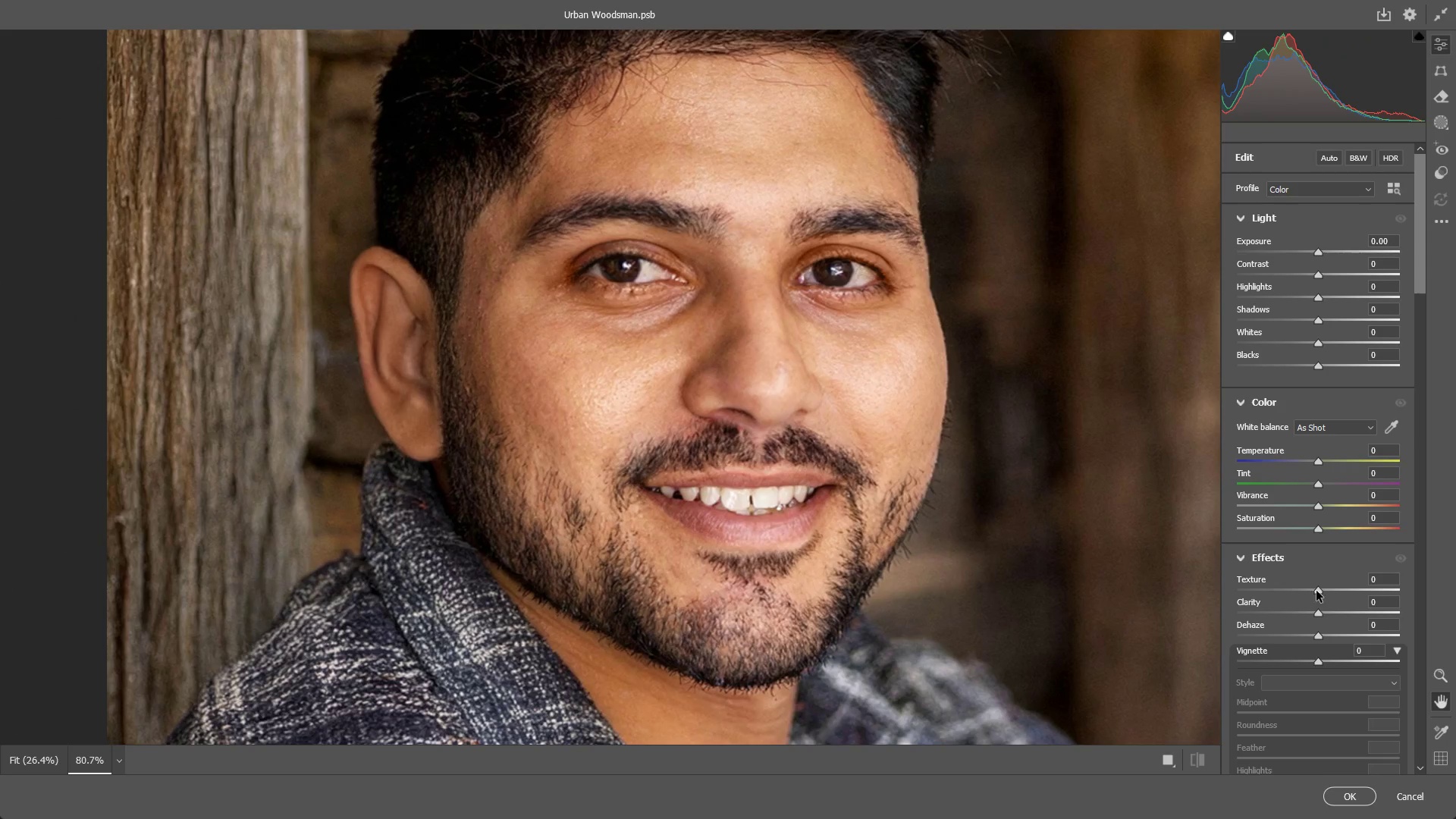 
left_click_drag(start_coordinate=[1322, 592], to_coordinate=[1329, 592])
 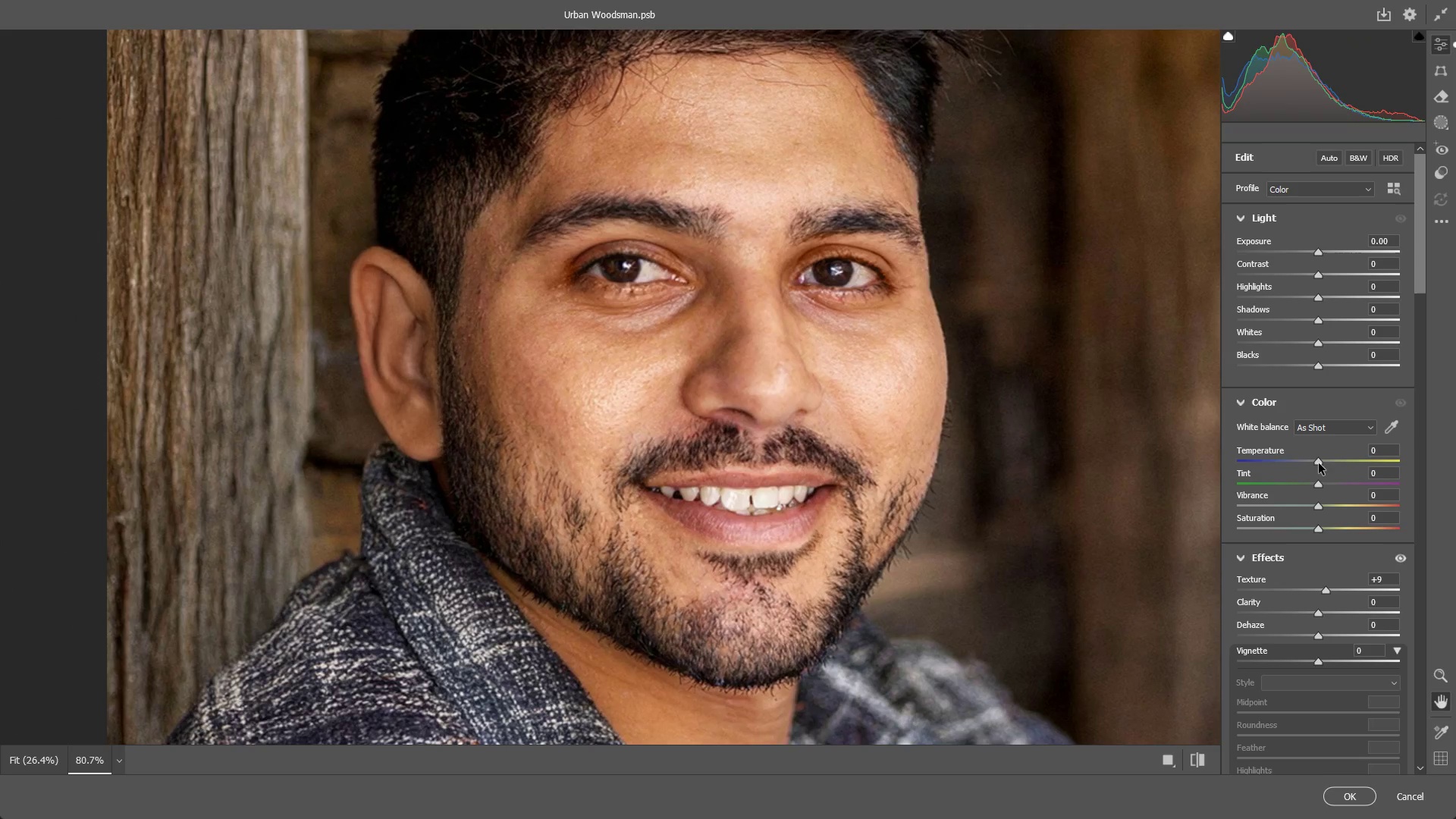 
left_click_drag(start_coordinate=[1319, 461], to_coordinate=[1306, 464])
 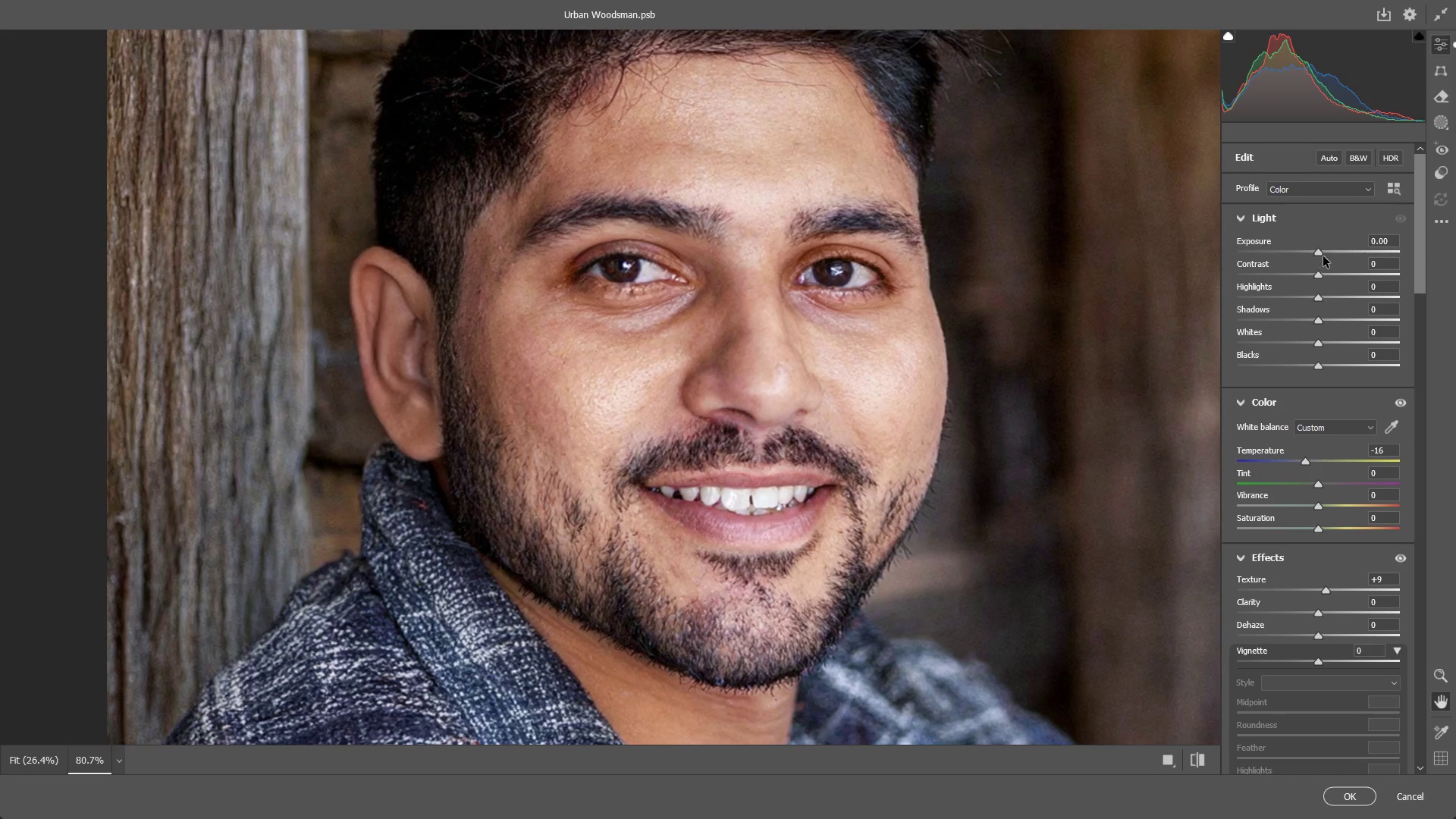 
left_click_drag(start_coordinate=[1320, 250], to_coordinate=[1304, 256])
 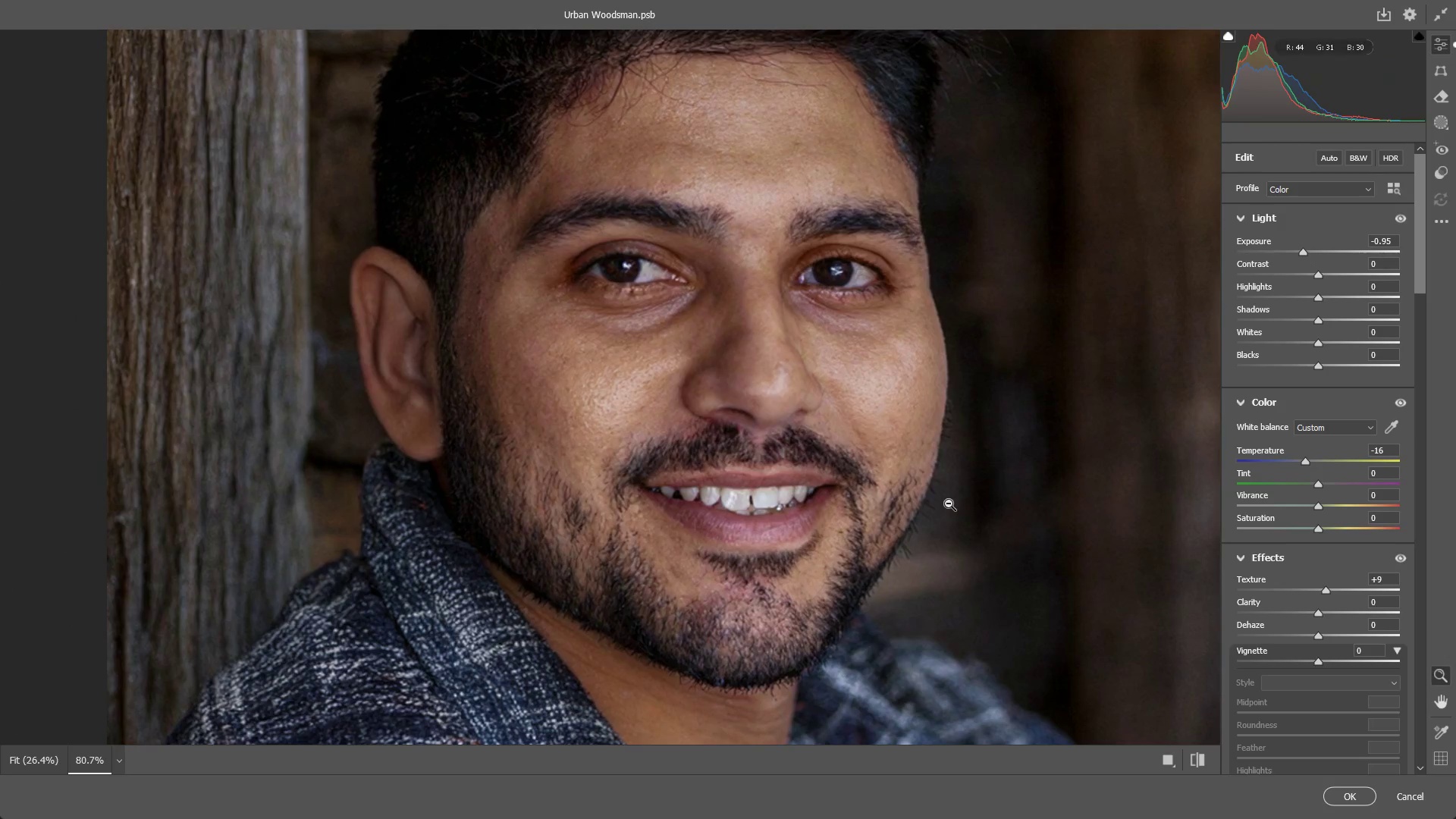 
left_click_drag(start_coordinate=[948, 504], to_coordinate=[817, 512])
 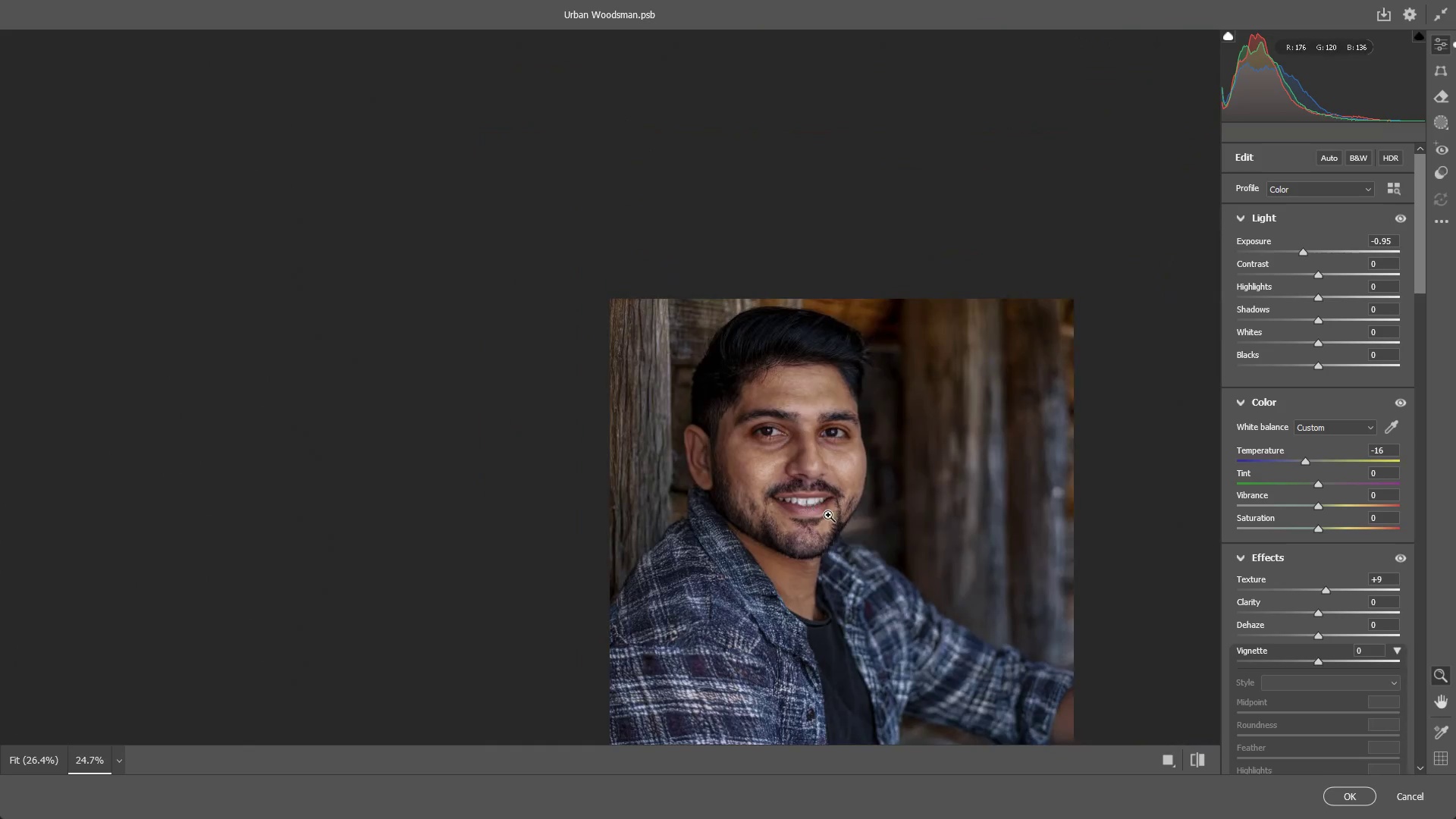 
hold_key(key=Space, duration=0.72)
 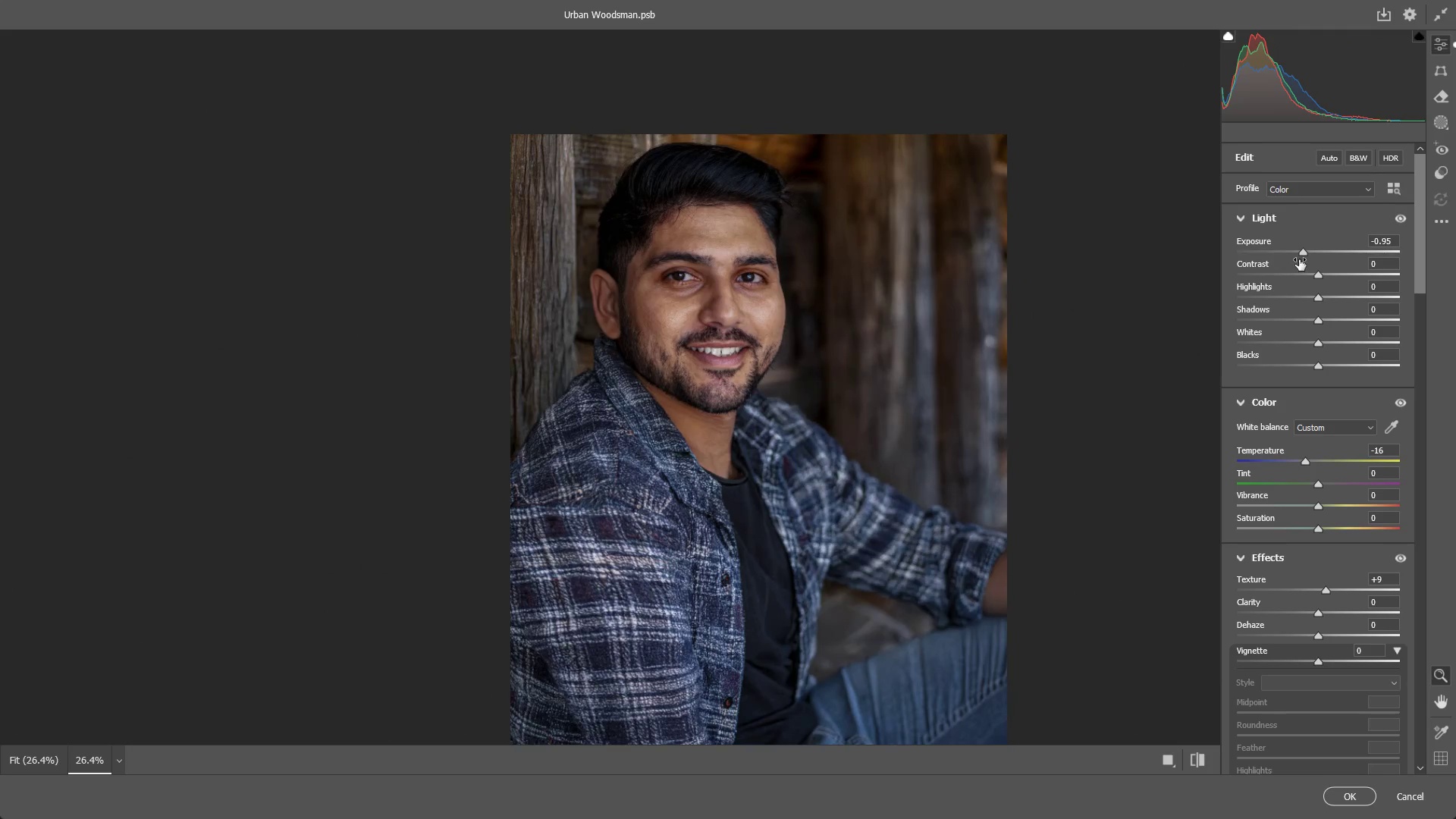 
left_click_drag(start_coordinate=[905, 582], to_coordinate=[827, 438])
 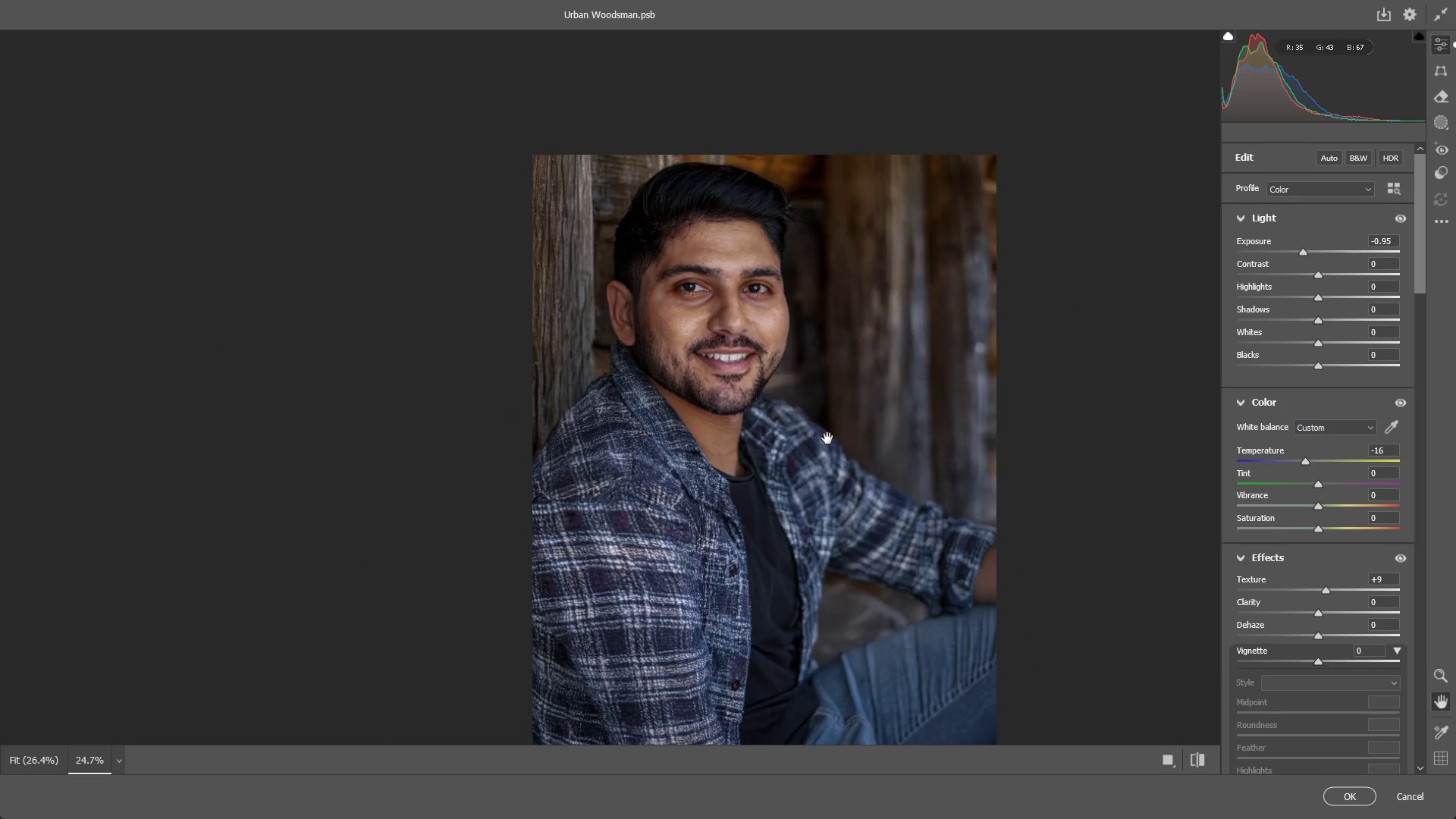 
left_click_drag(start_coordinate=[827, 438], to_coordinate=[836, 442])
 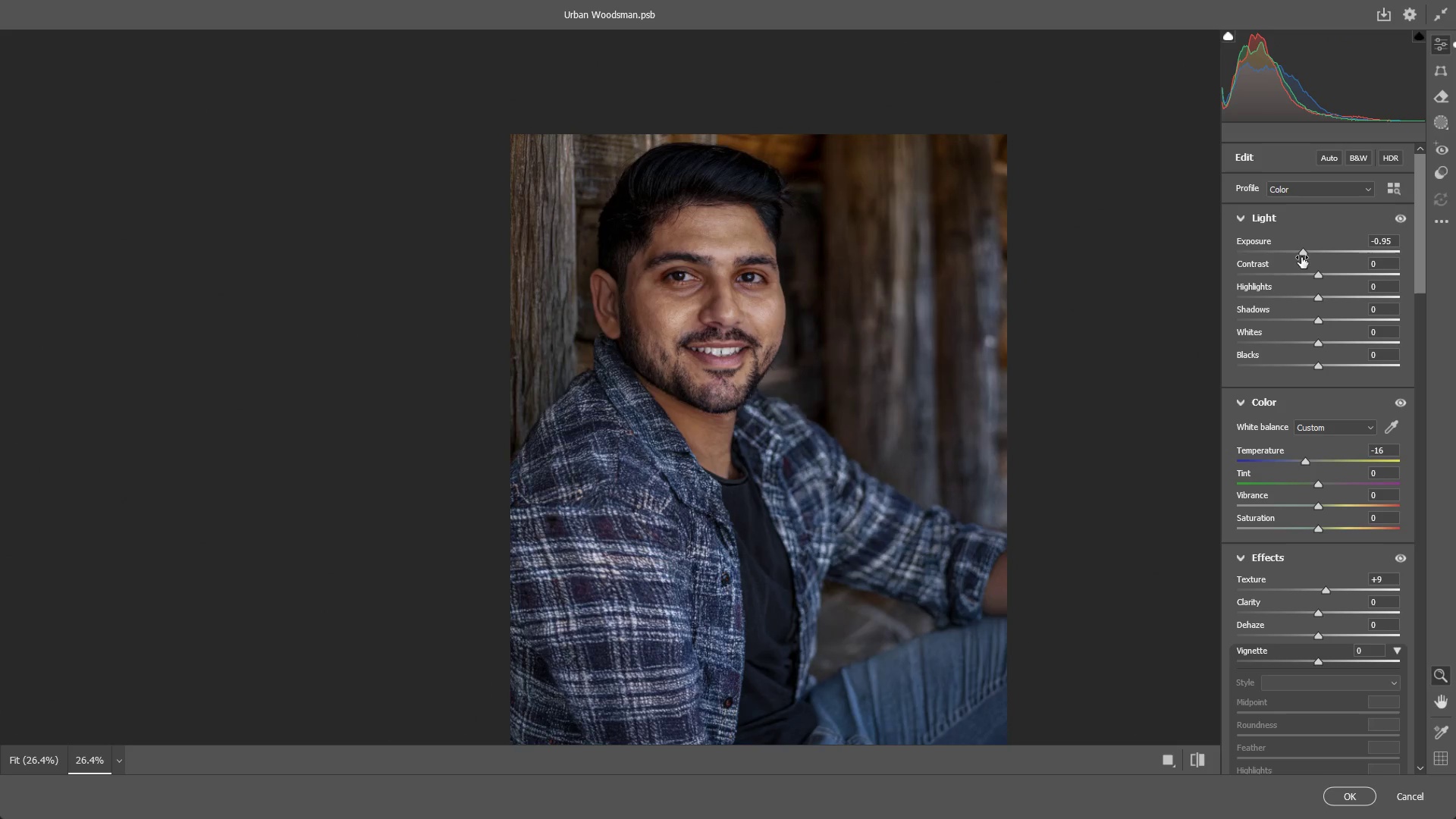 
left_click_drag(start_coordinate=[1301, 256], to_coordinate=[1307, 256])
 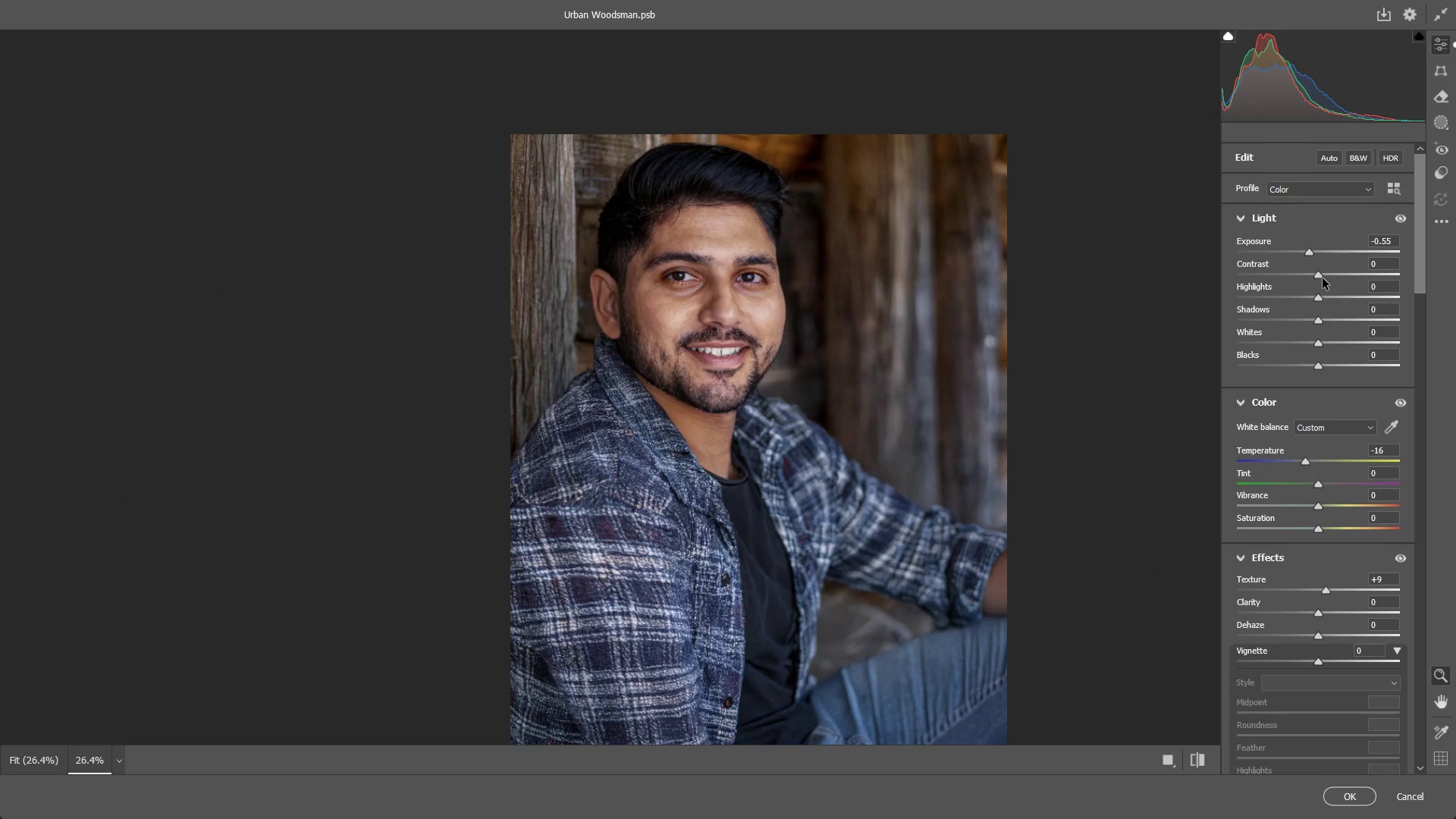 
left_click_drag(start_coordinate=[1322, 275], to_coordinate=[1332, 269])
 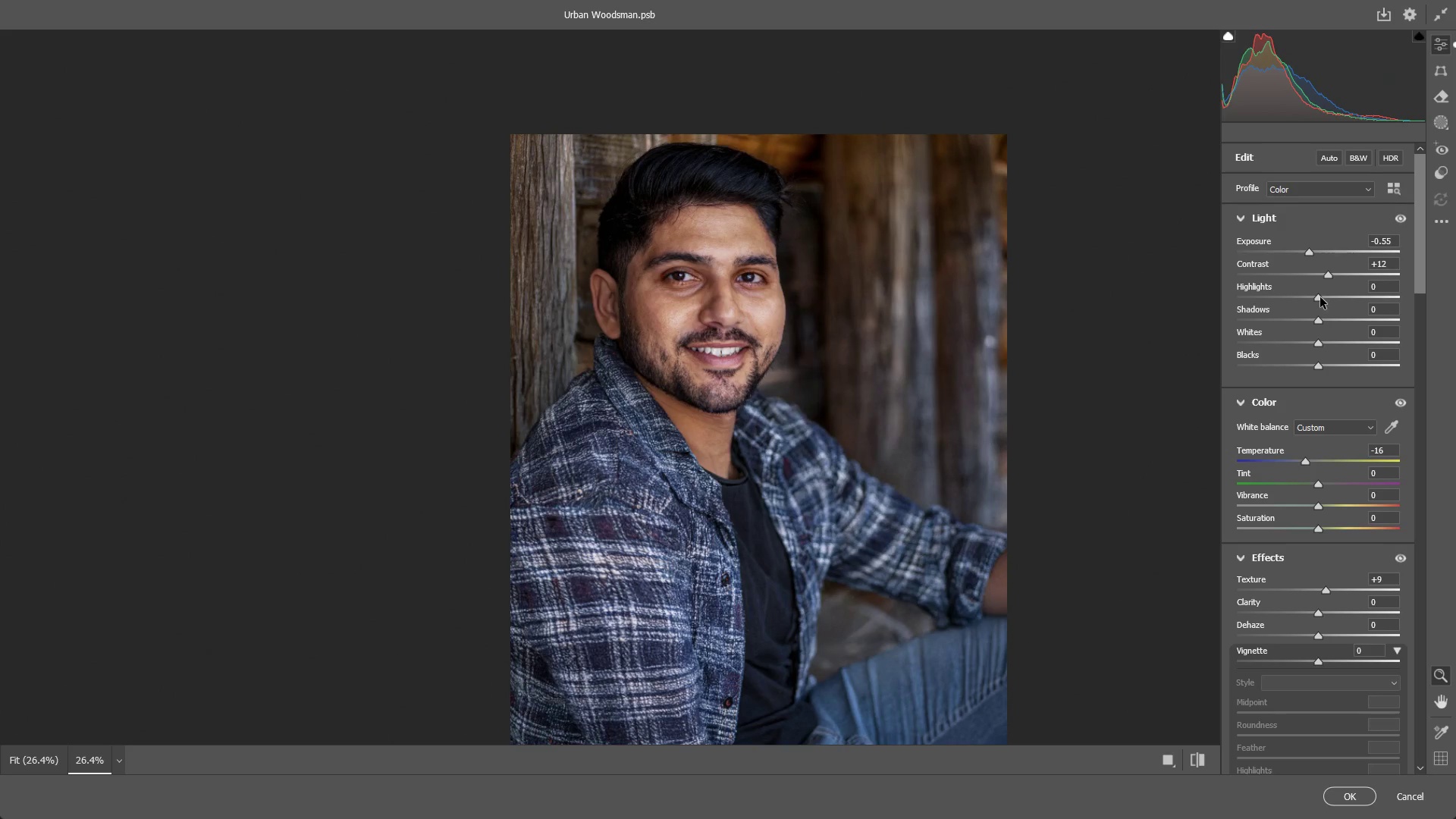 
left_click_drag(start_coordinate=[1320, 297], to_coordinate=[1309, 300])
 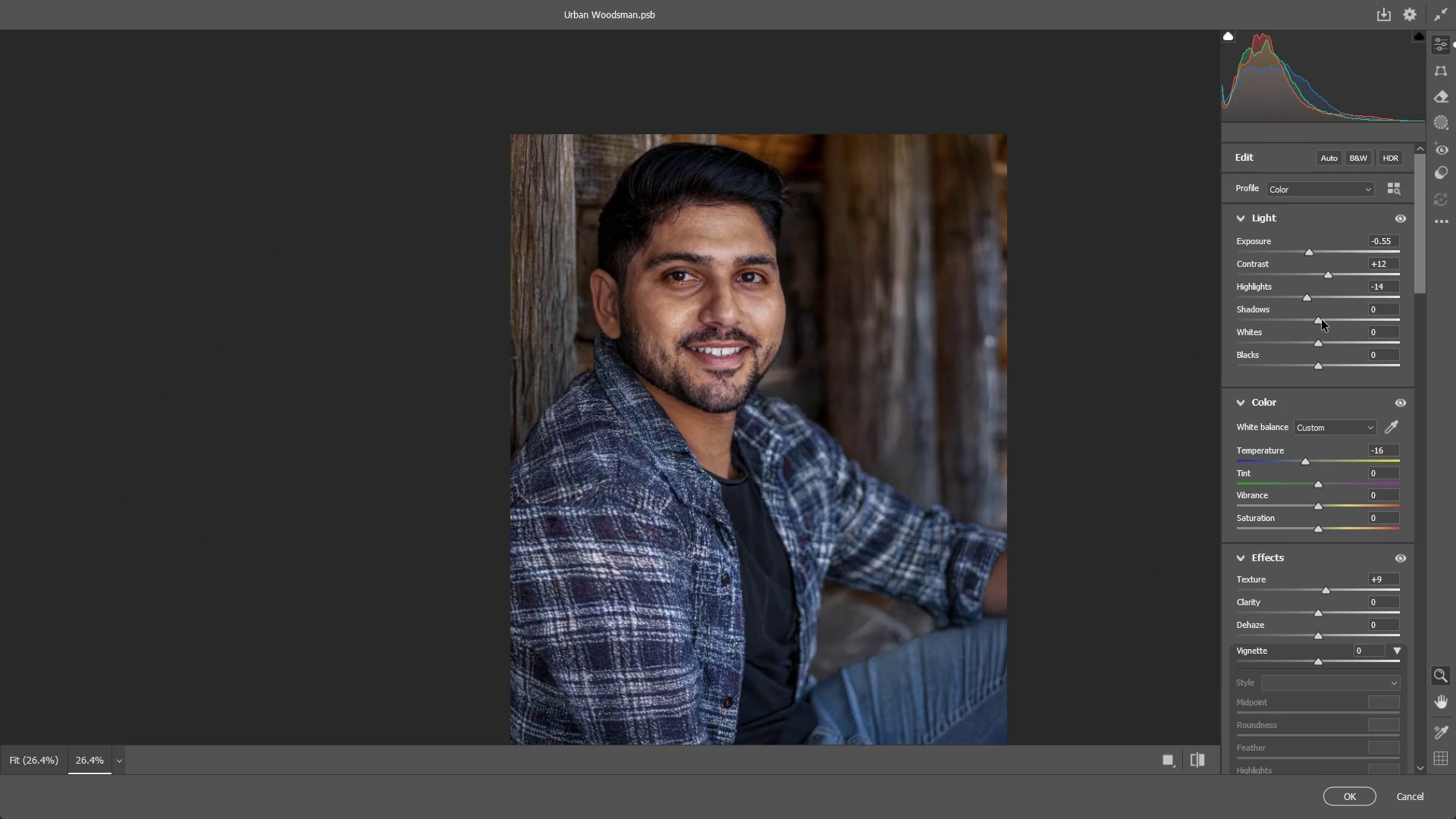 
left_click_drag(start_coordinate=[1322, 320], to_coordinate=[1320, 325])
 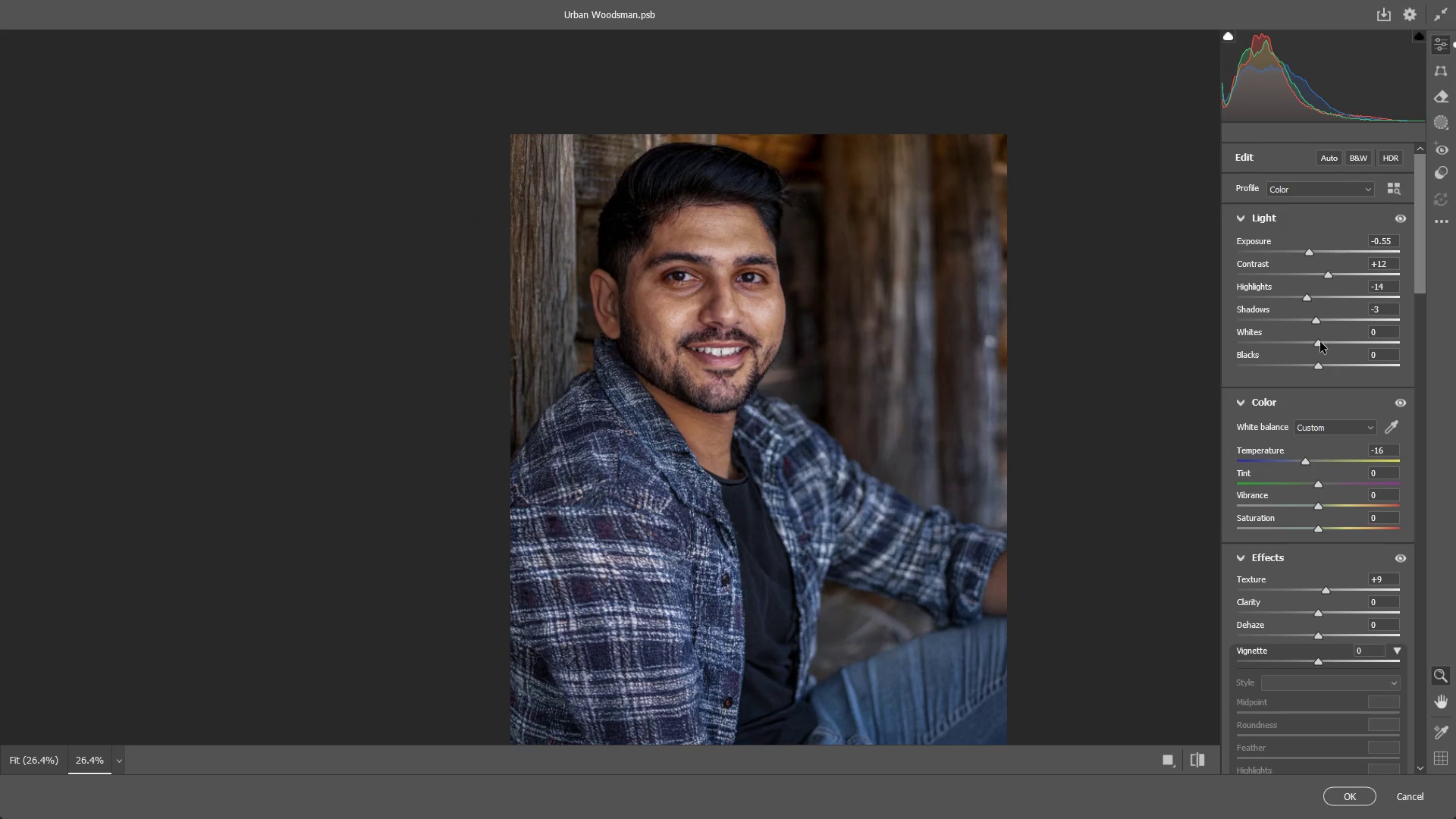 
left_click_drag(start_coordinate=[1320, 341], to_coordinate=[1314, 347])
 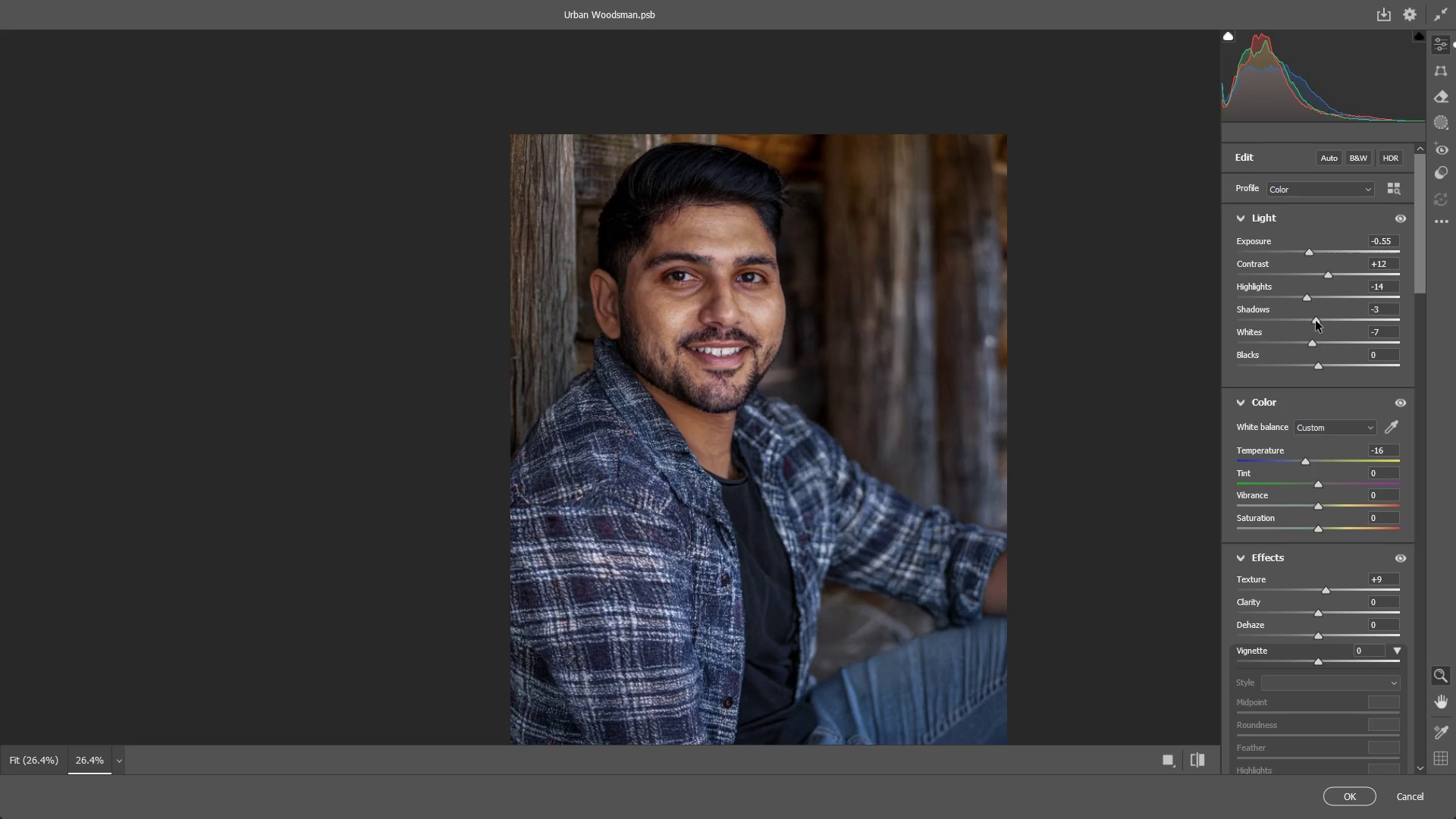 
left_click_drag(start_coordinate=[1316, 321], to_coordinate=[1311, 324])
 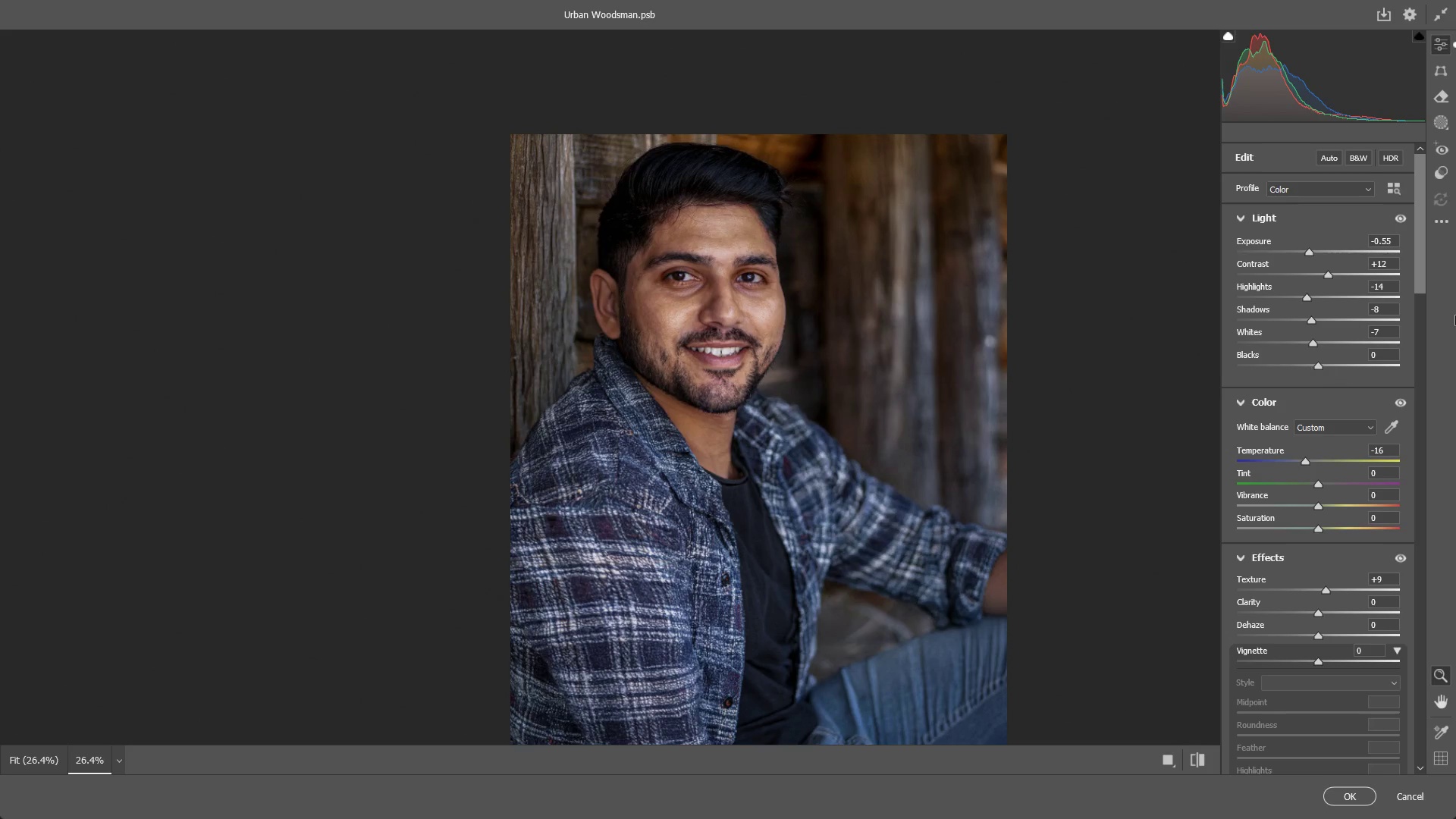 
wait(9.97)
 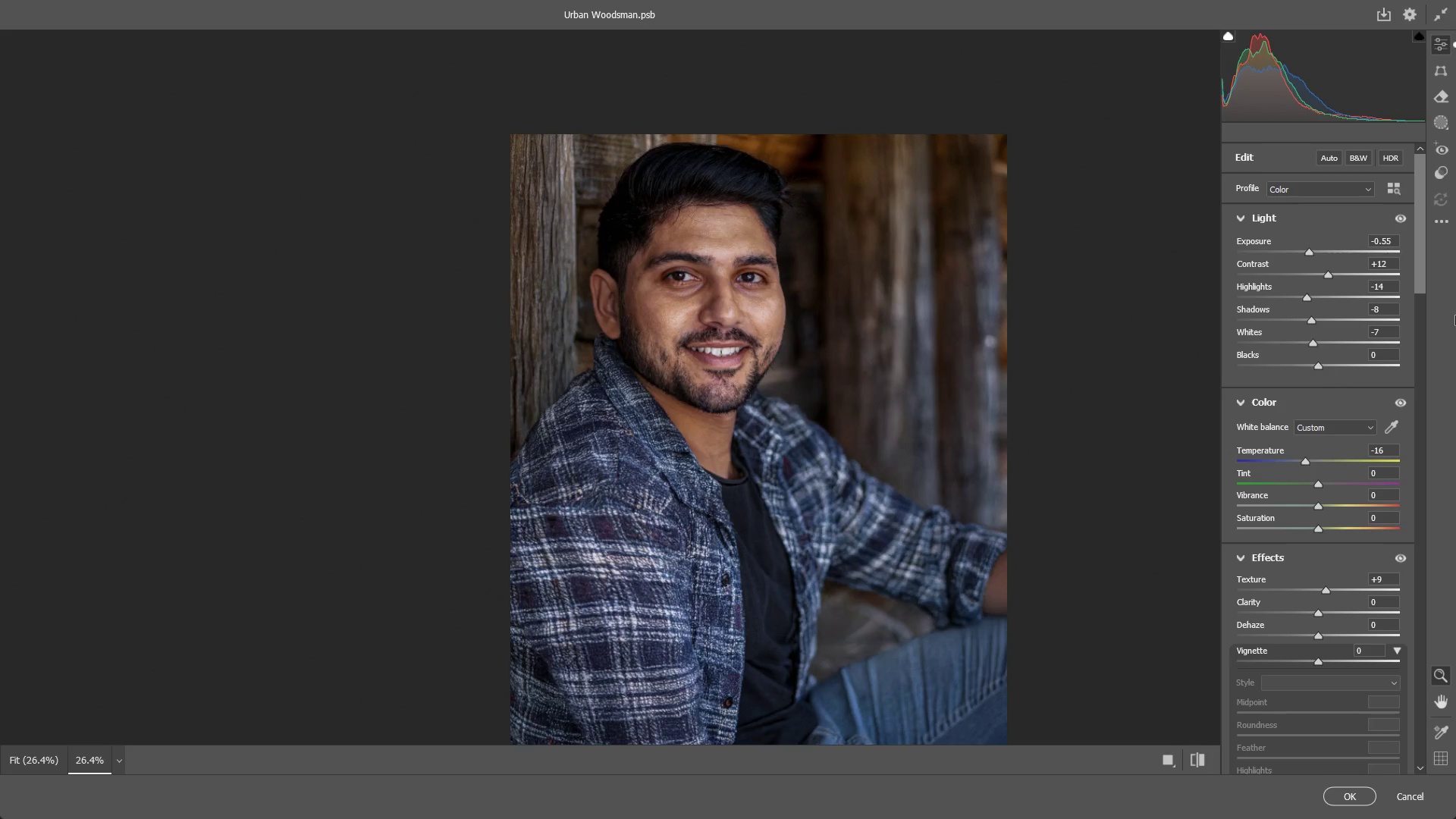 
left_click_drag(start_coordinate=[1326, 591], to_coordinate=[1329, 583])
 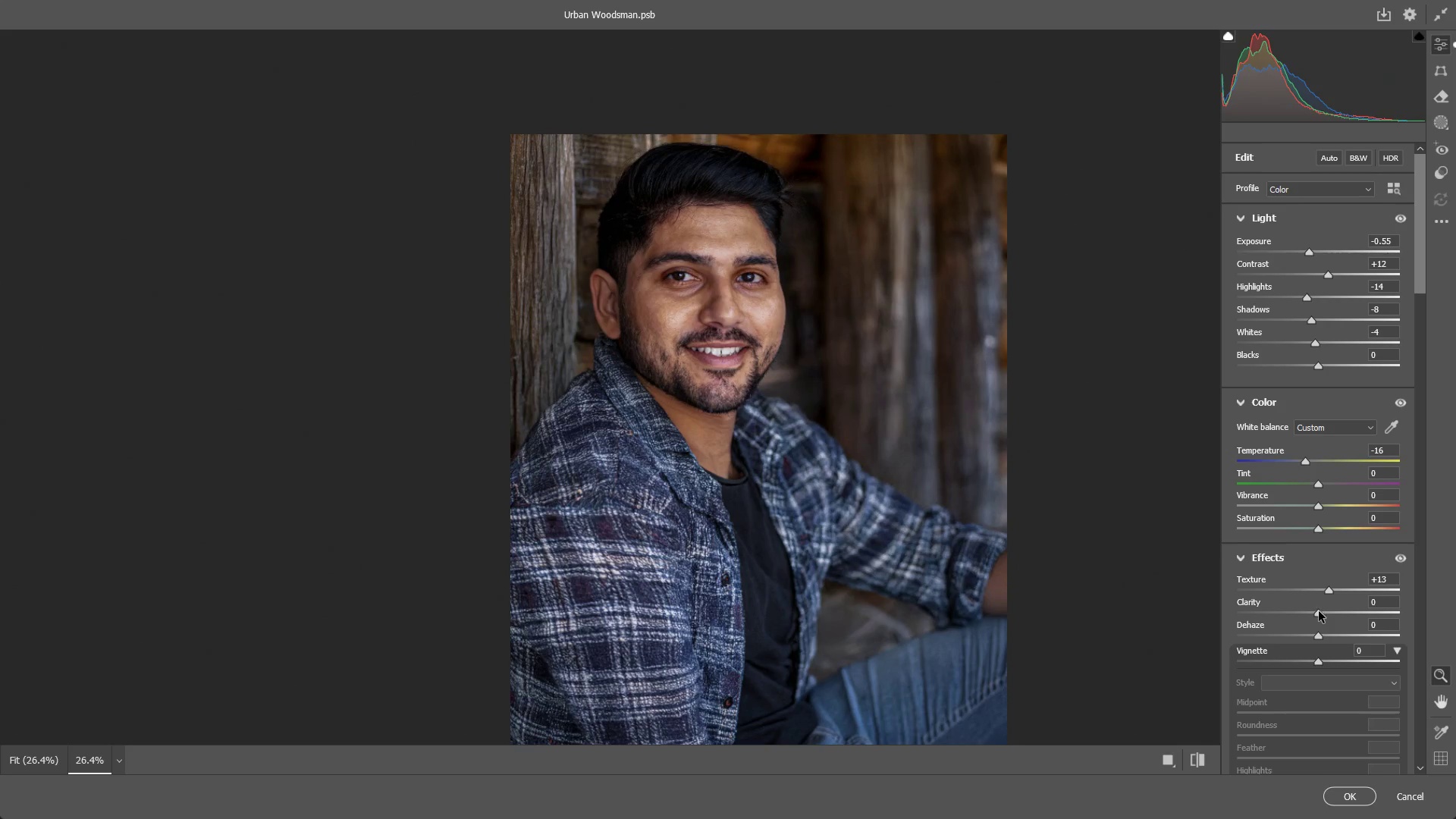 
left_click_drag(start_coordinate=[1323, 613], to_coordinate=[1326, 611])
 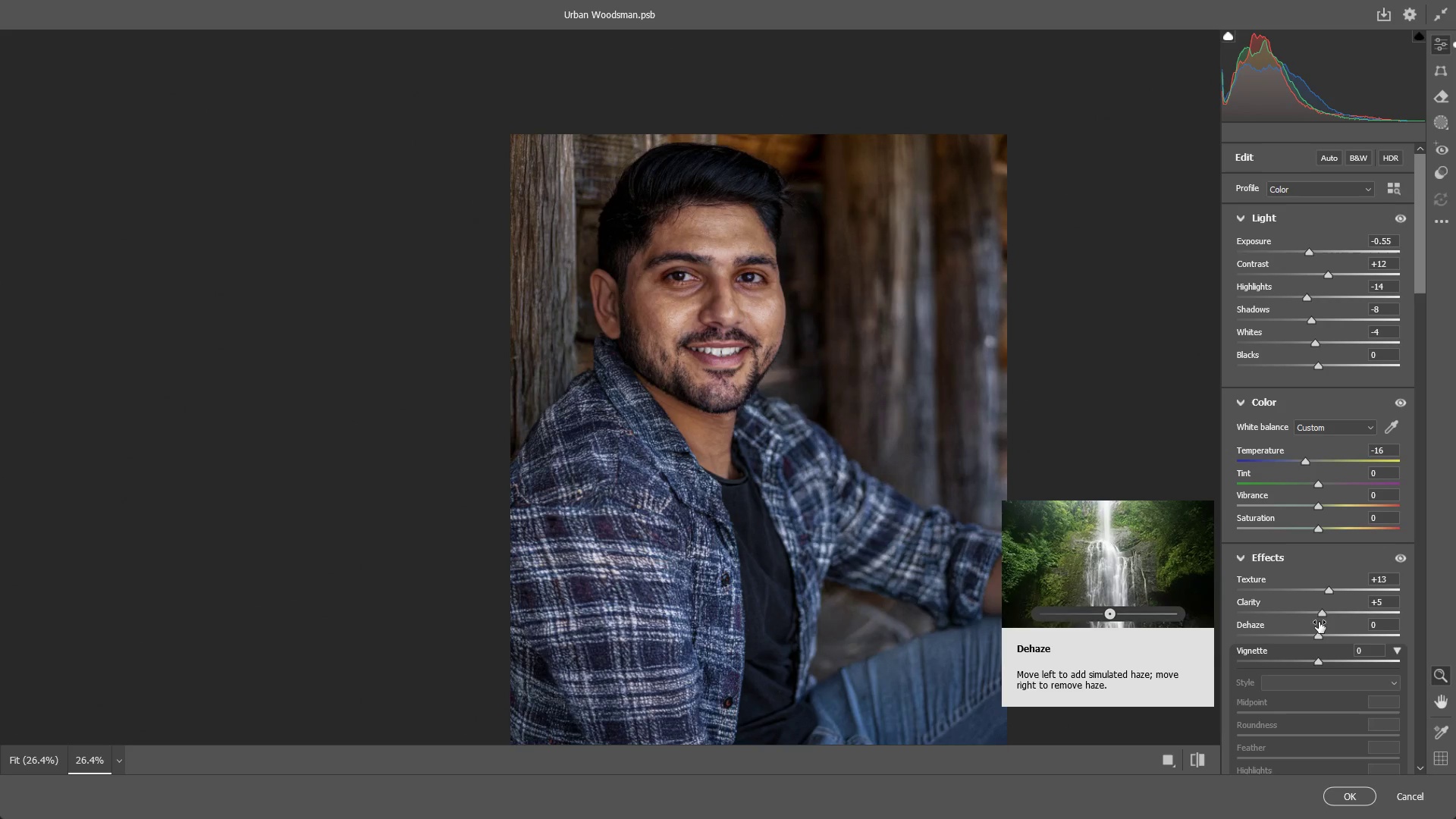 
wait(17.73)
 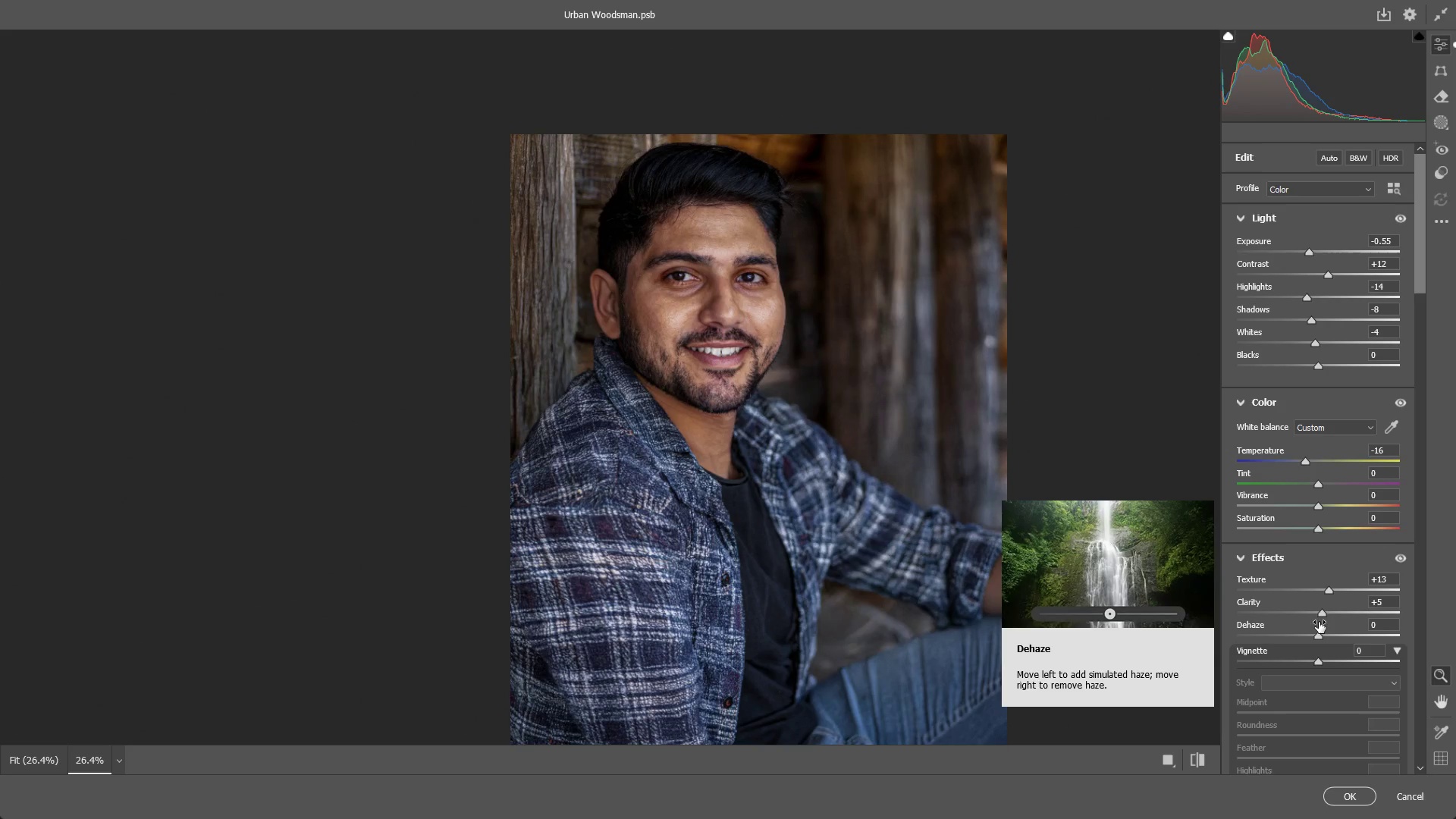 
left_click_drag(start_coordinate=[808, 385], to_coordinate=[821, 381])
 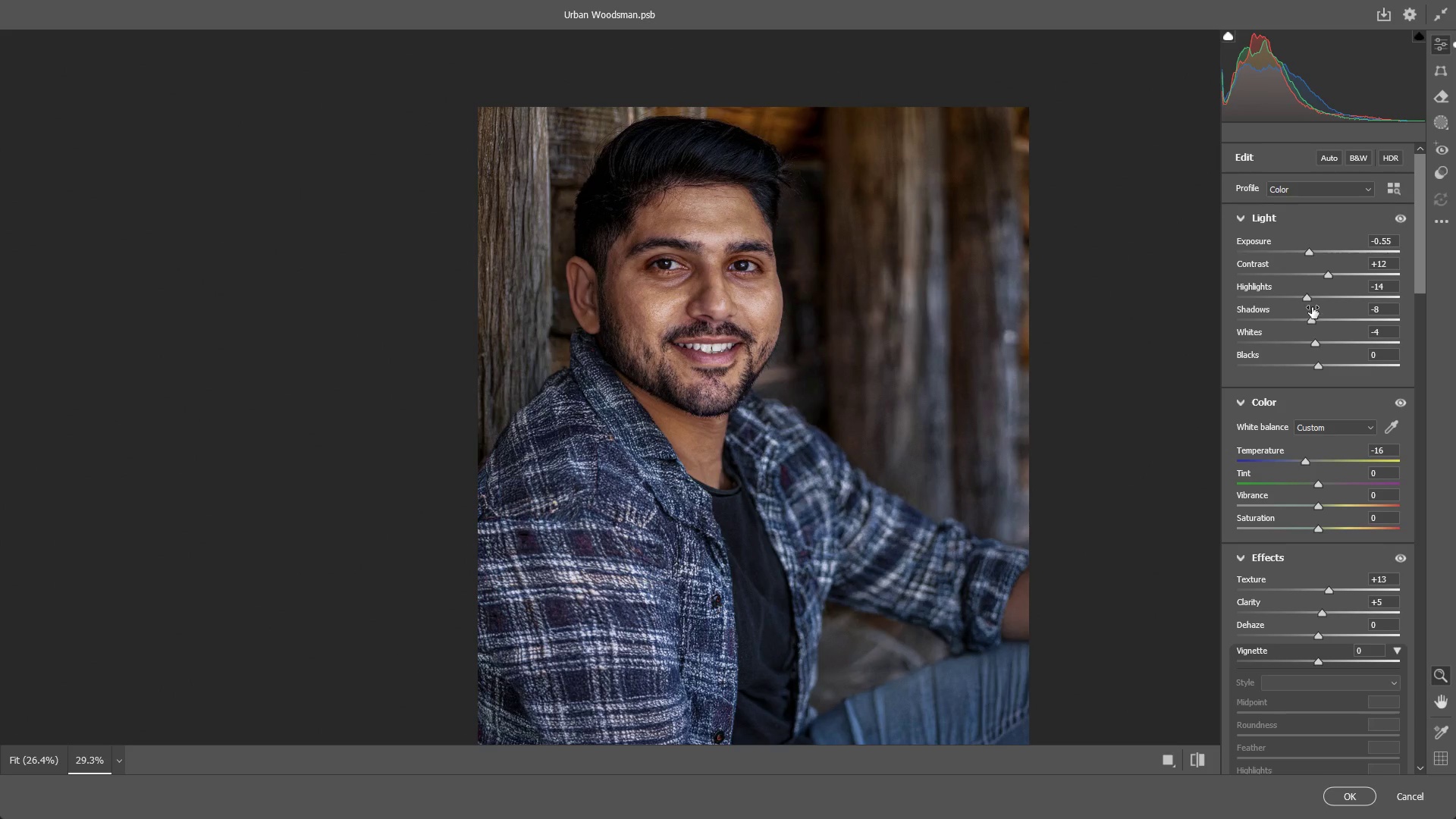 
left_click_drag(start_coordinate=[1310, 297], to_coordinate=[1331, 299])
 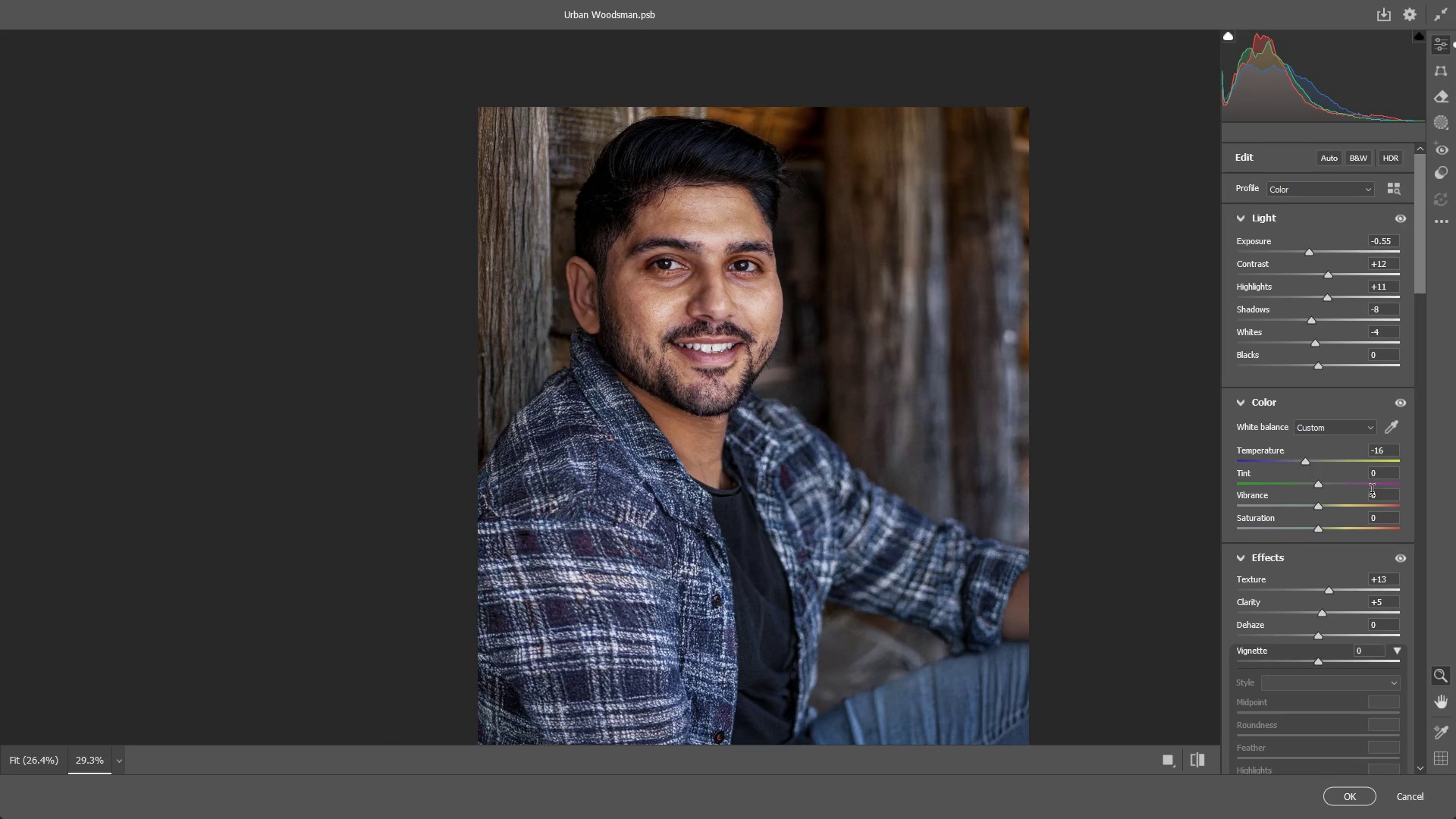 
scroll: coordinate [1309, 523], scroll_direction: down, amount: 19.0
 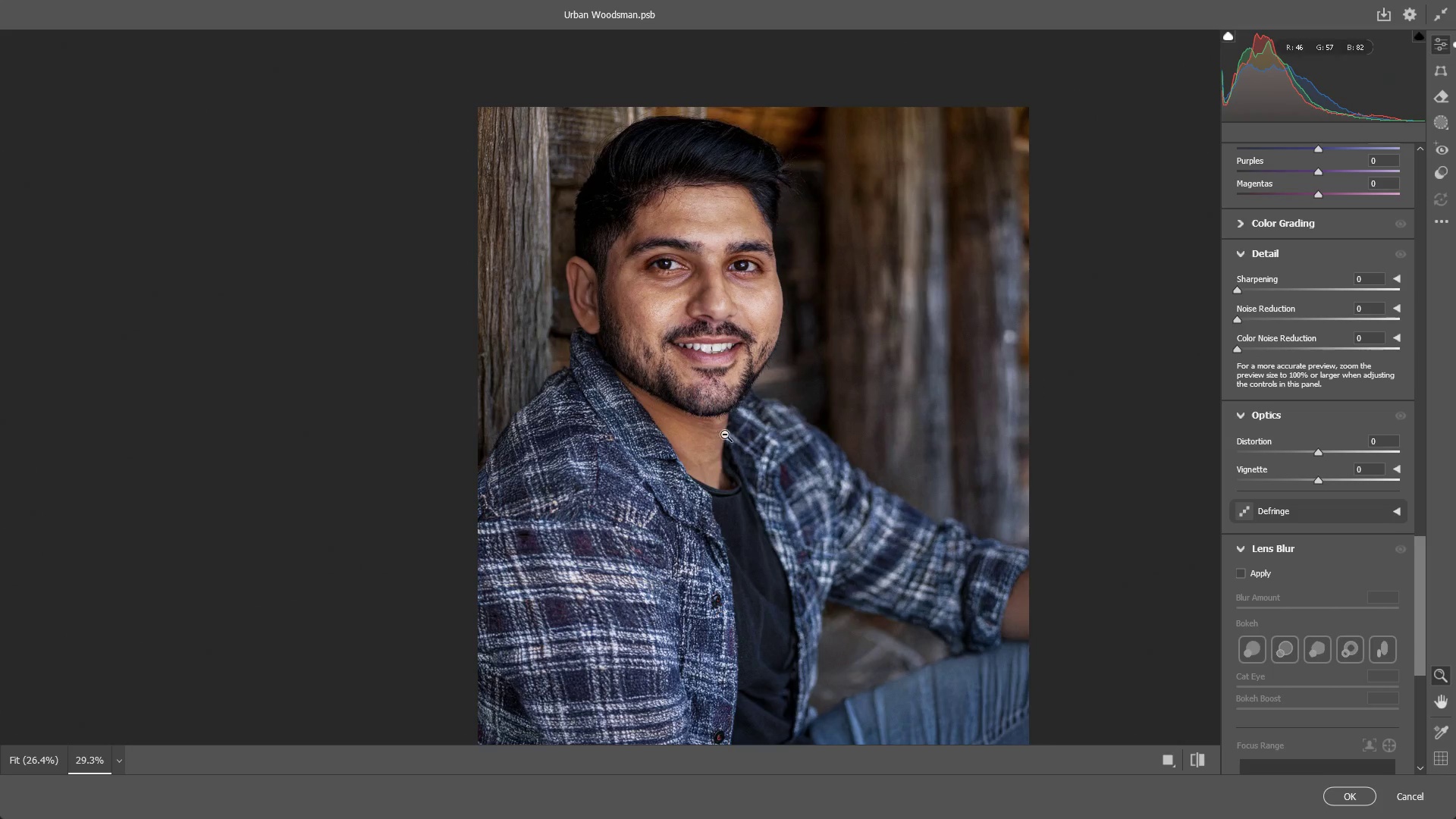 
left_click_drag(start_coordinate=[673, 267], to_coordinate=[806, 287])
 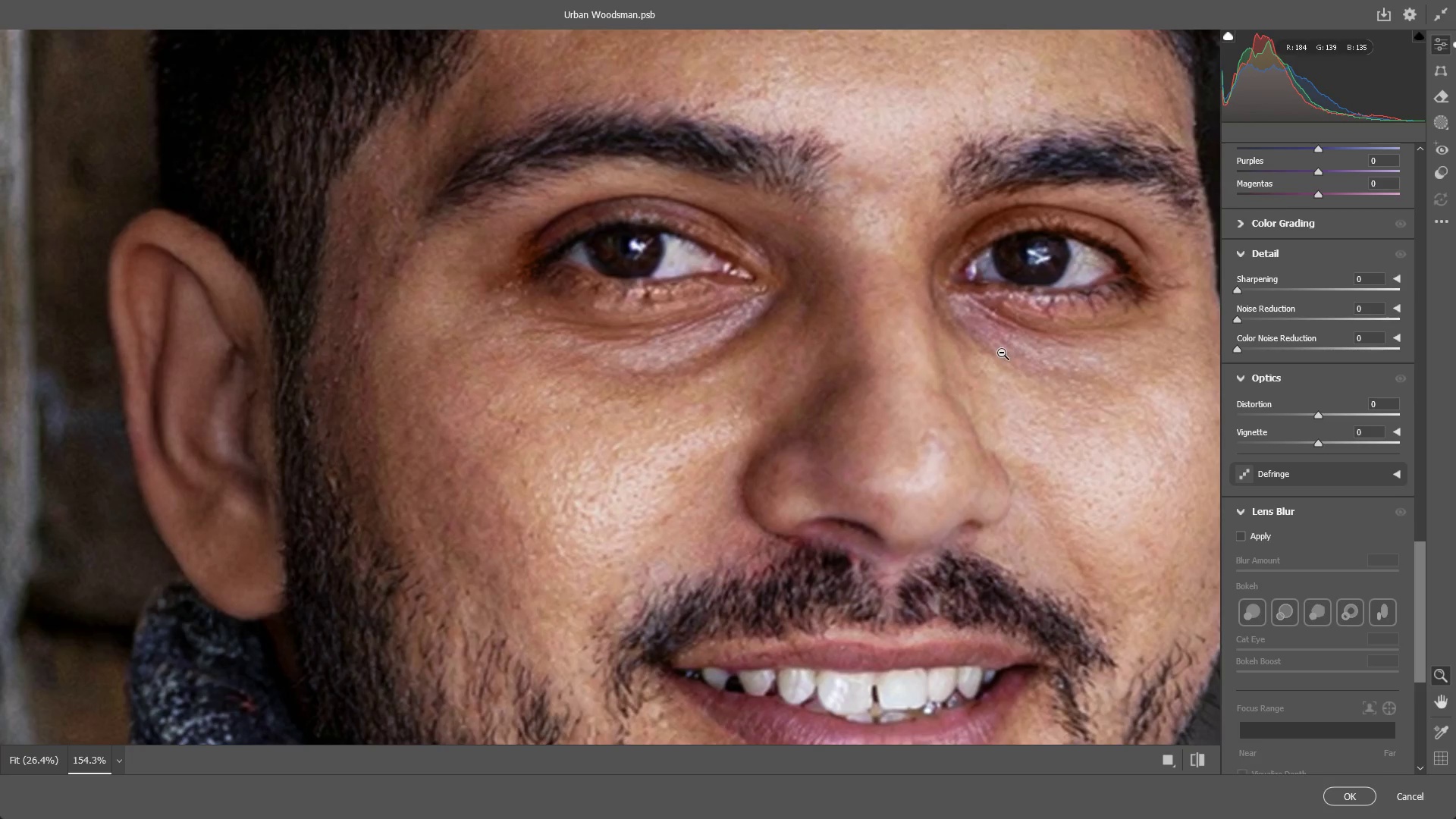 
left_click_drag(start_coordinate=[1001, 353], to_coordinate=[962, 356])
 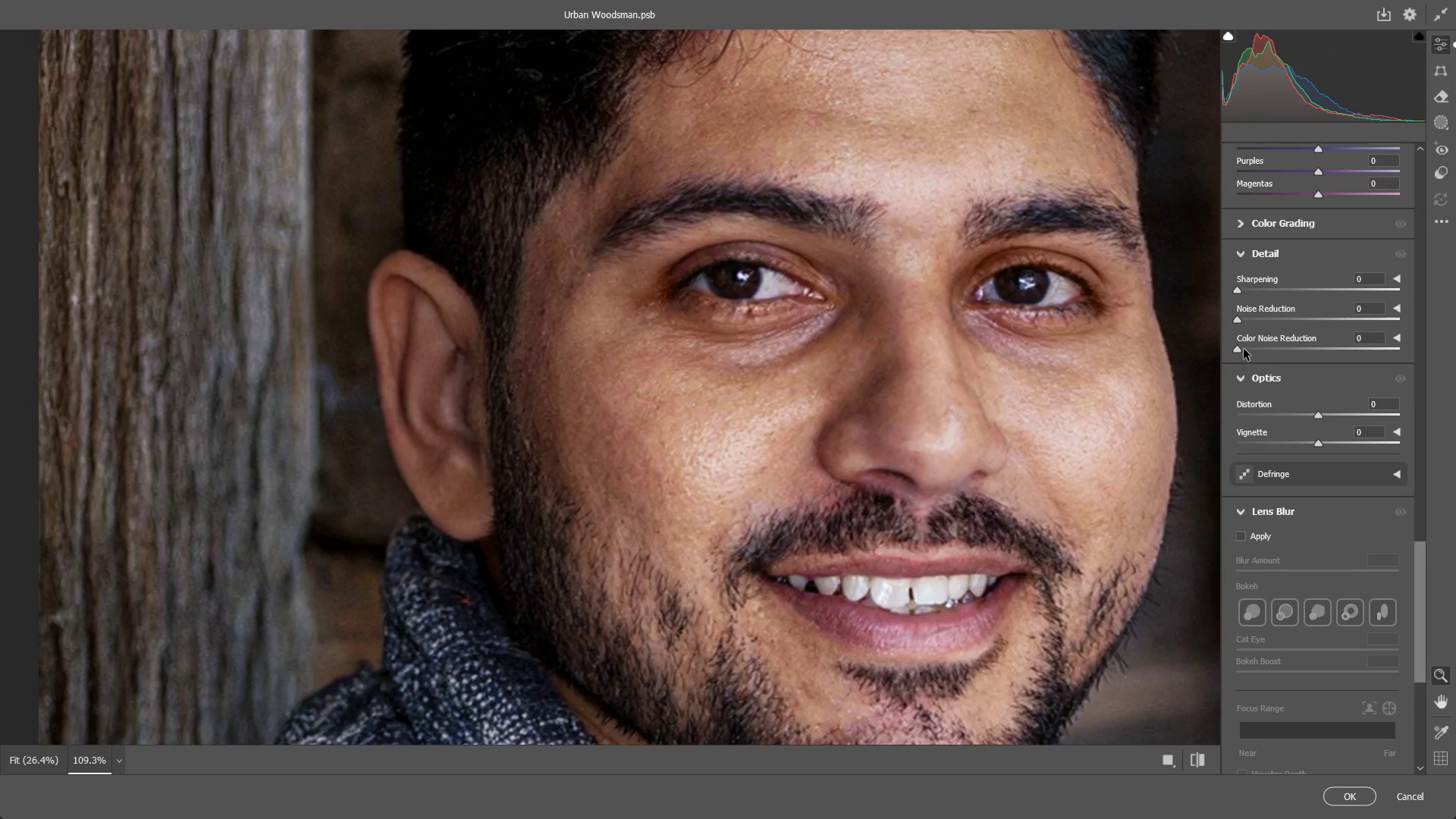 
left_click_drag(start_coordinate=[1244, 349], to_coordinate=[1310, 358])
 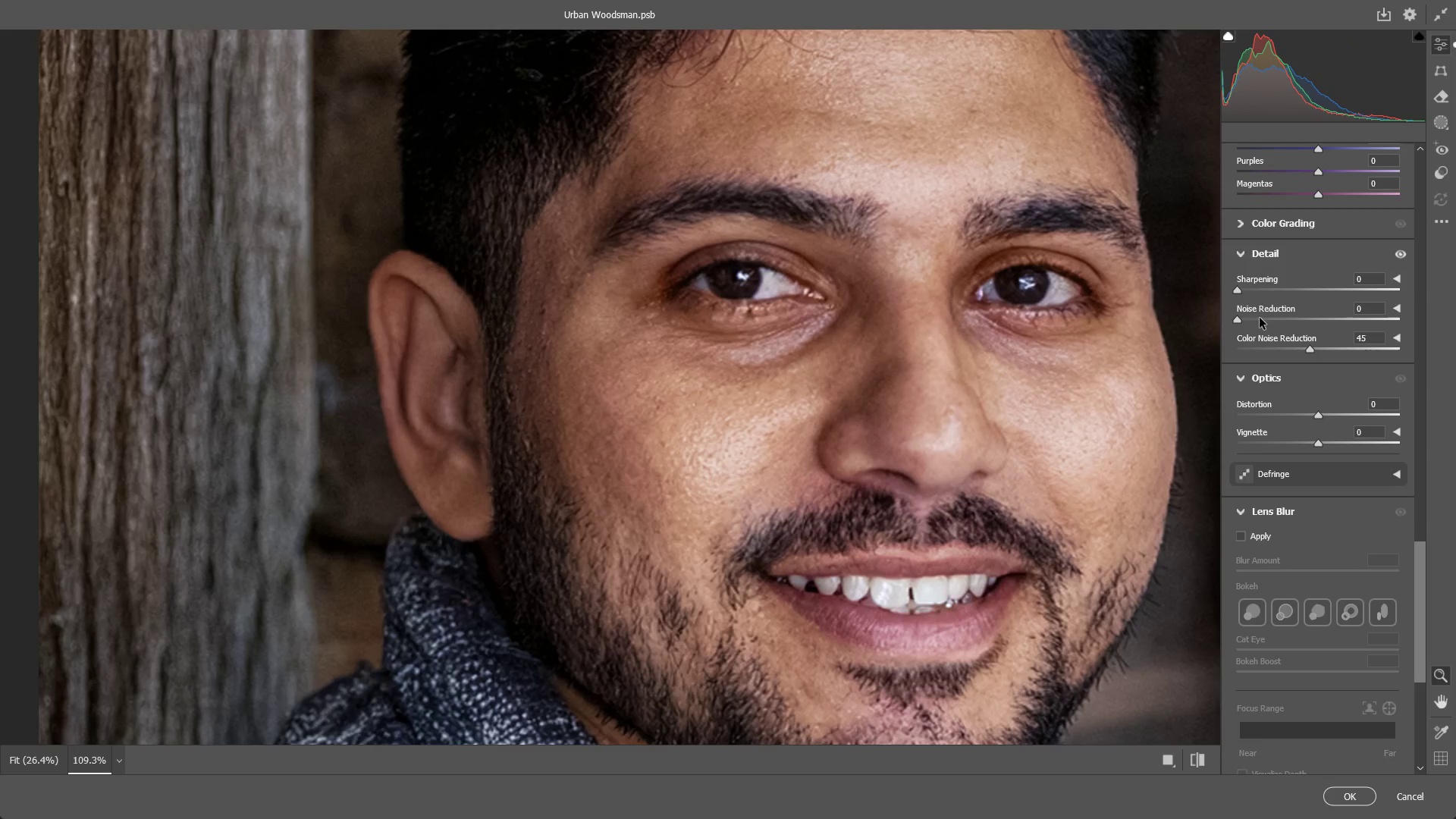 
left_click_drag(start_coordinate=[1241, 316], to_coordinate=[1257, 316])
 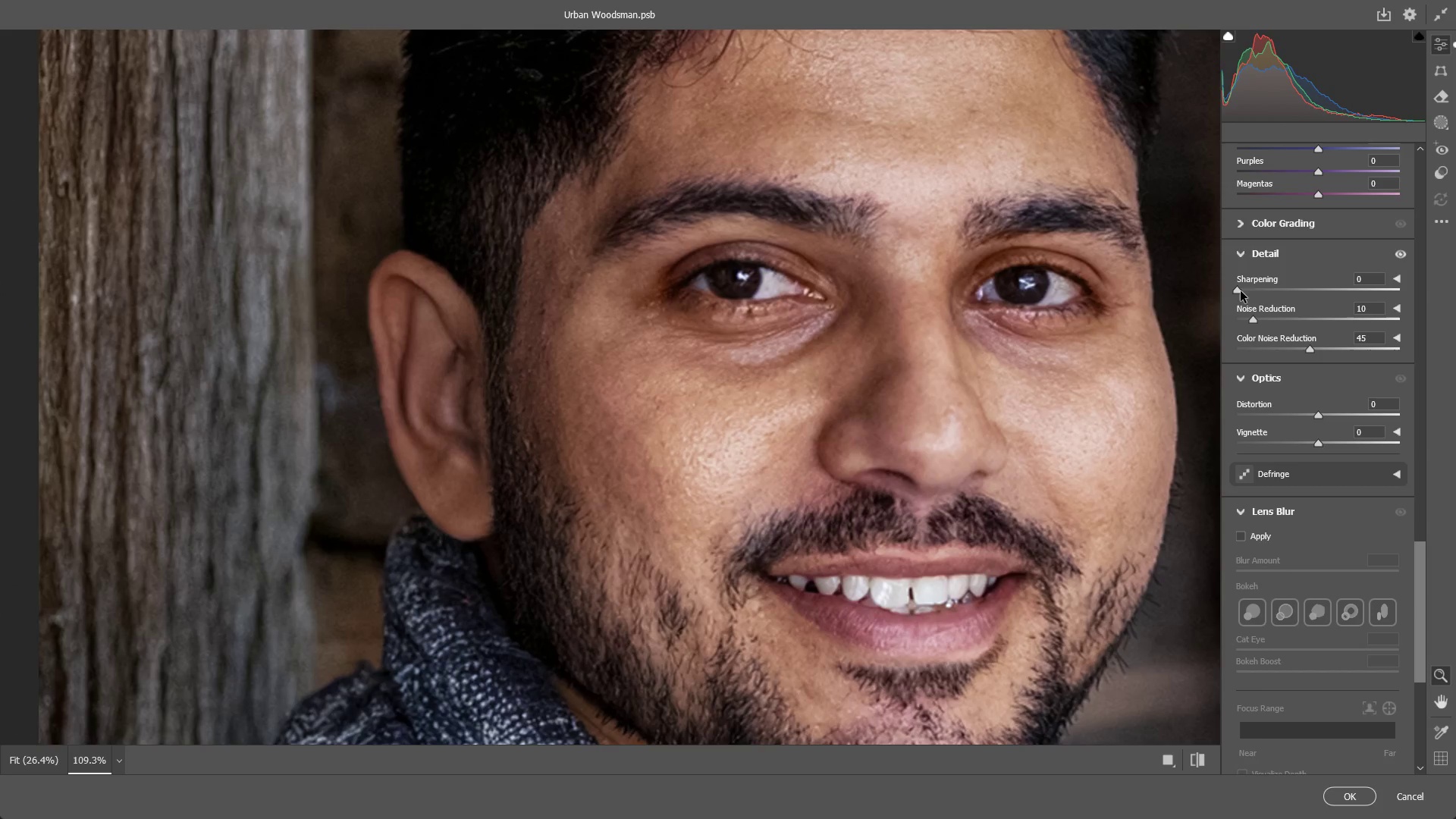 
left_click_drag(start_coordinate=[1241, 290], to_coordinate=[1278, 279])
 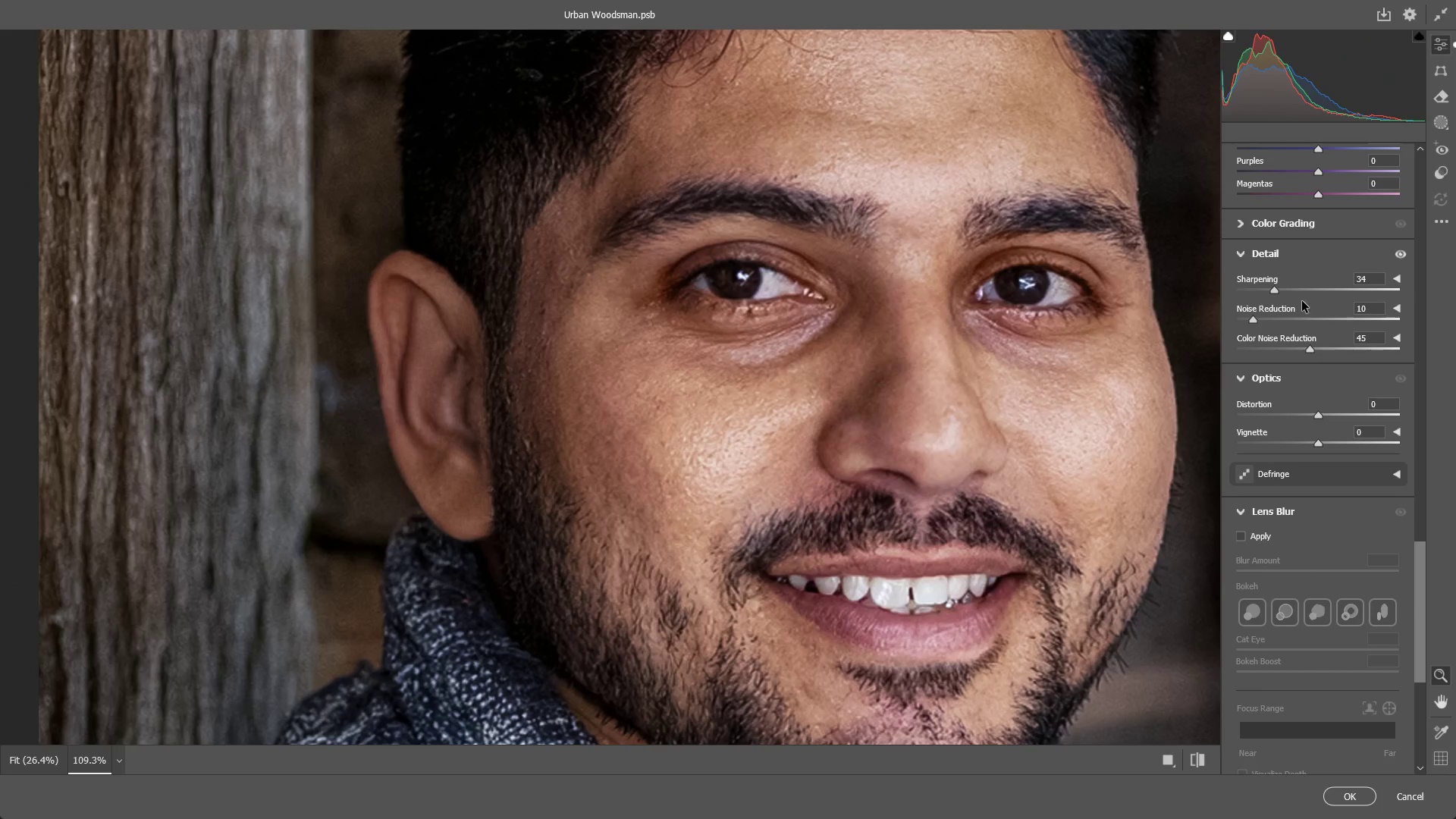 
left_click_drag(start_coordinate=[1257, 317], to_coordinate=[1200, 327])
 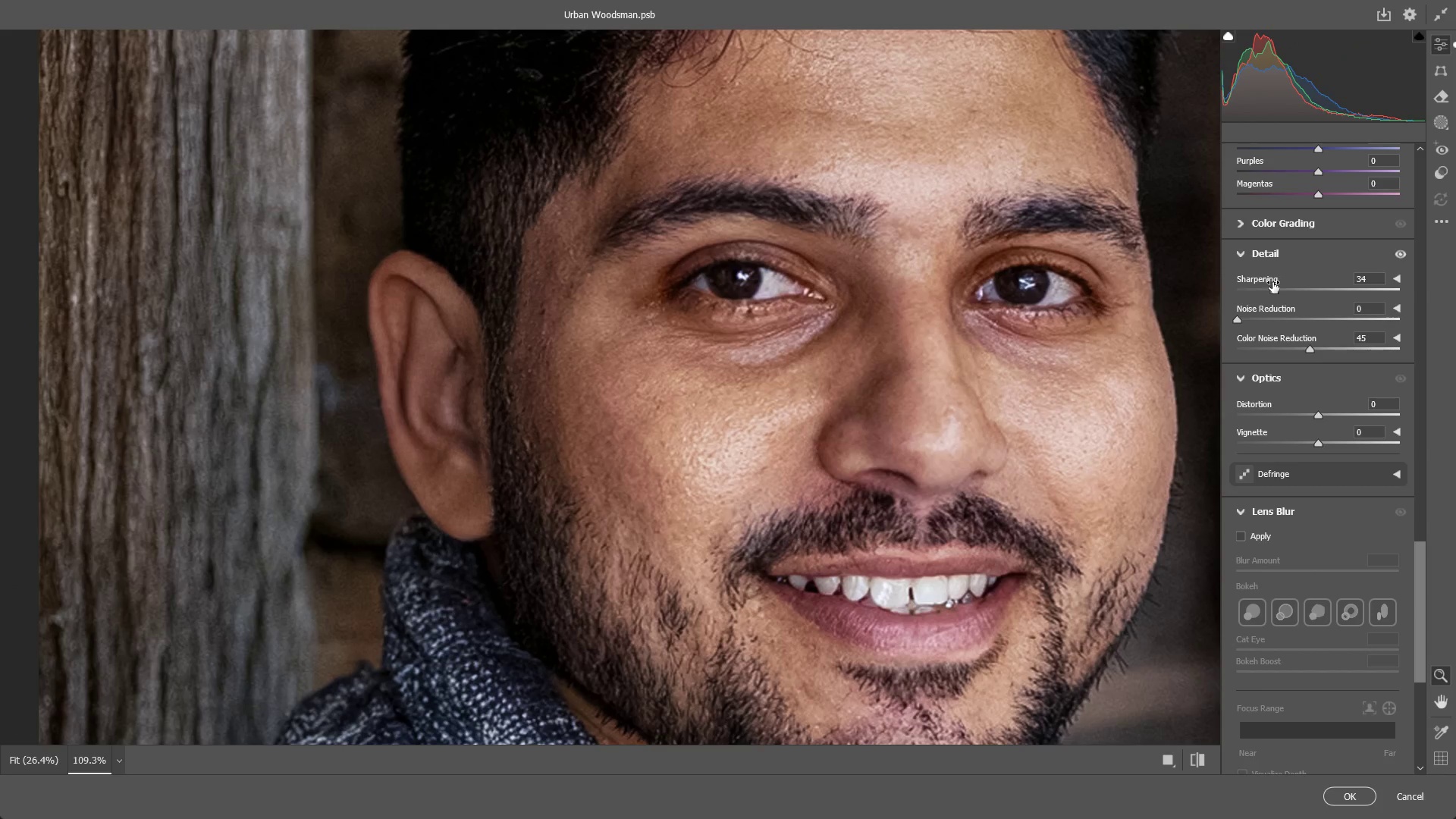 
left_click_drag(start_coordinate=[1276, 290], to_coordinate=[1300, 291])
 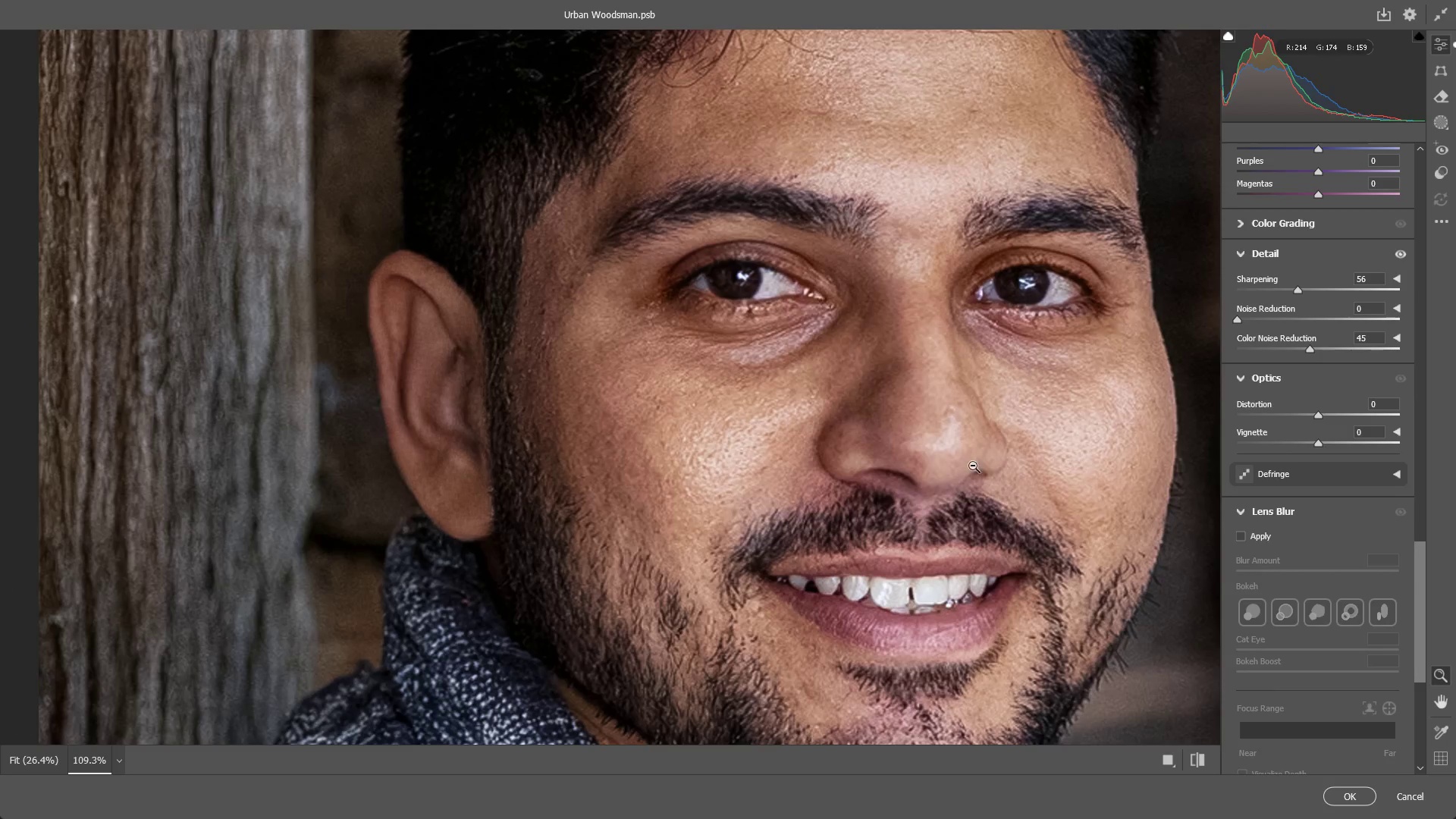 
left_click_drag(start_coordinate=[971, 466], to_coordinate=[869, 498])
 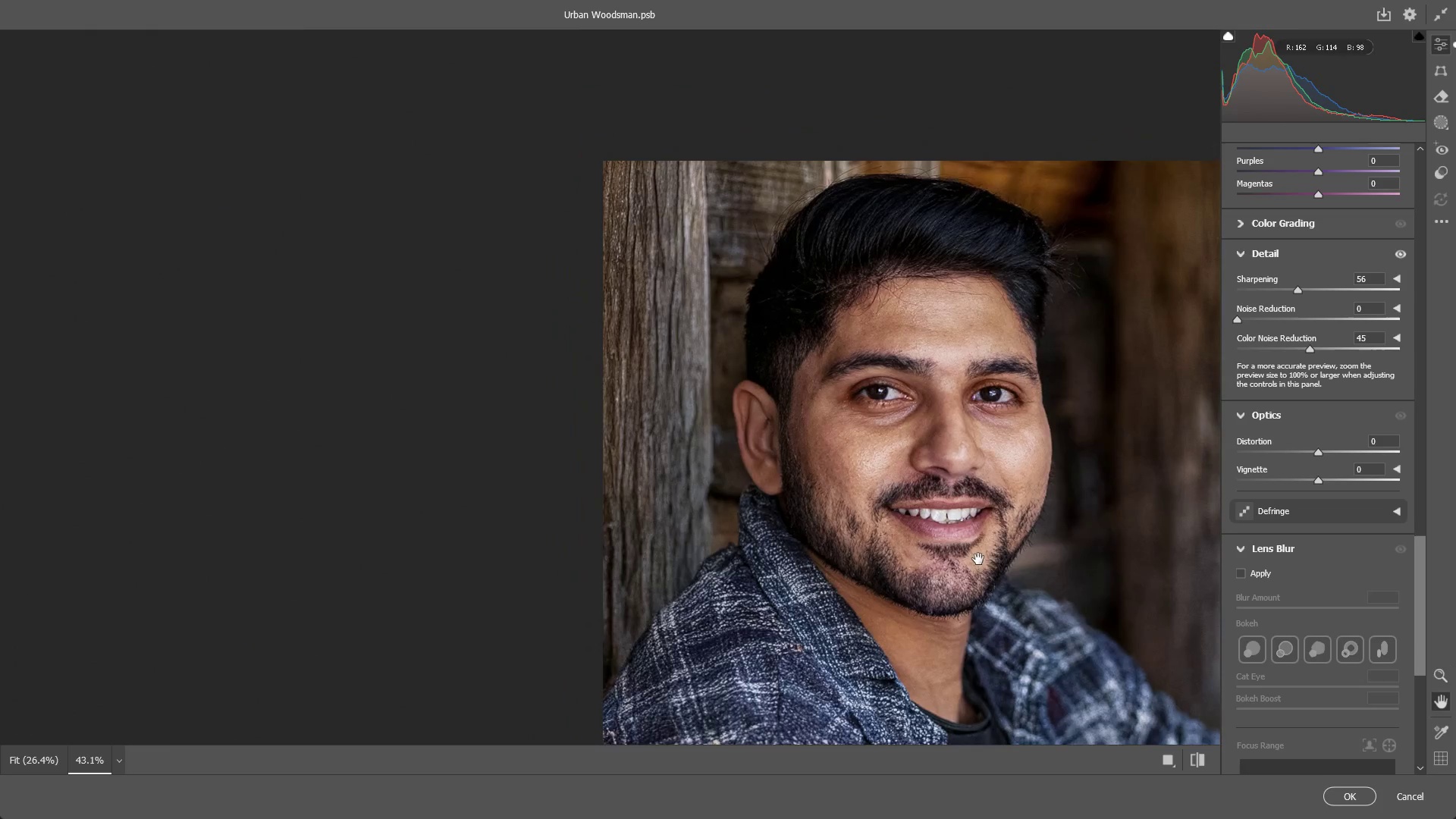 
hold_key(key=Space, duration=0.53)
 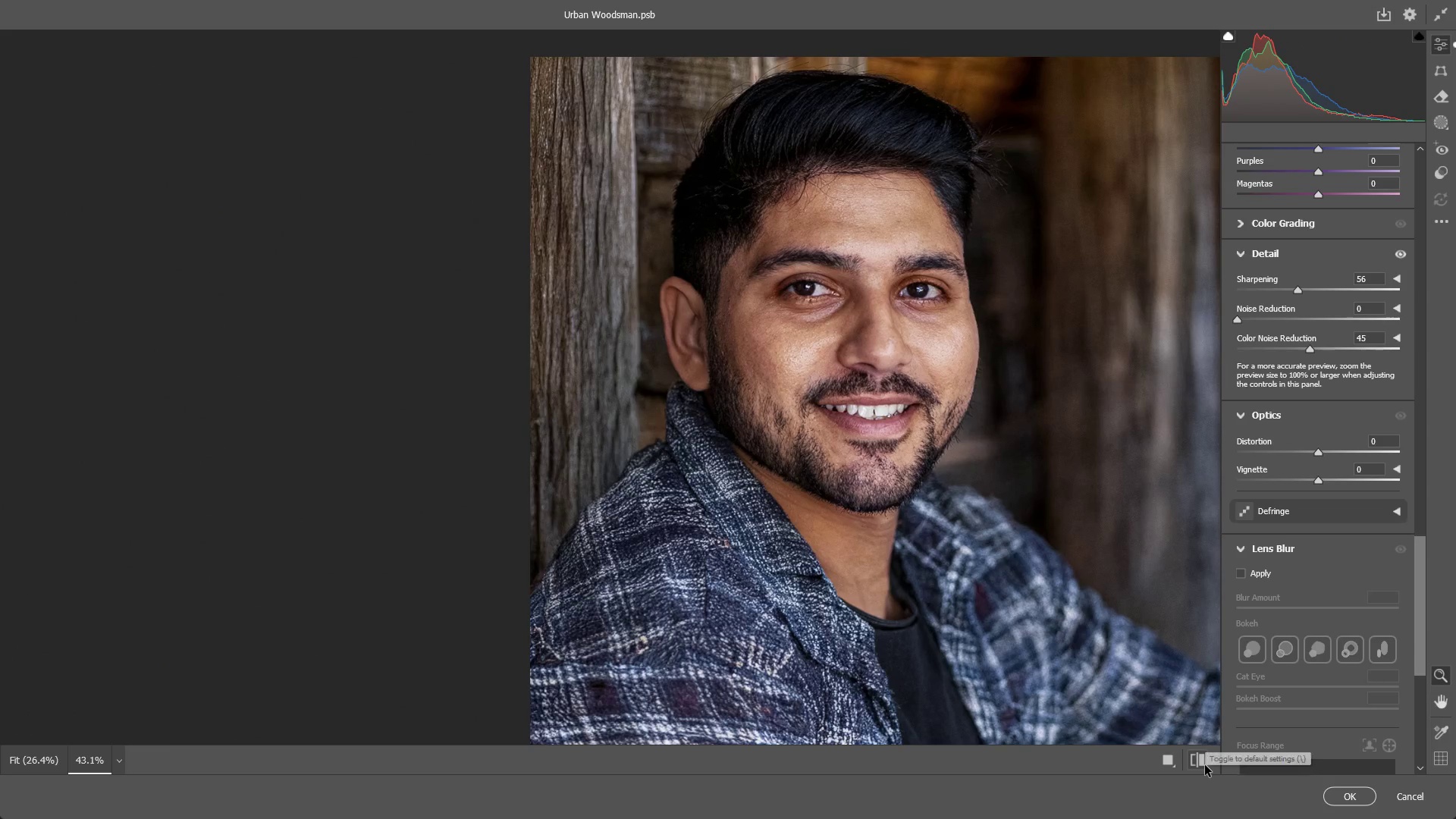 
left_click_drag(start_coordinate=[989, 563], to_coordinate=[916, 460])
 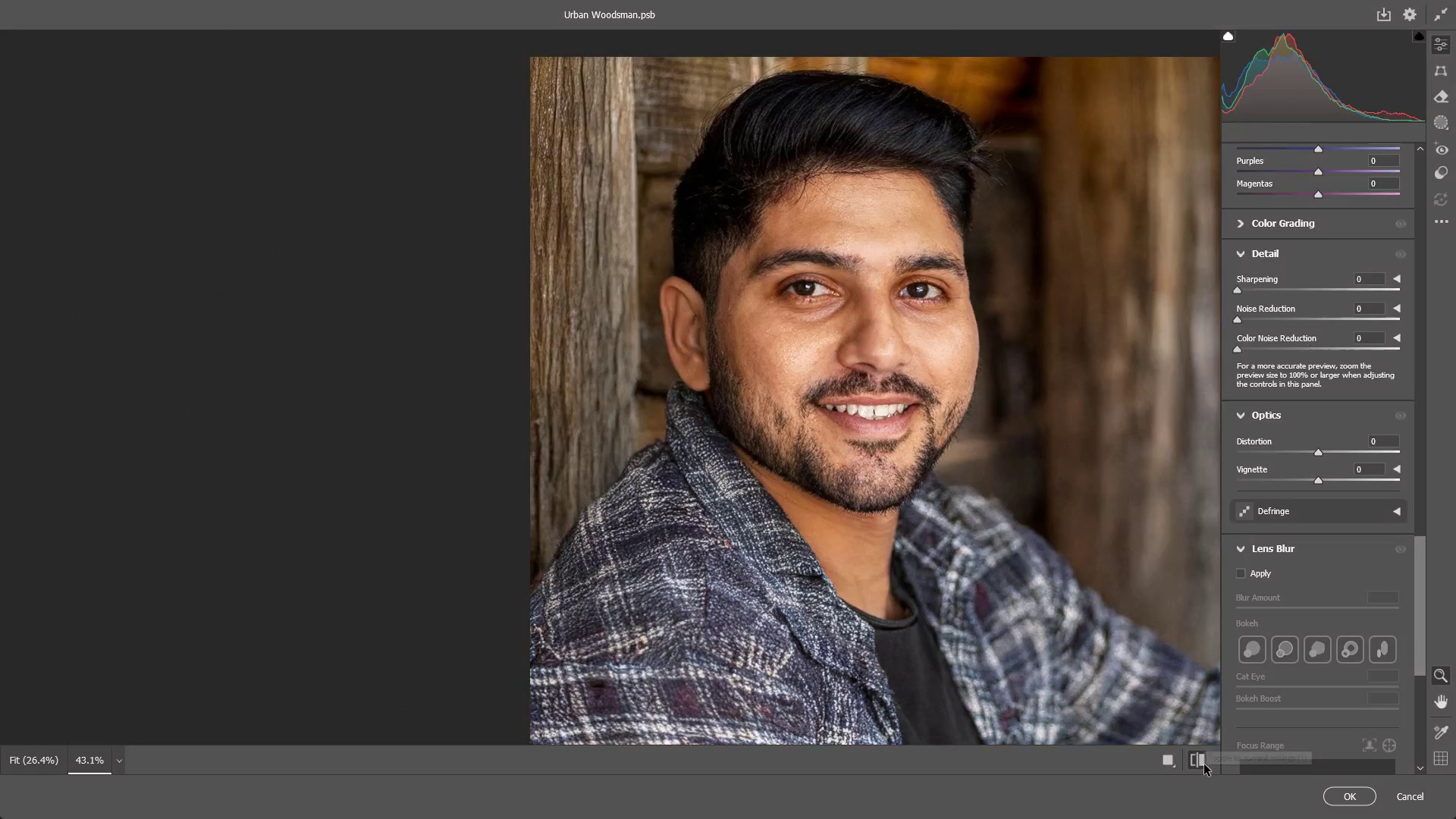 
double_click([1204, 764])
 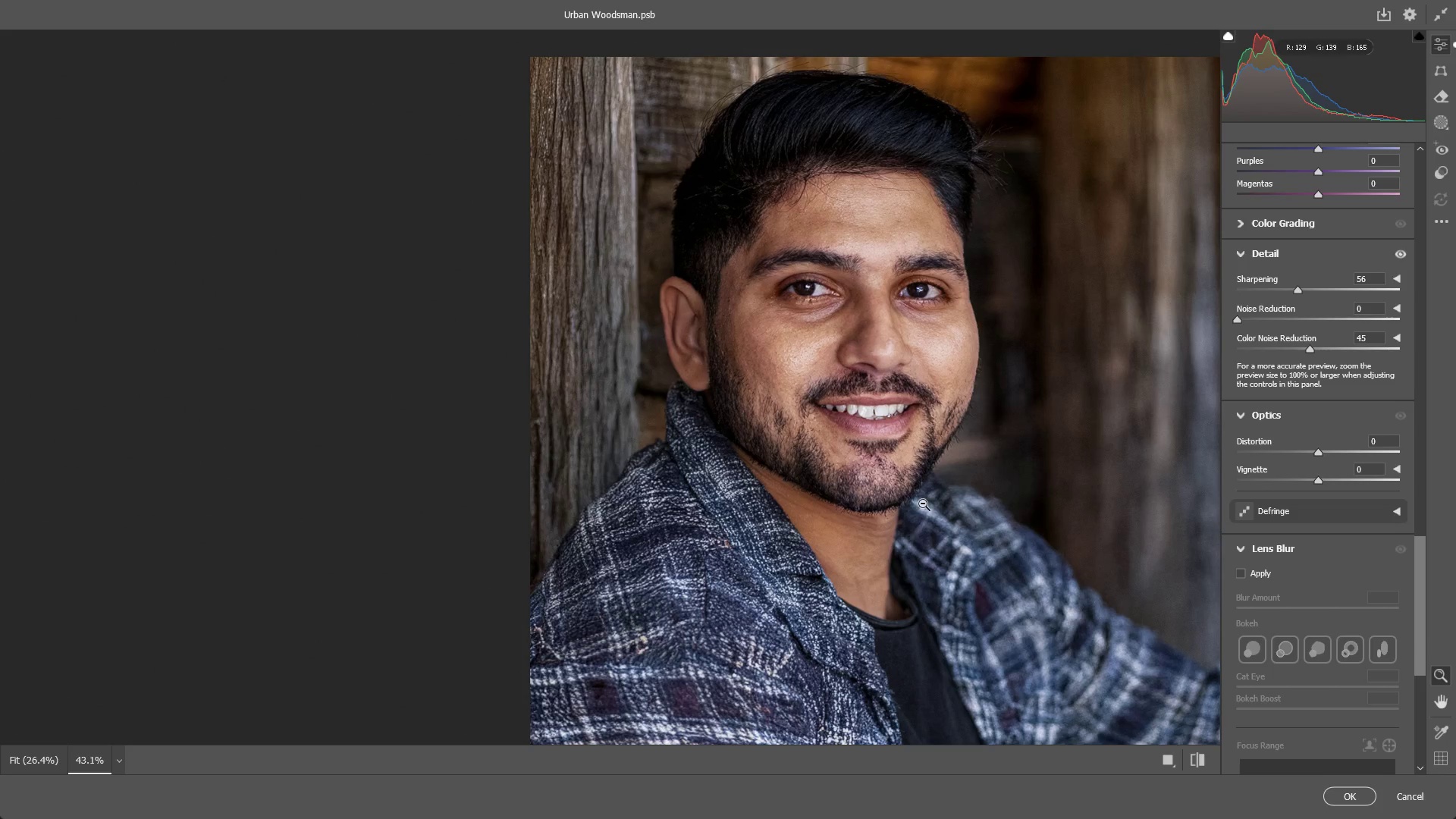 
left_click_drag(start_coordinate=[913, 466], to_coordinate=[842, 460])
 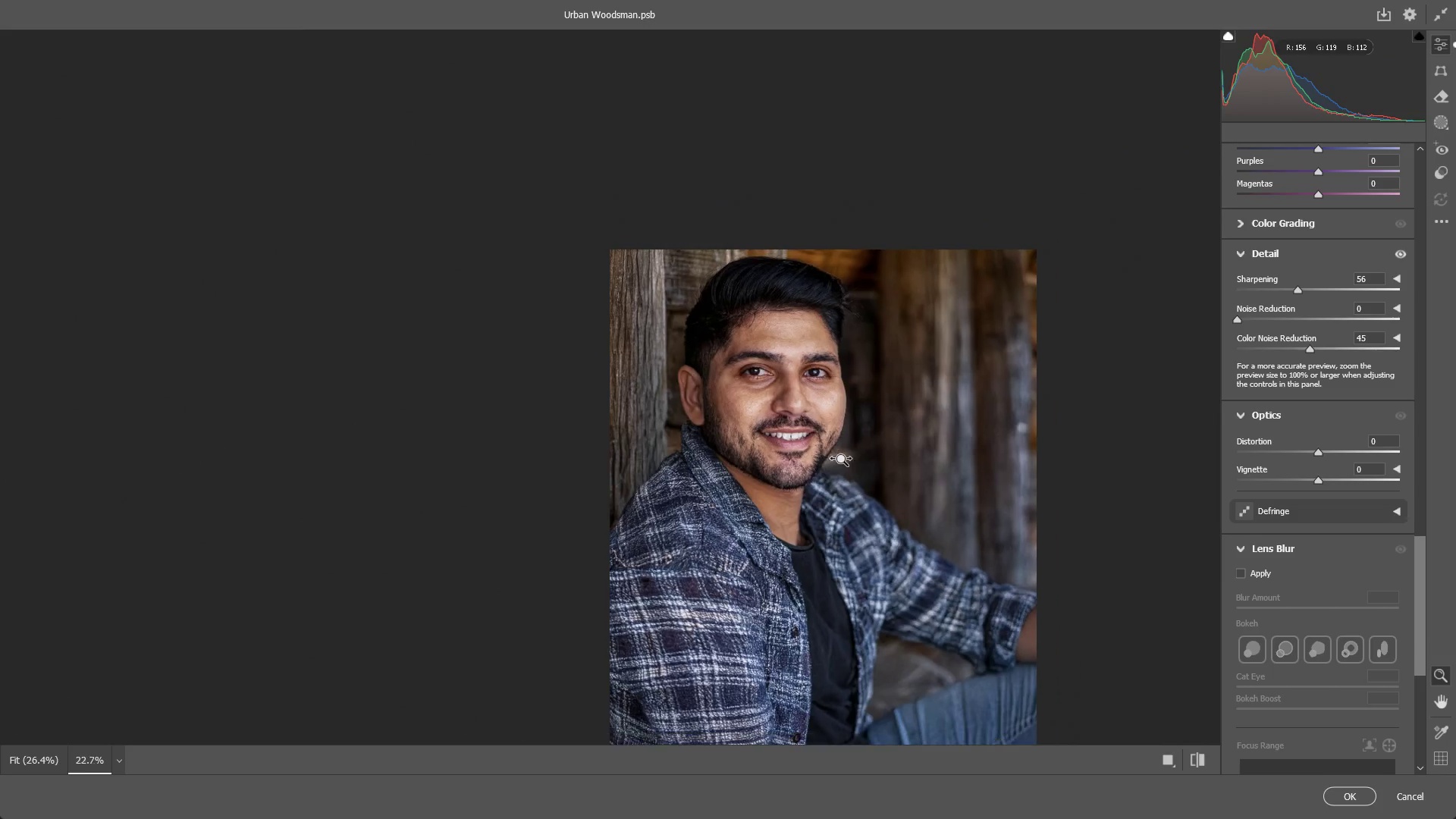 
hold_key(key=Space, duration=0.72)
 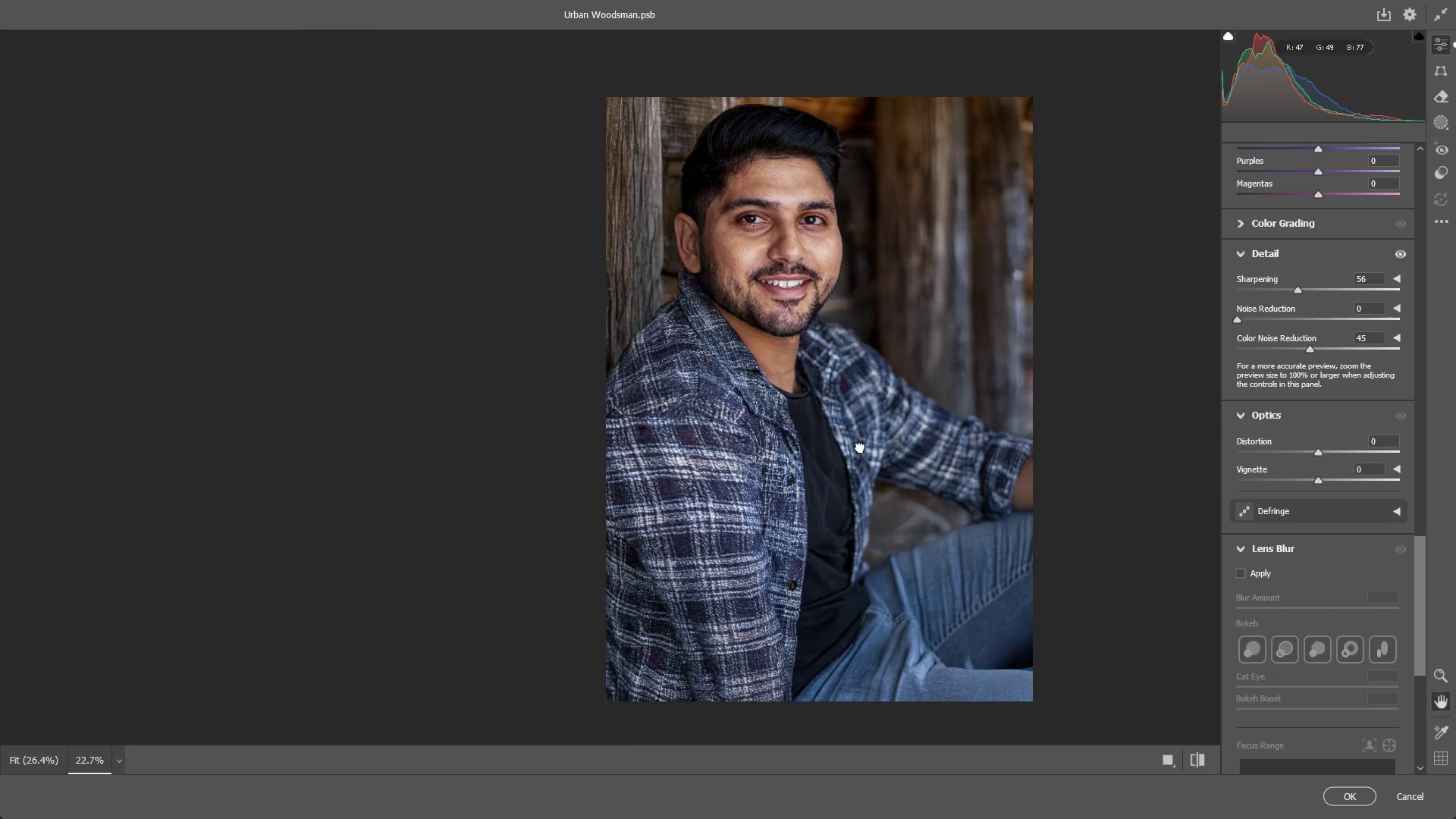 
left_click_drag(start_coordinate=[849, 510], to_coordinate=[846, 409])
 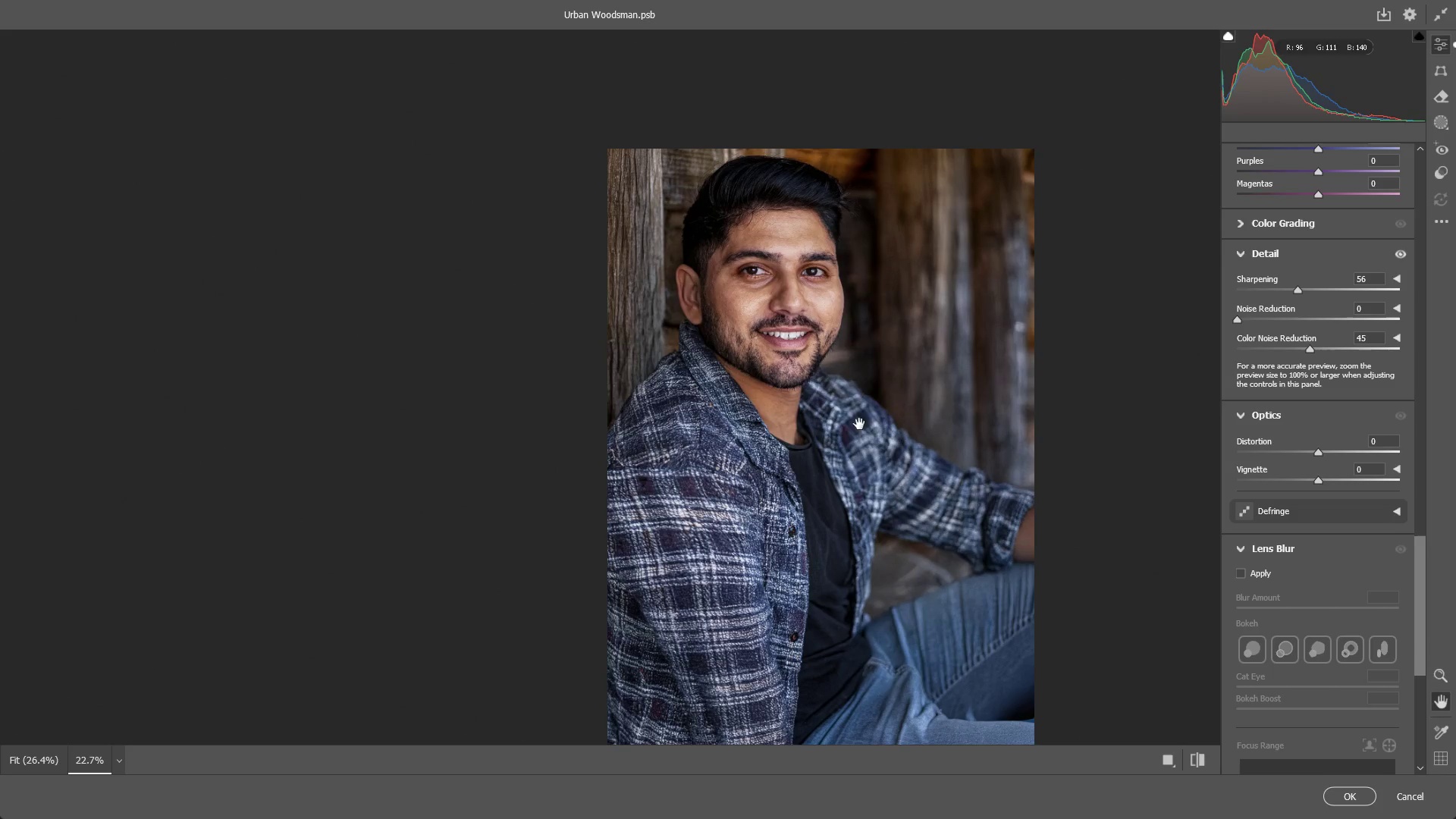 
hold_key(key=Space, duration=0.56)
 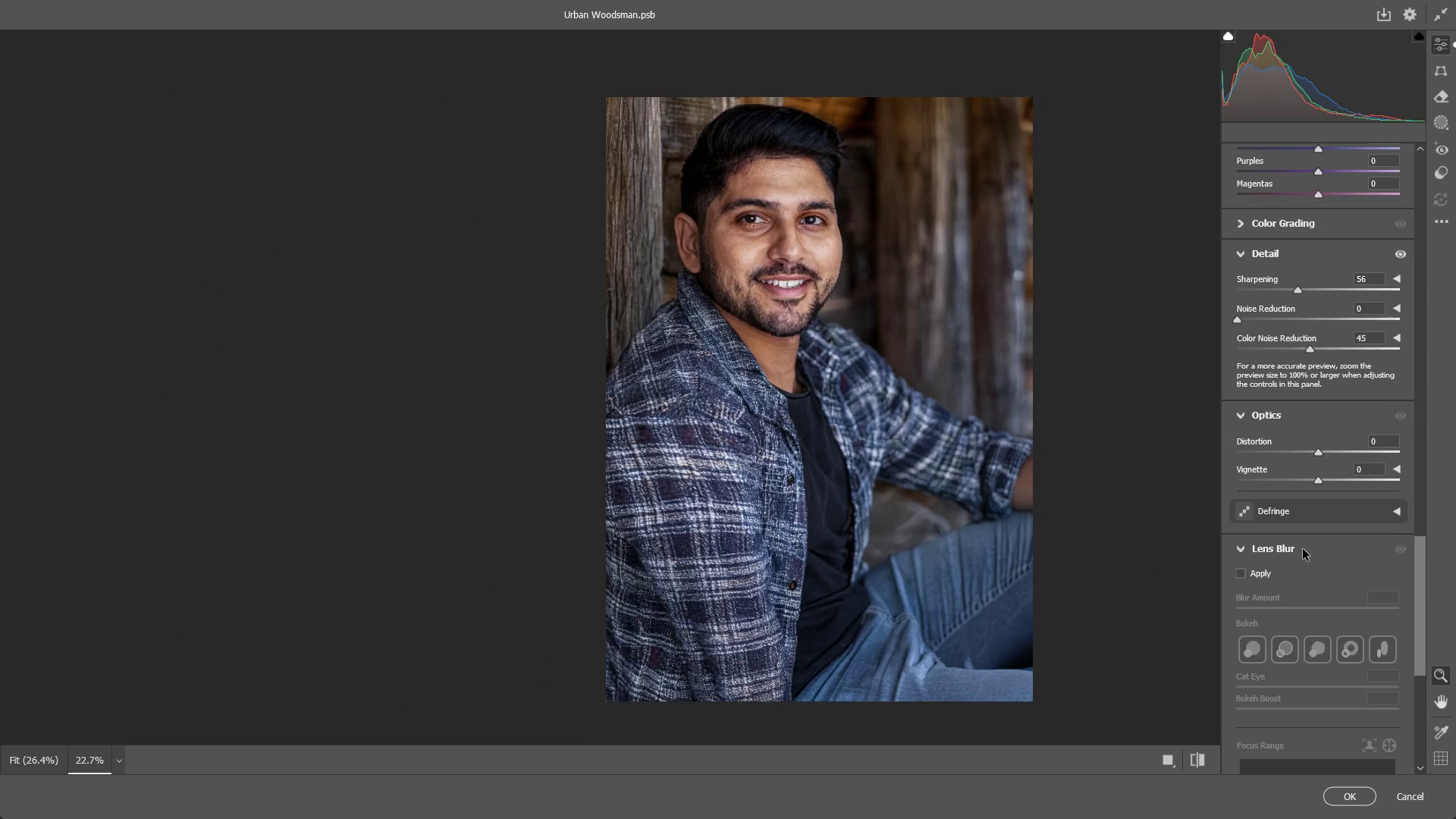 
left_click_drag(start_coordinate=[861, 499], to_coordinate=[860, 447])
 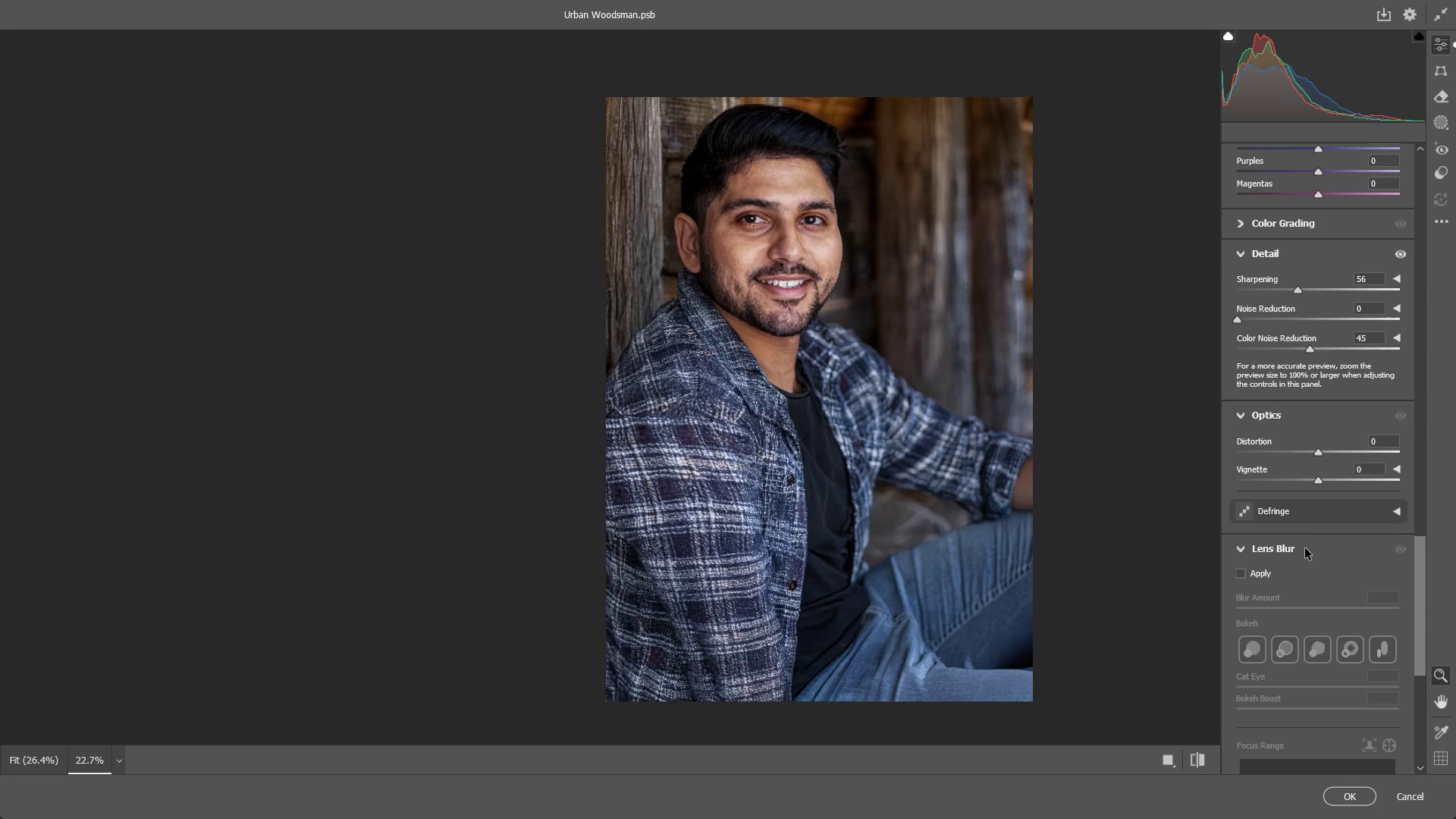 
scroll: coordinate [1297, 563], scroll_direction: down, amount: 7.0
 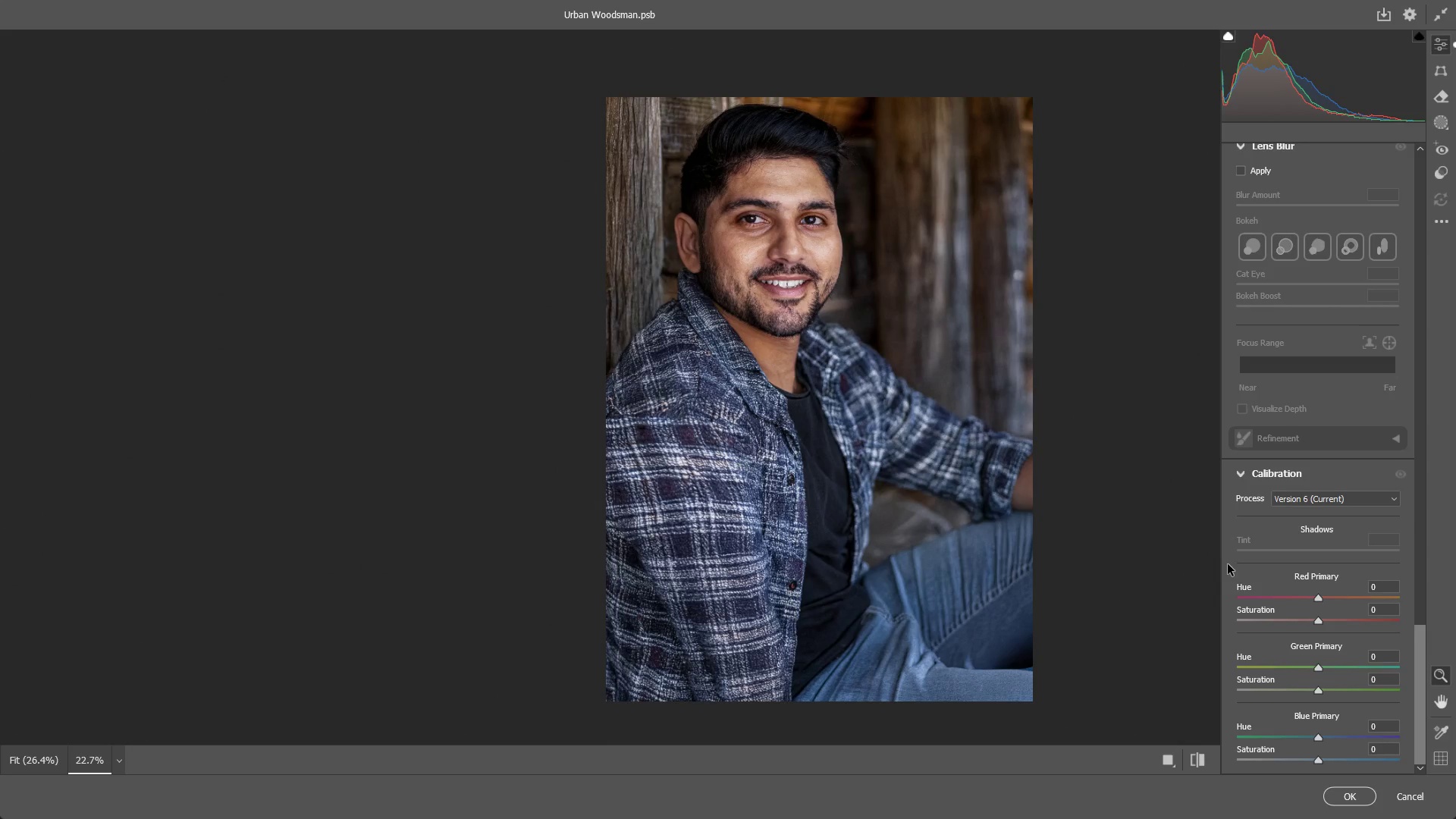 
wait(17.19)
 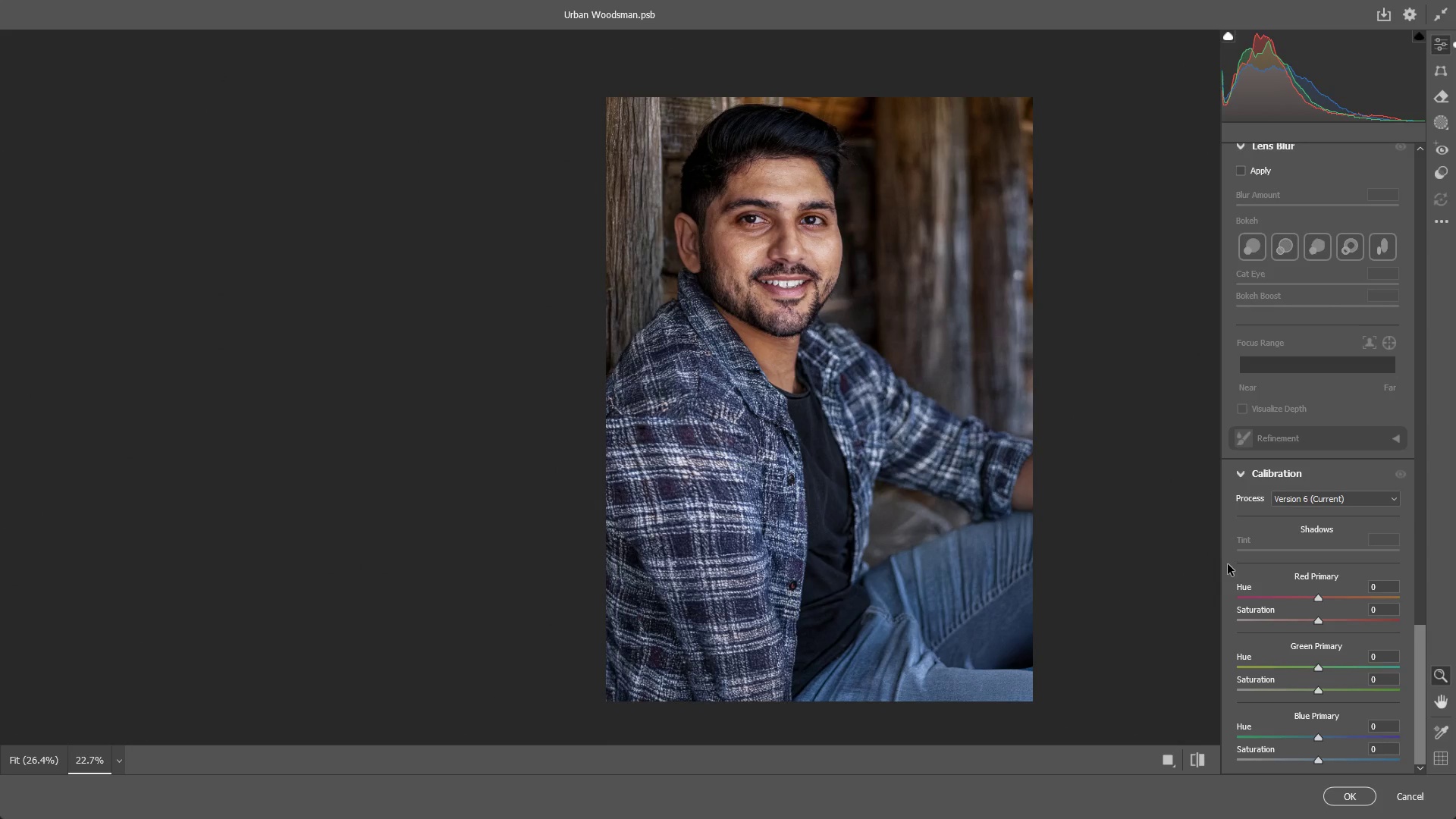 
left_click_drag(start_coordinate=[802, 246], to_coordinate=[840, 236])
 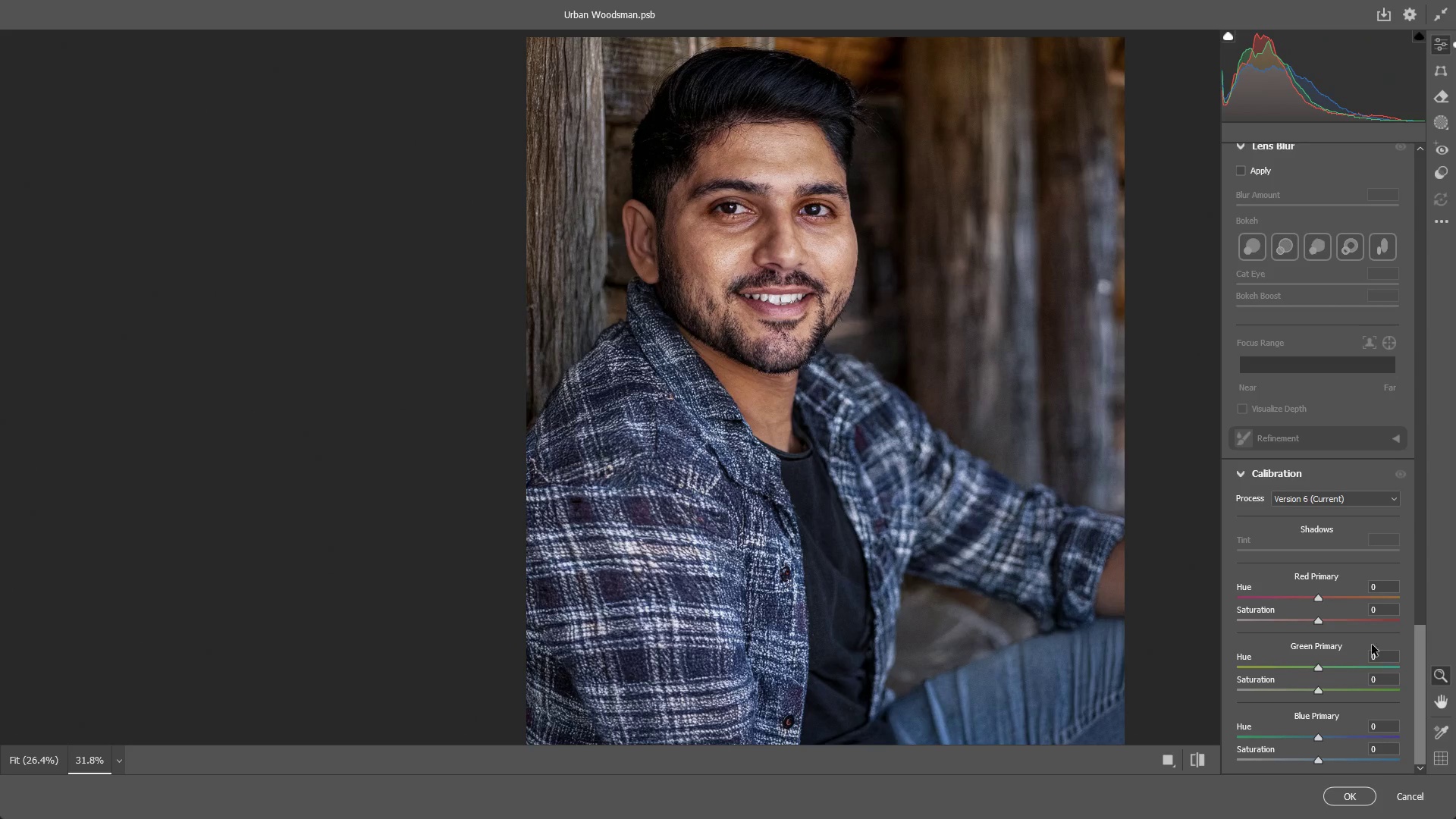 
scroll: coordinate [1371, 645], scroll_direction: down, amount: 1.0
 